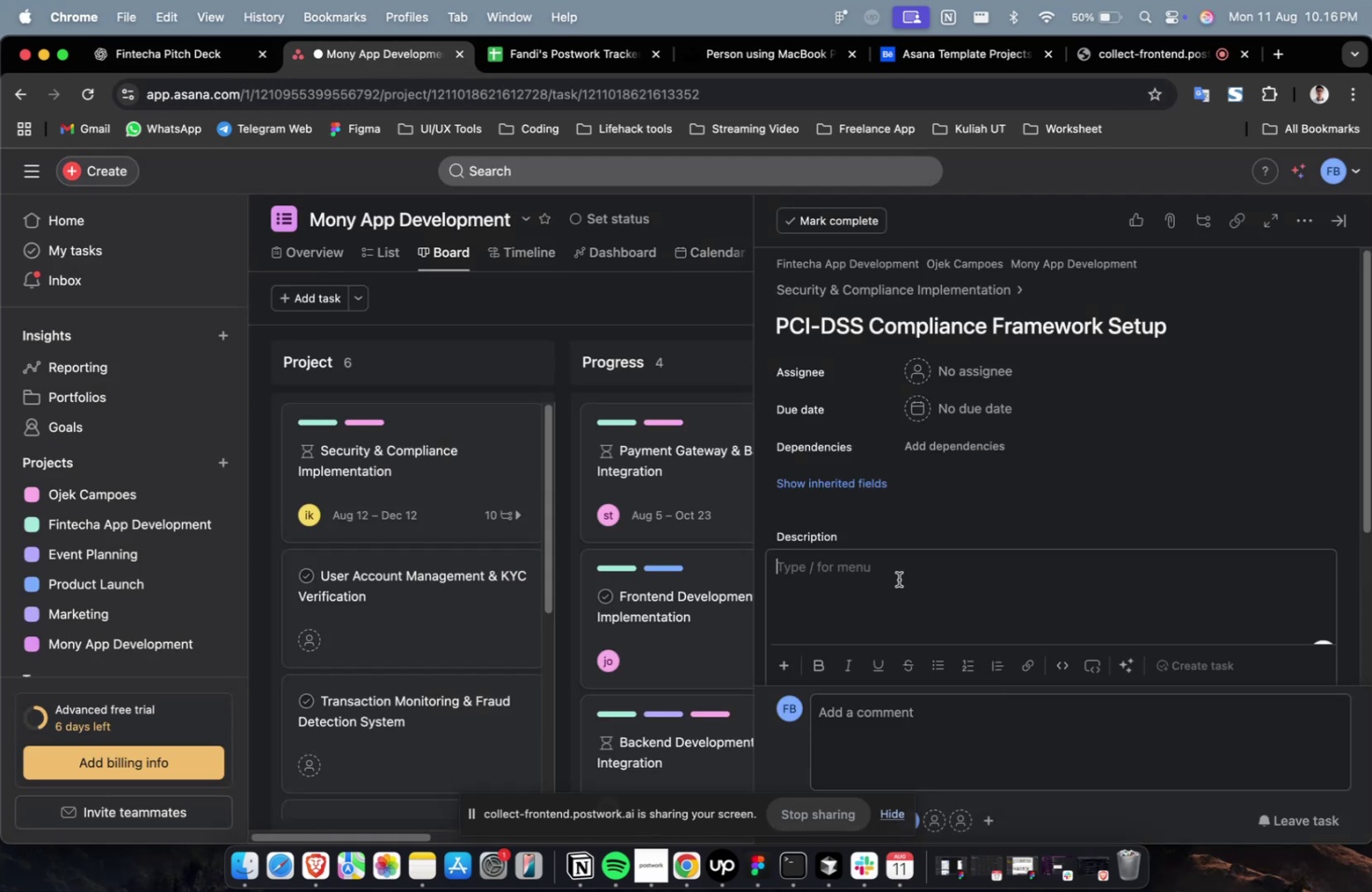 
key(Meta+V)
 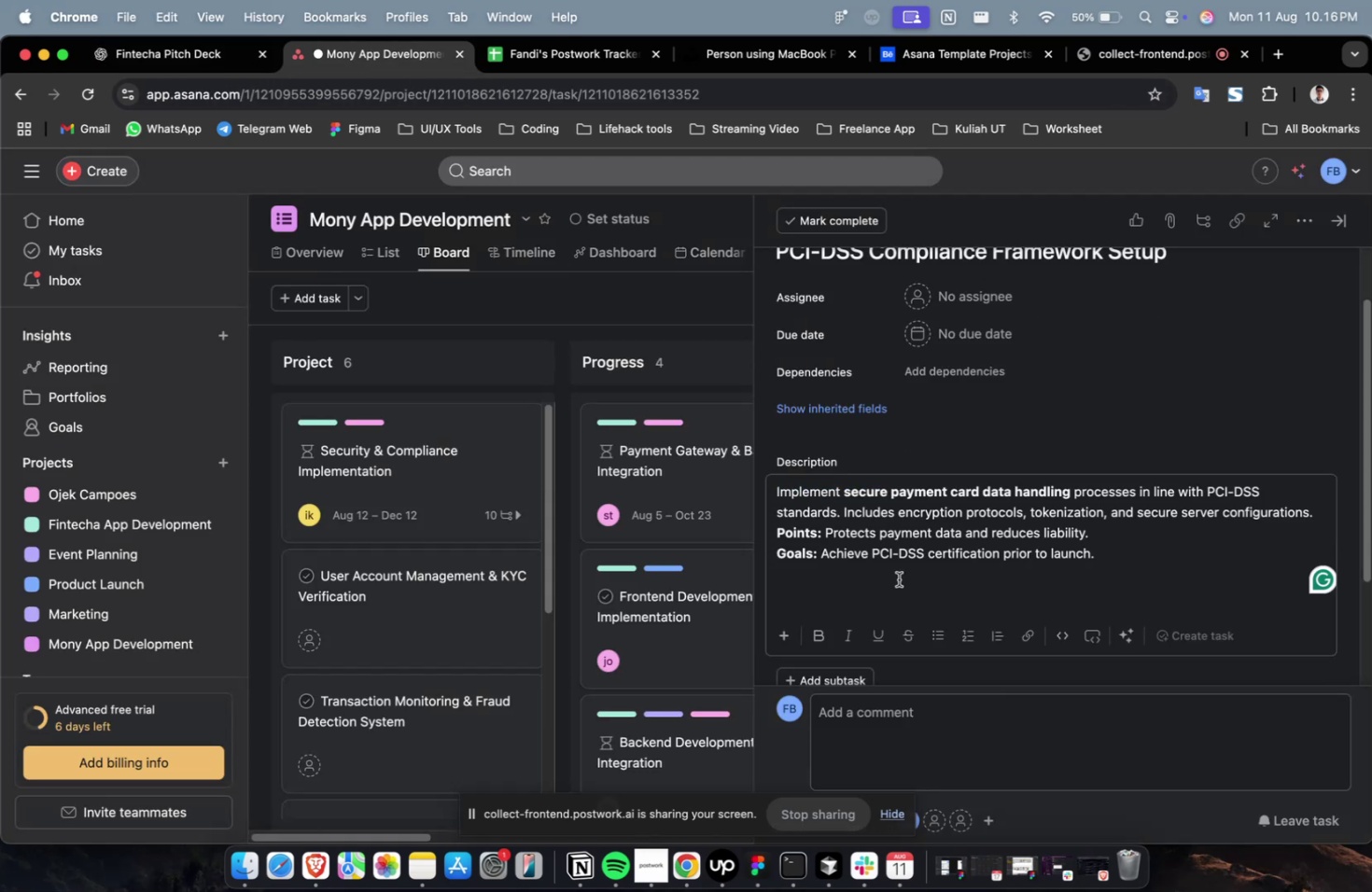 
scroll: coordinate [963, 441], scroll_direction: up, amount: 2.0
 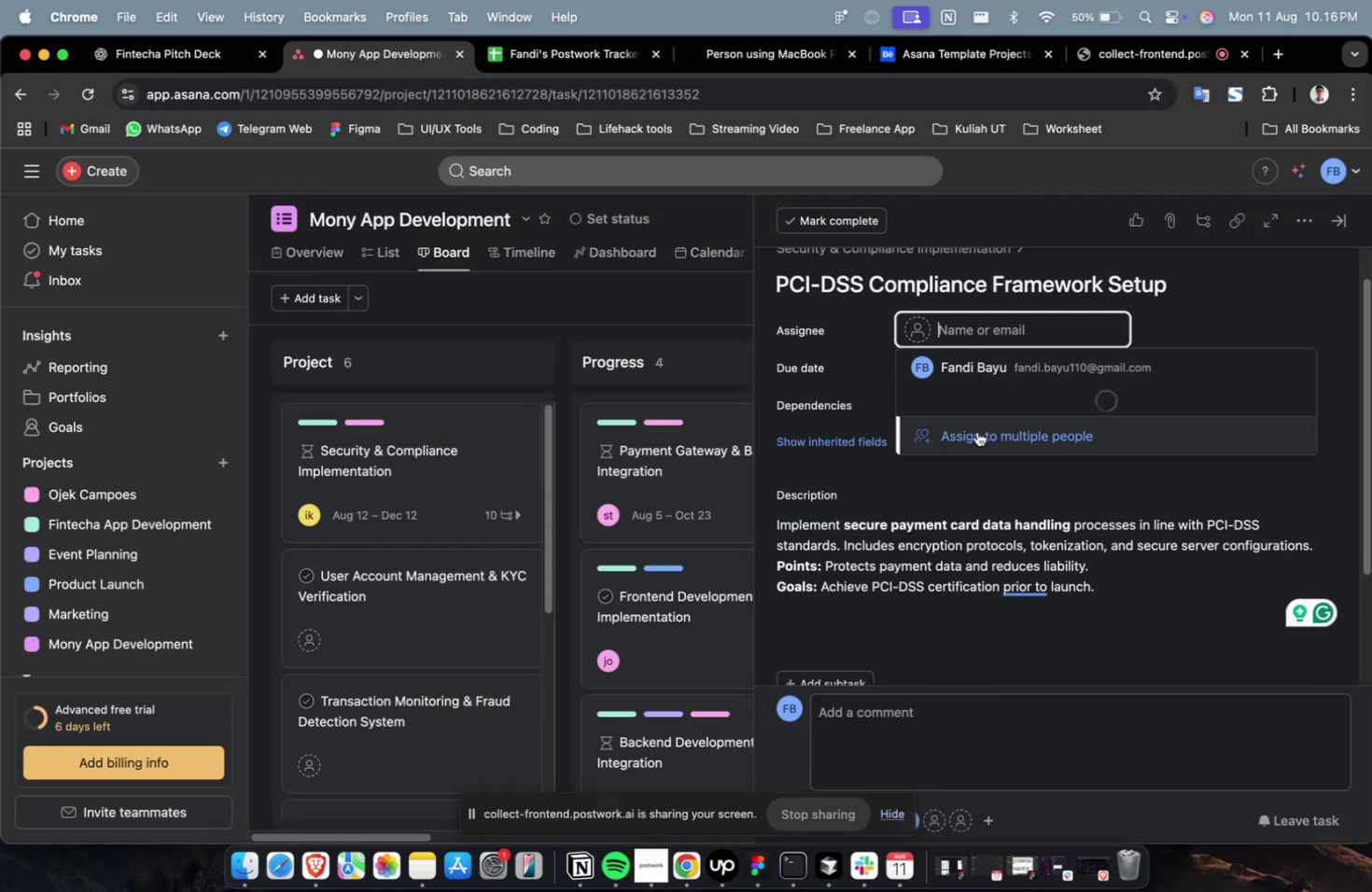 
double_click([975, 446])
 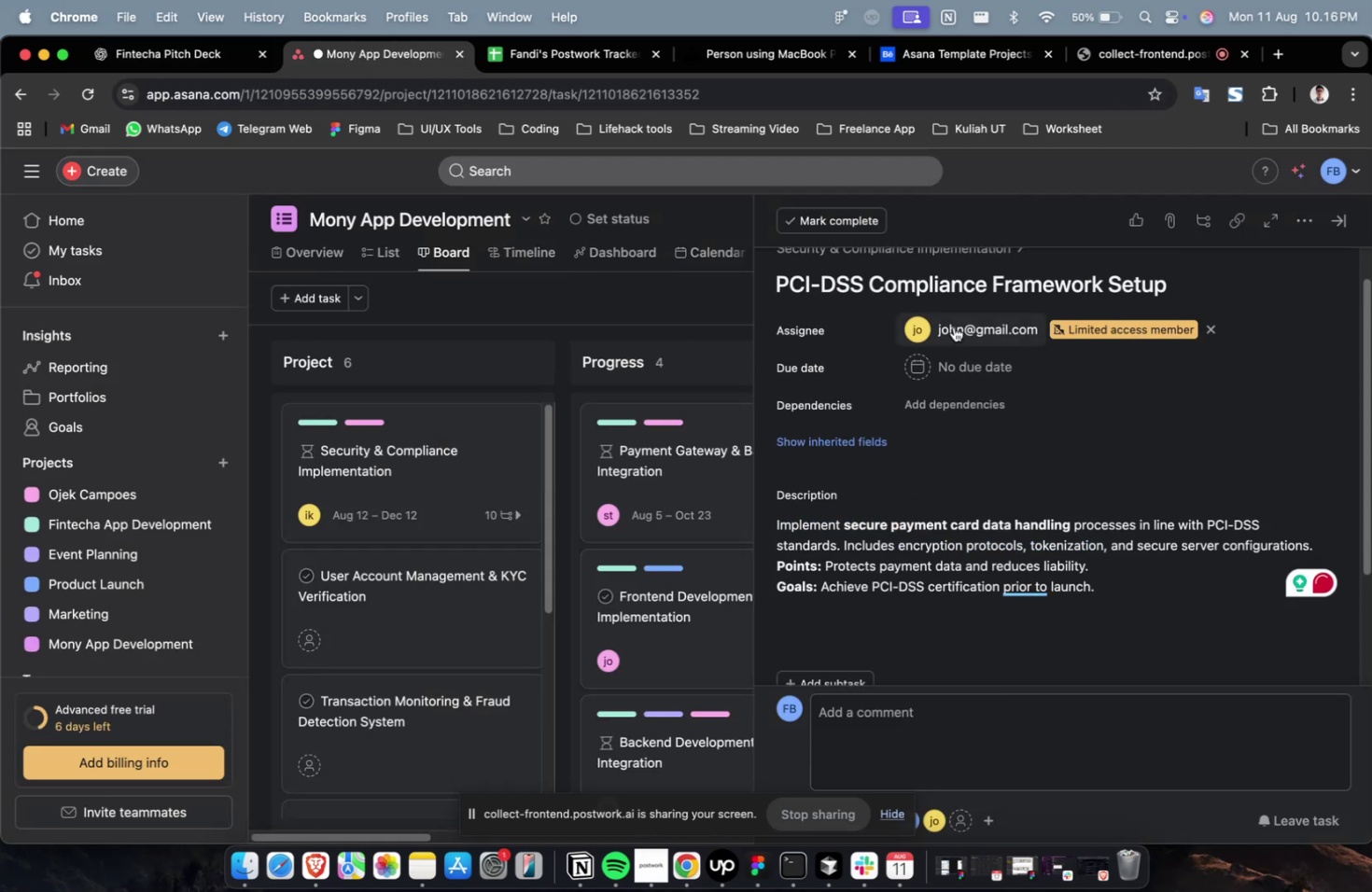 
triple_click([953, 327])
 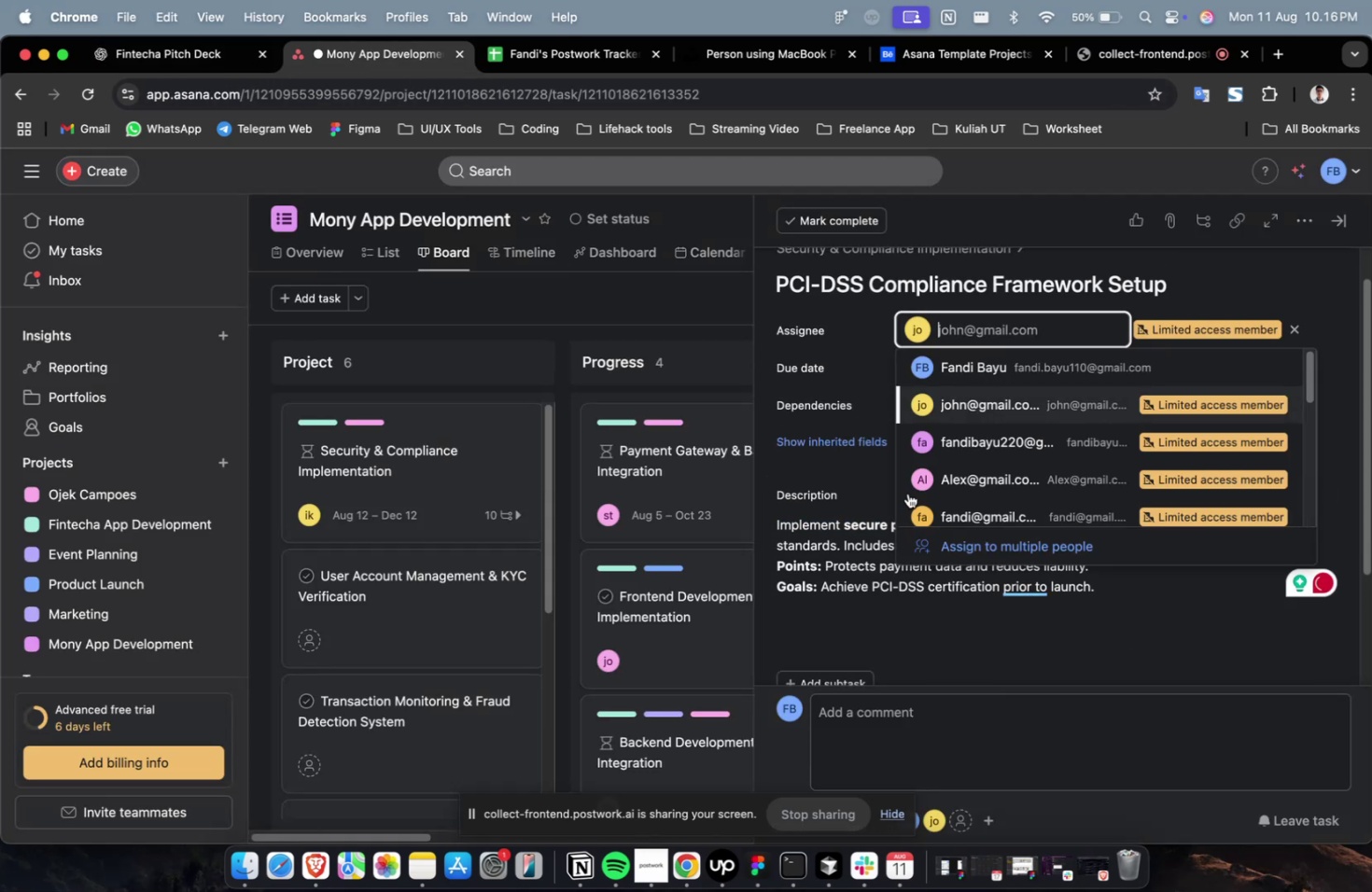 
scroll: coordinate [907, 495], scroll_direction: down, amount: 5.0
 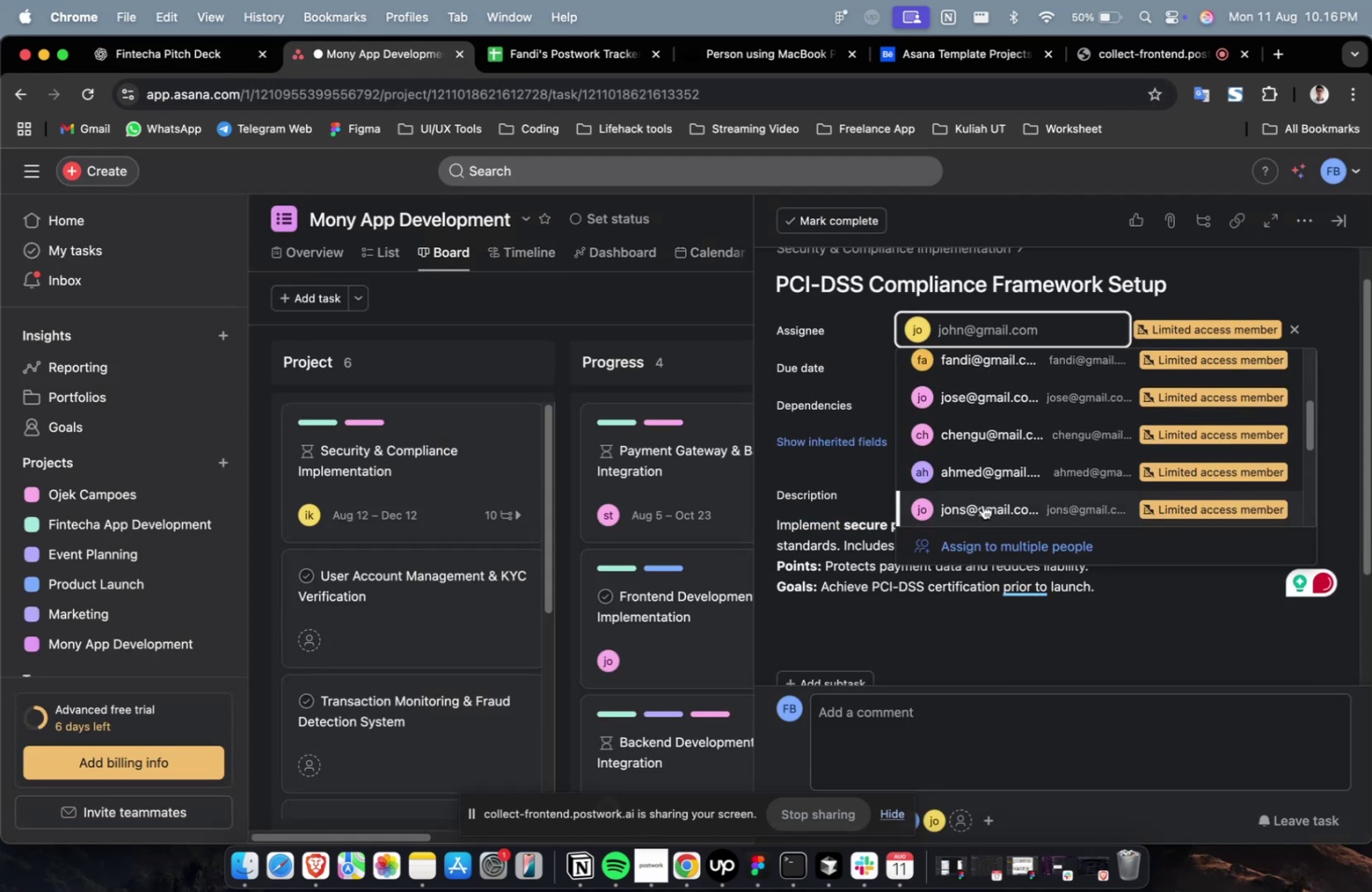 
left_click([982, 504])
 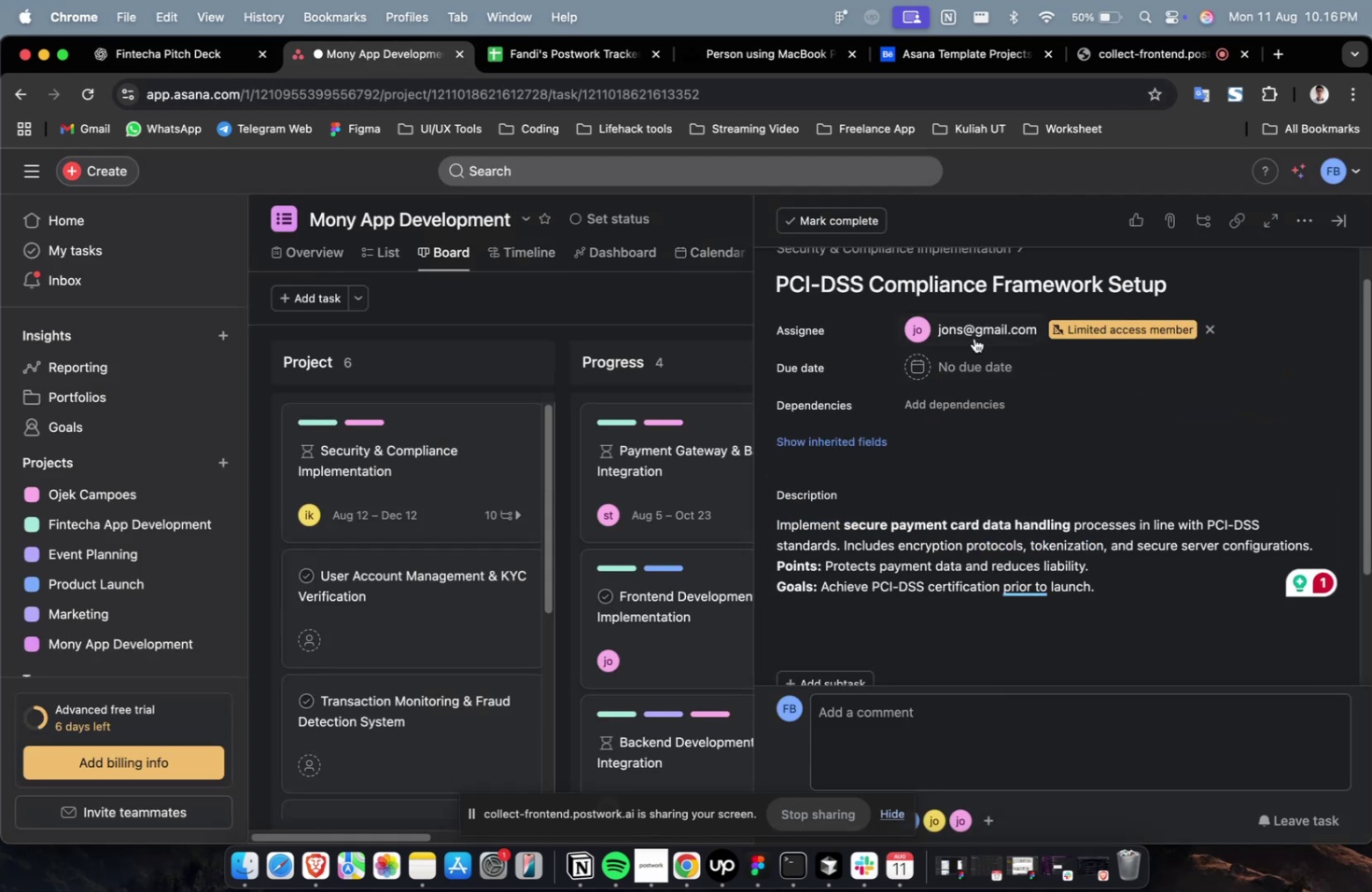 
double_click([974, 333])
 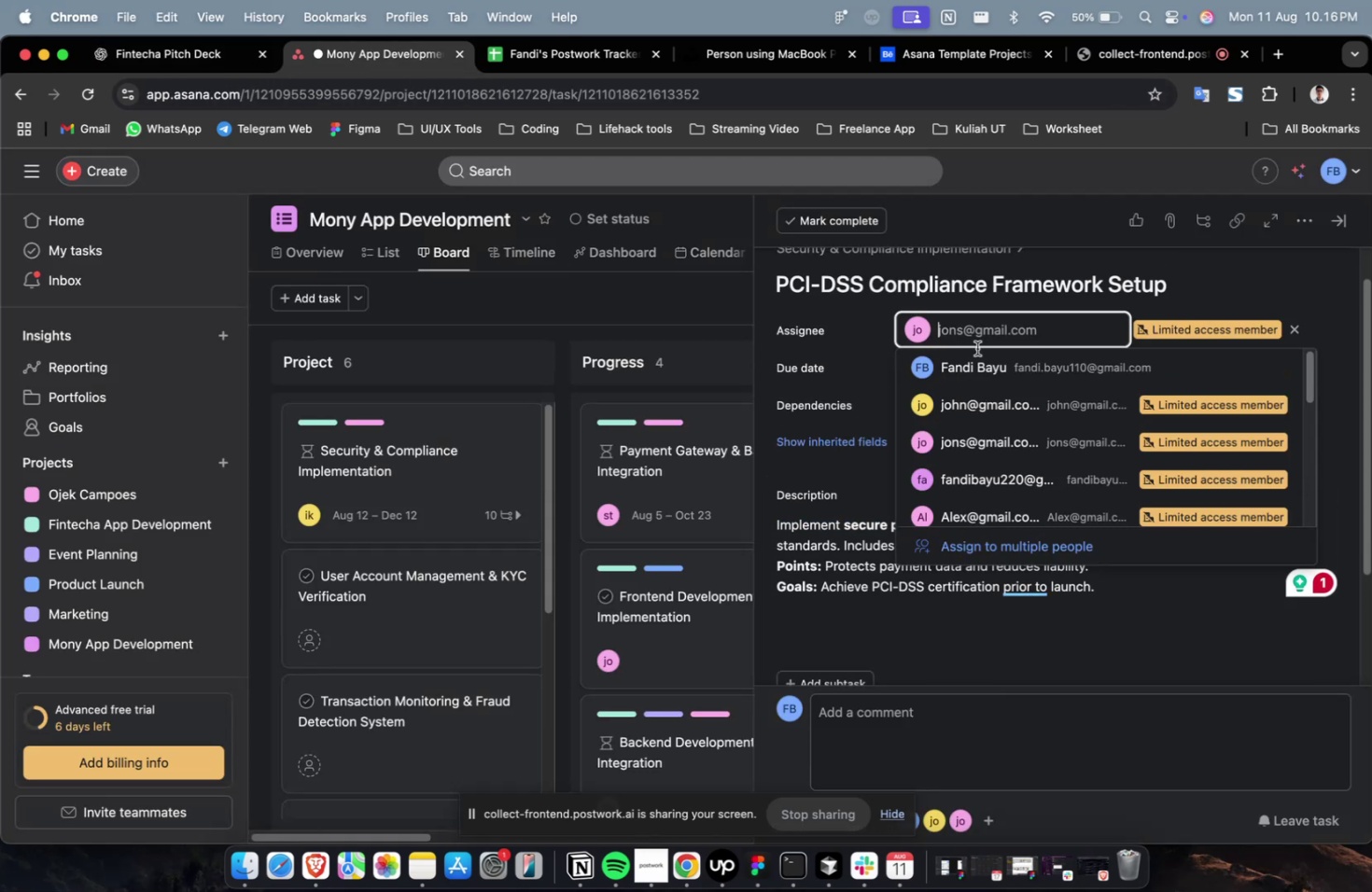 
scroll: coordinate [977, 379], scroll_direction: down, amount: 14.0
 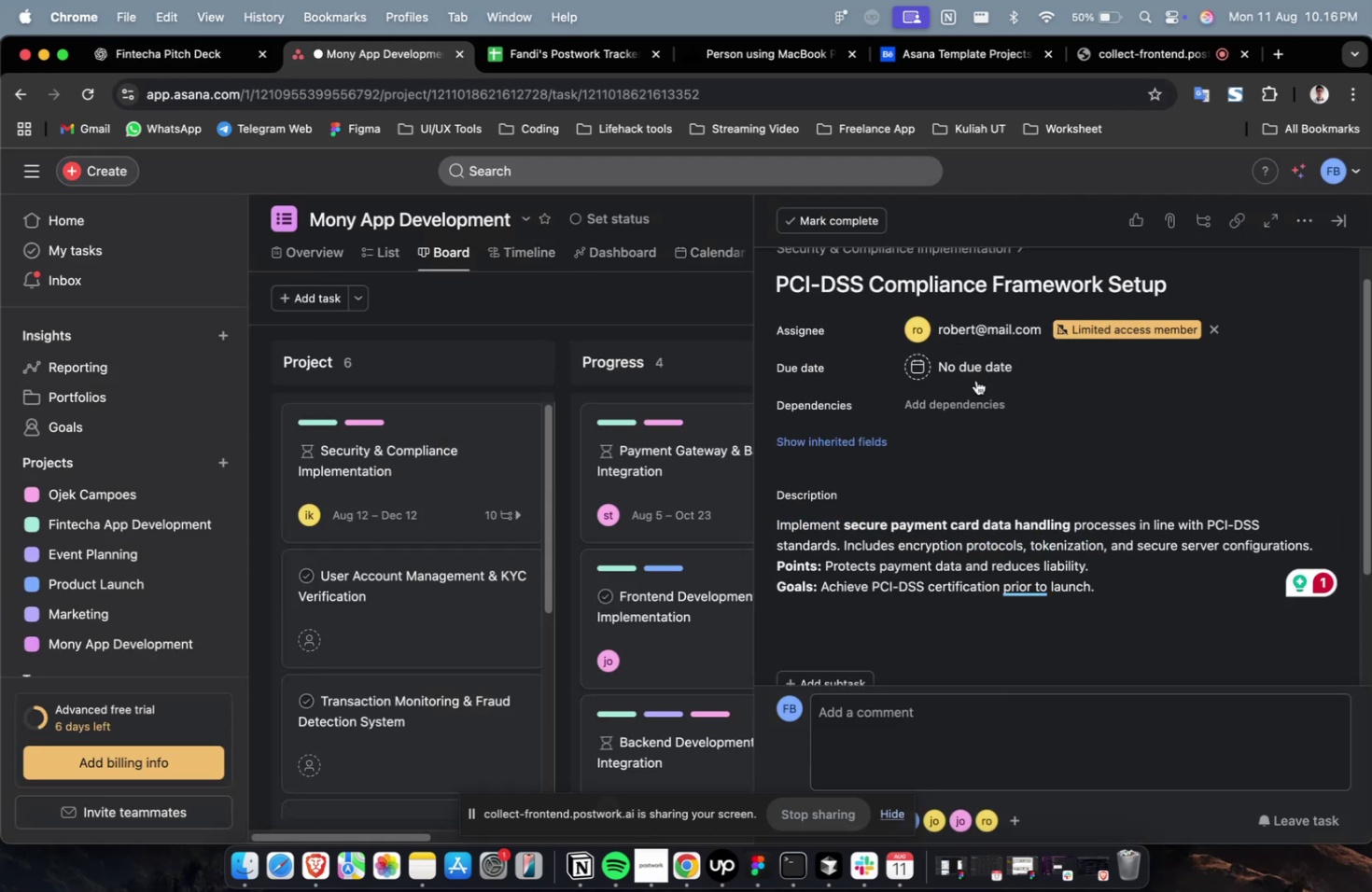 
double_click([978, 363])
 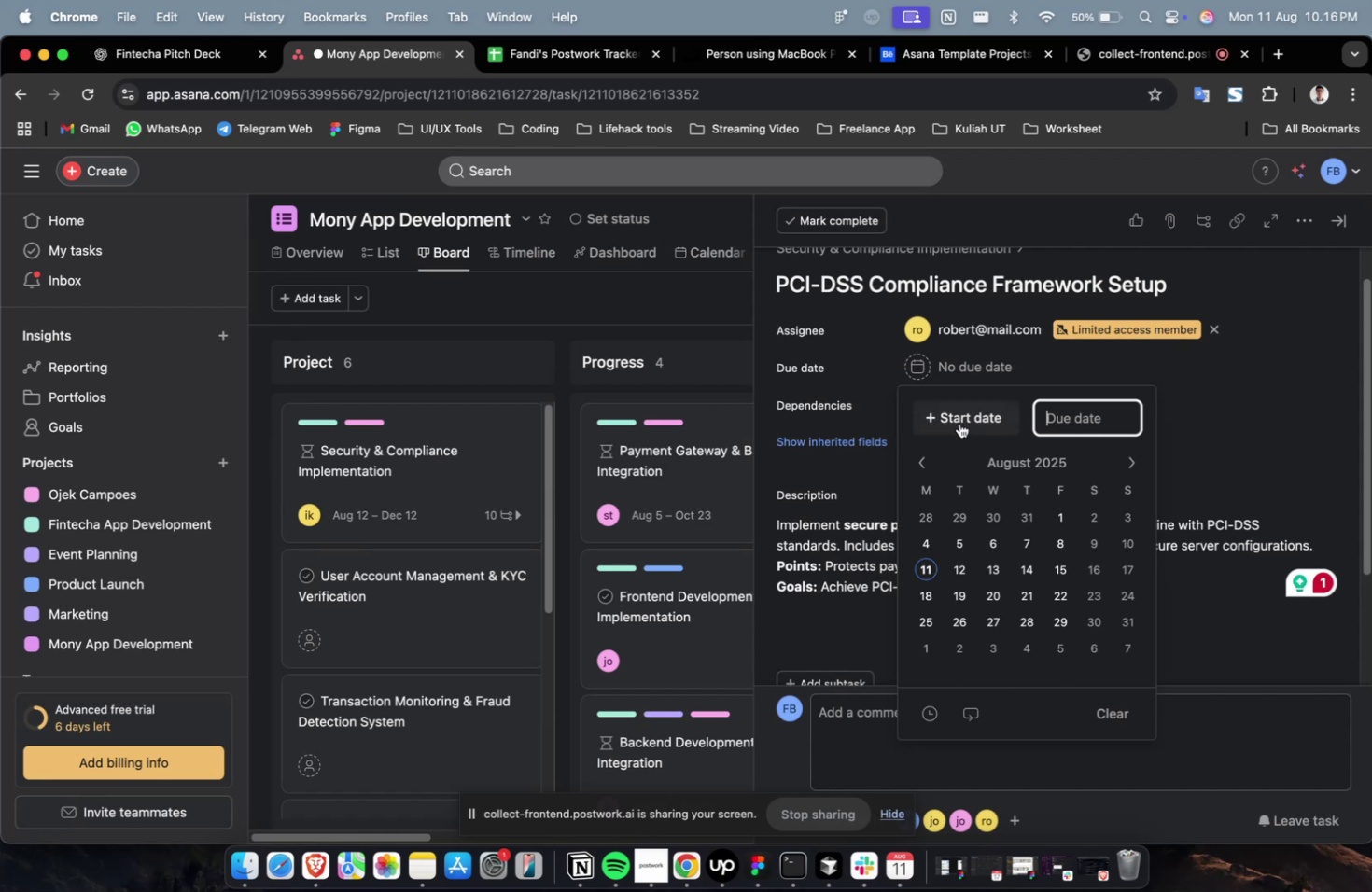 
triple_click([959, 423])
 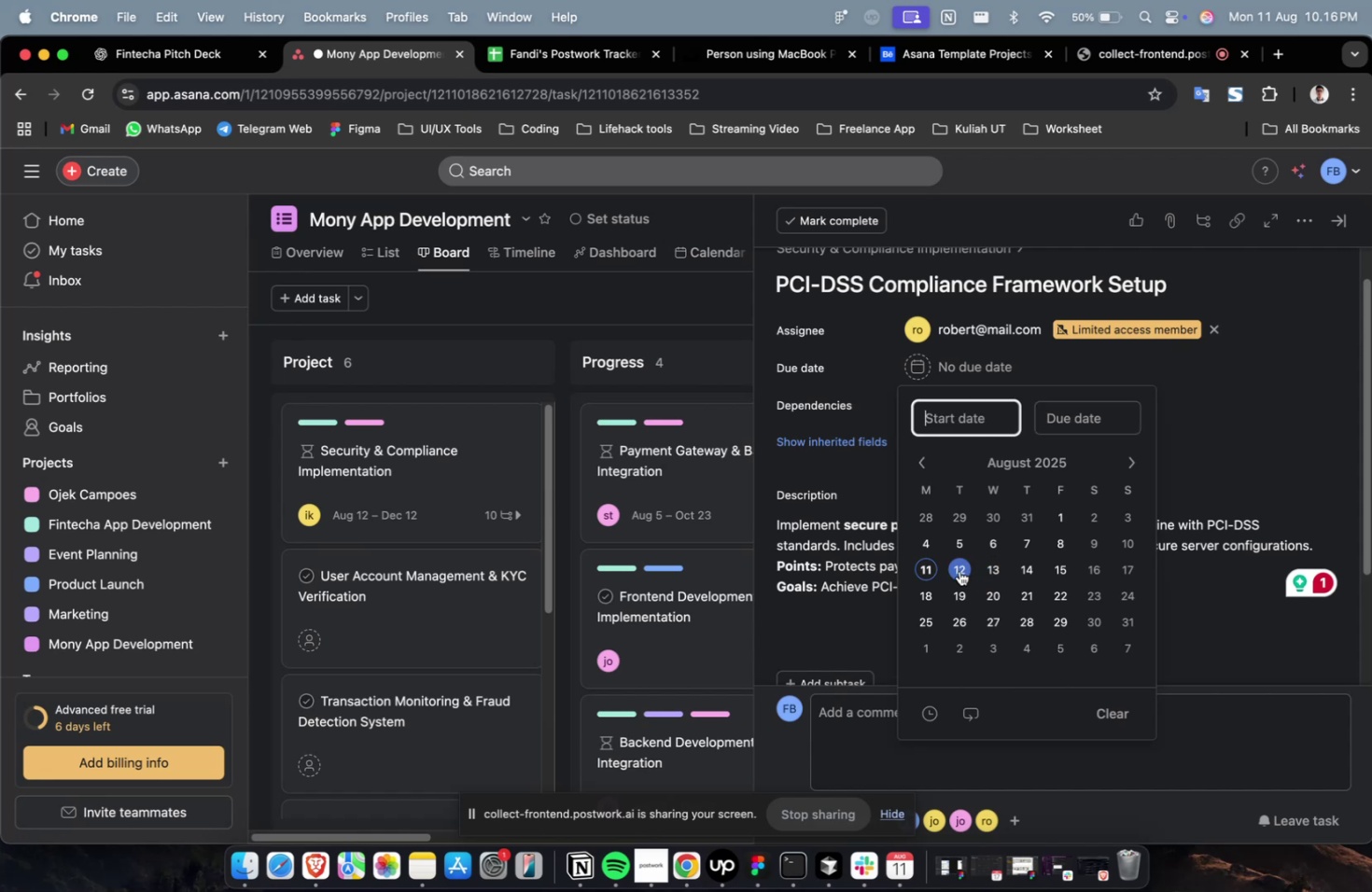 
triple_click([959, 570])
 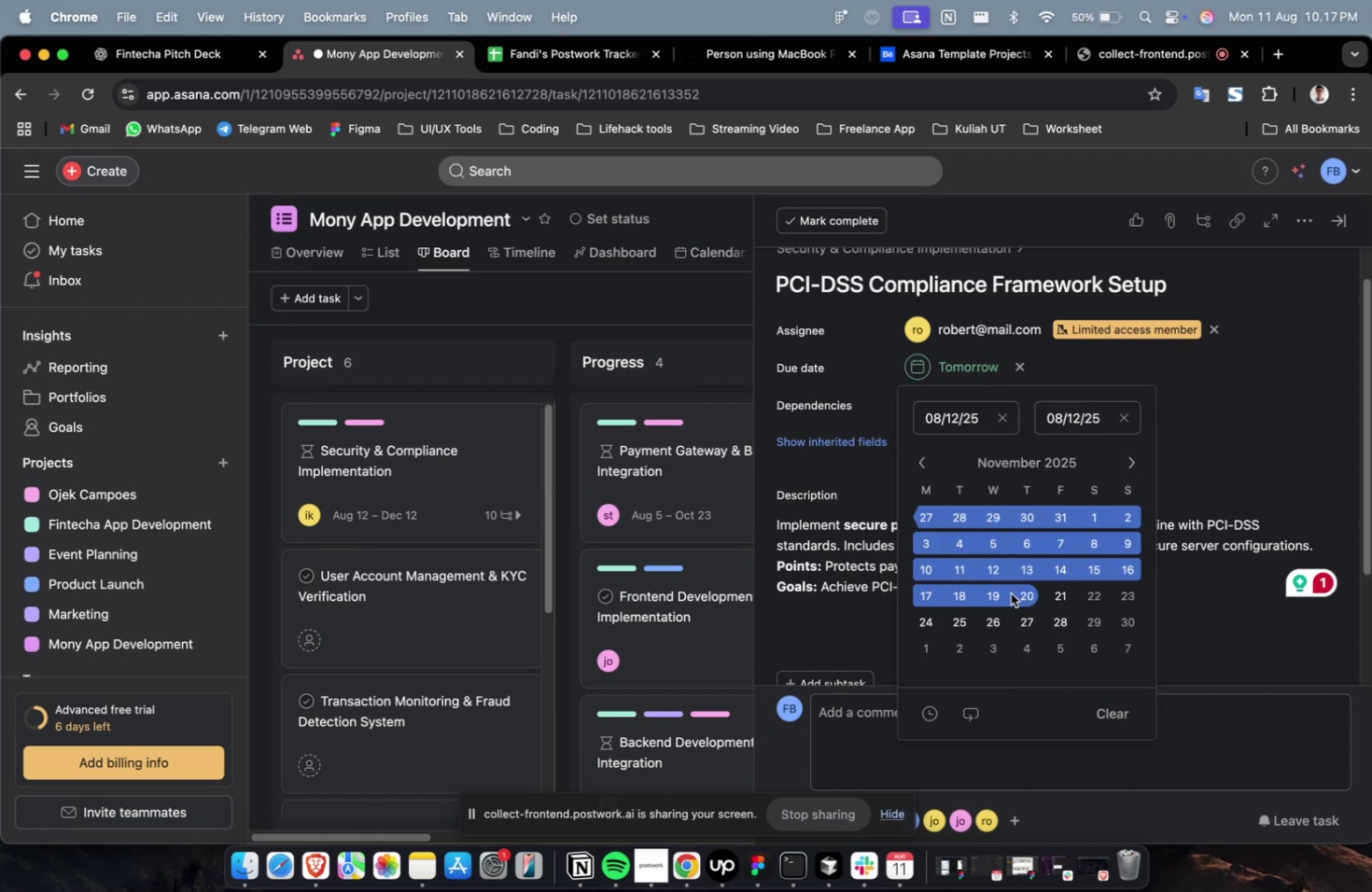 
triple_click([1021, 592])
 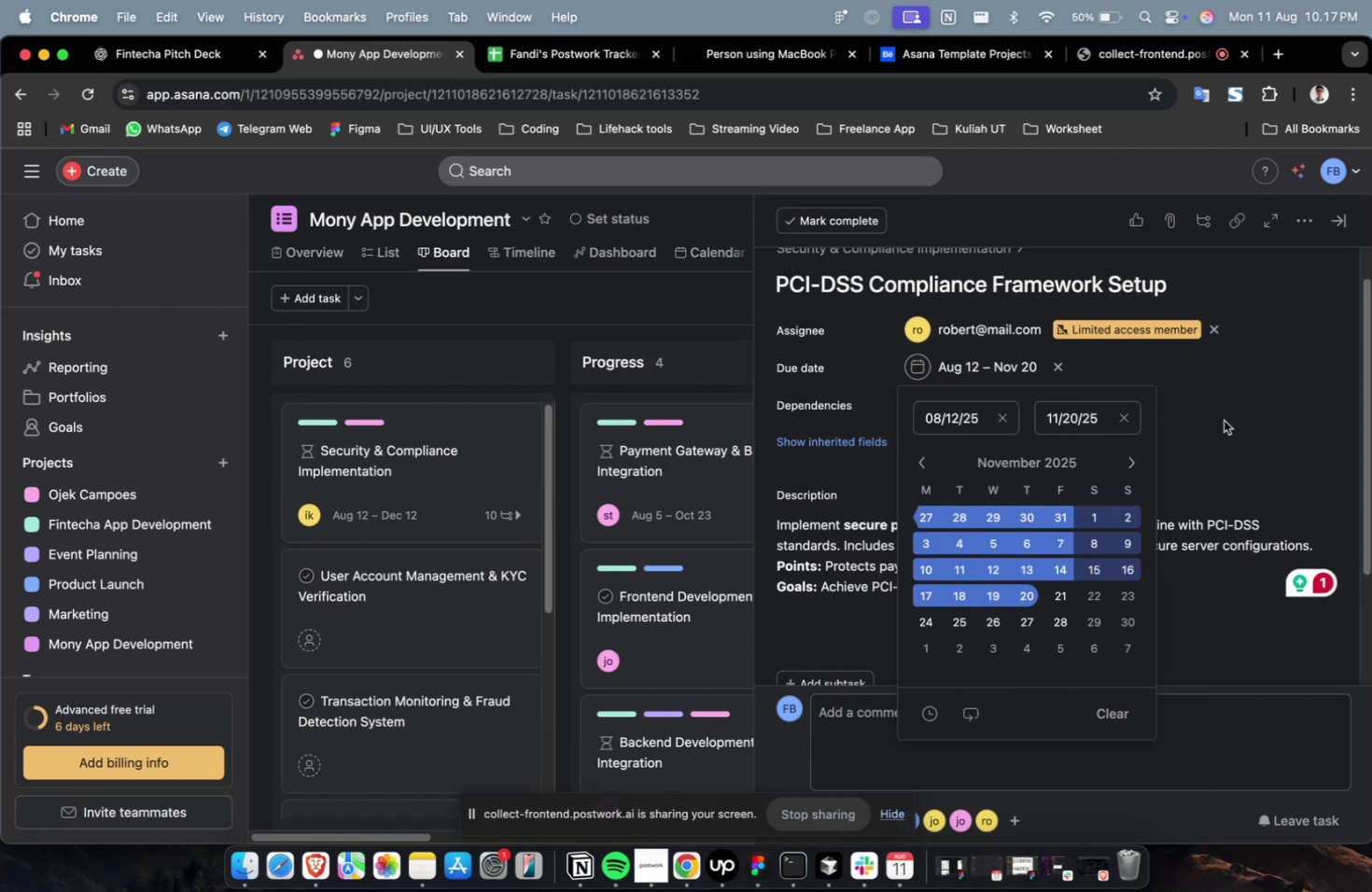 
triple_click([1223, 420])
 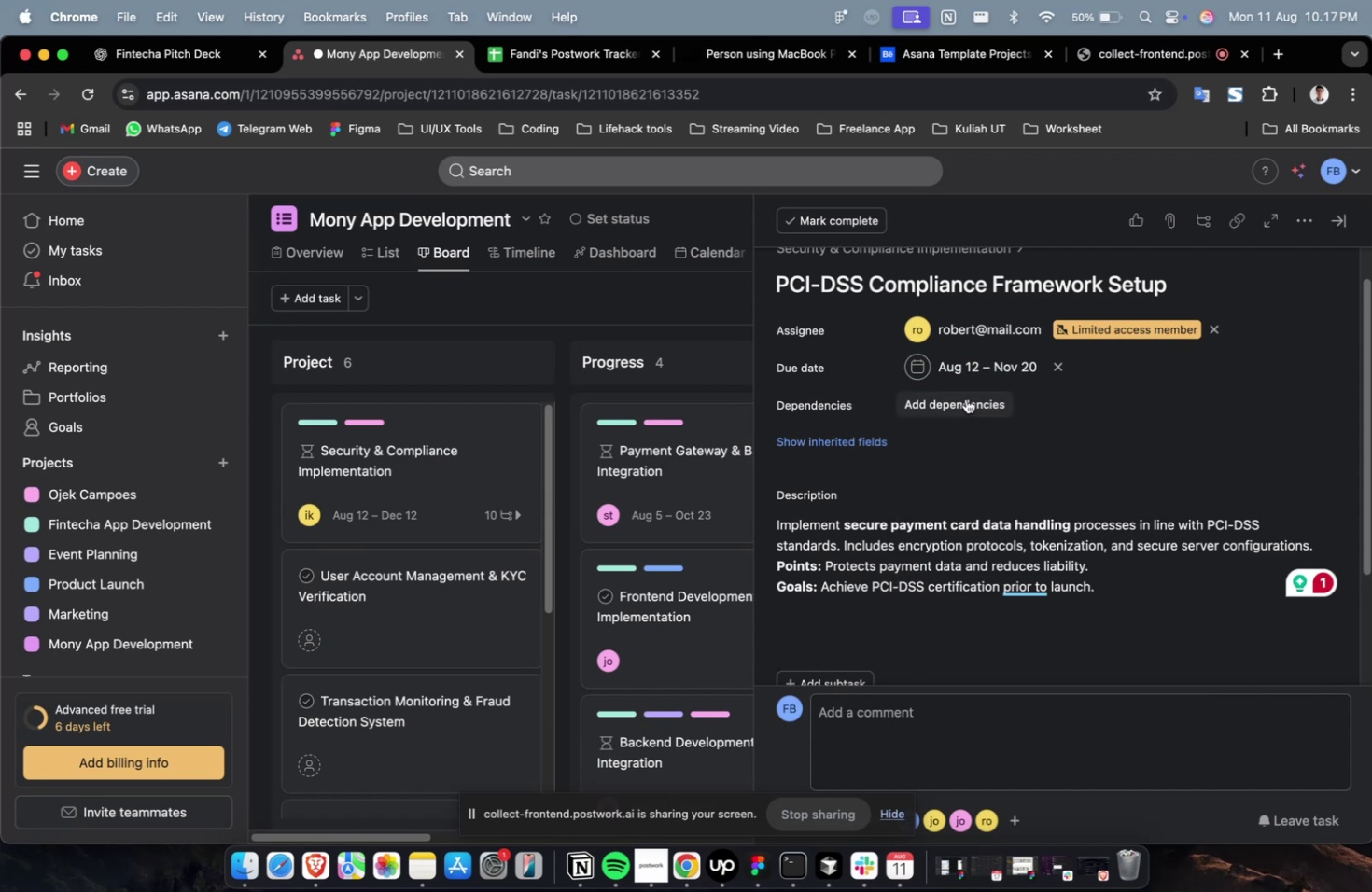 
triple_click([965, 398])
 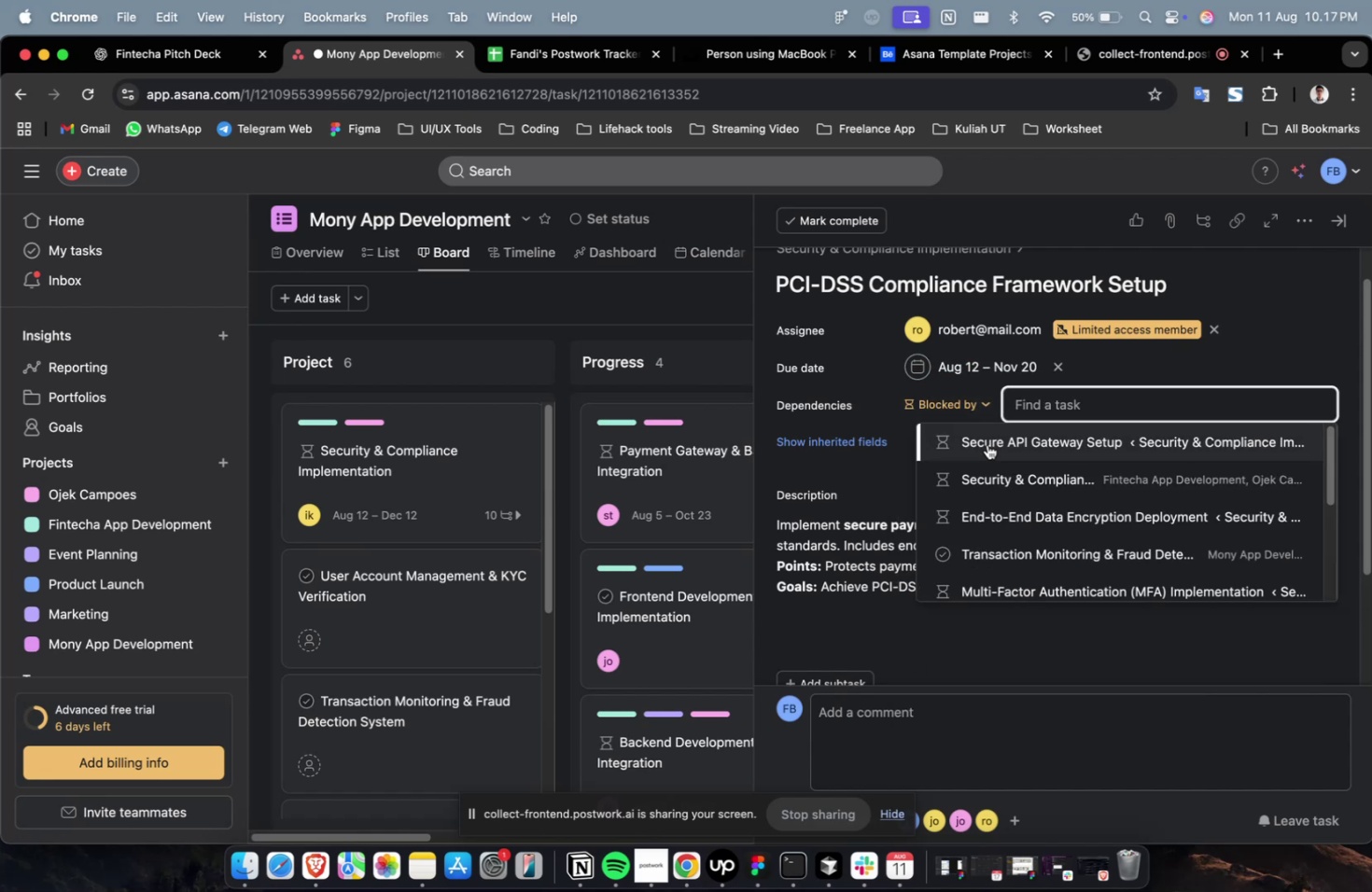 
left_click([987, 444])
 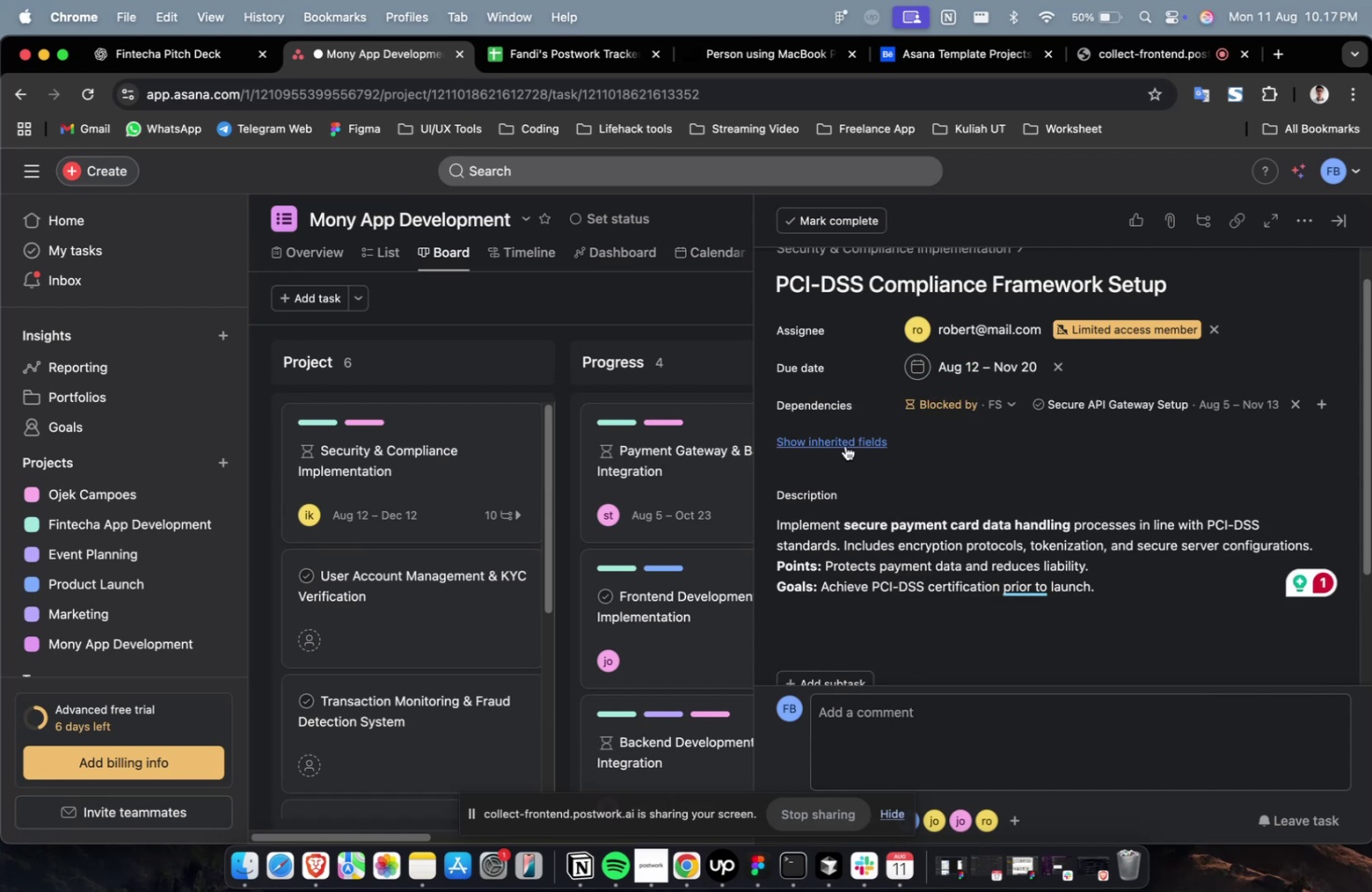 
double_click([845, 445])
 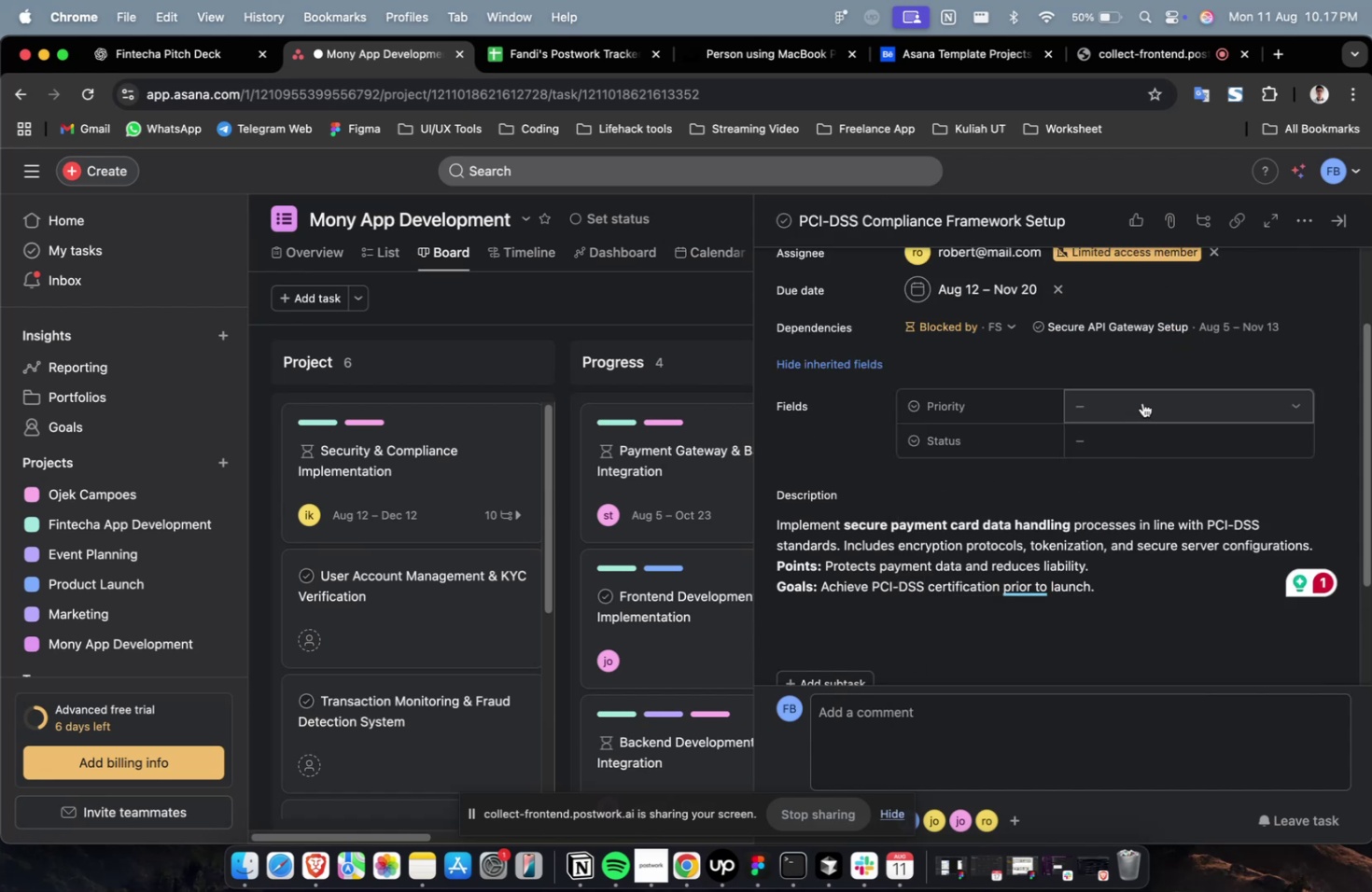 
triple_click([1141, 402])
 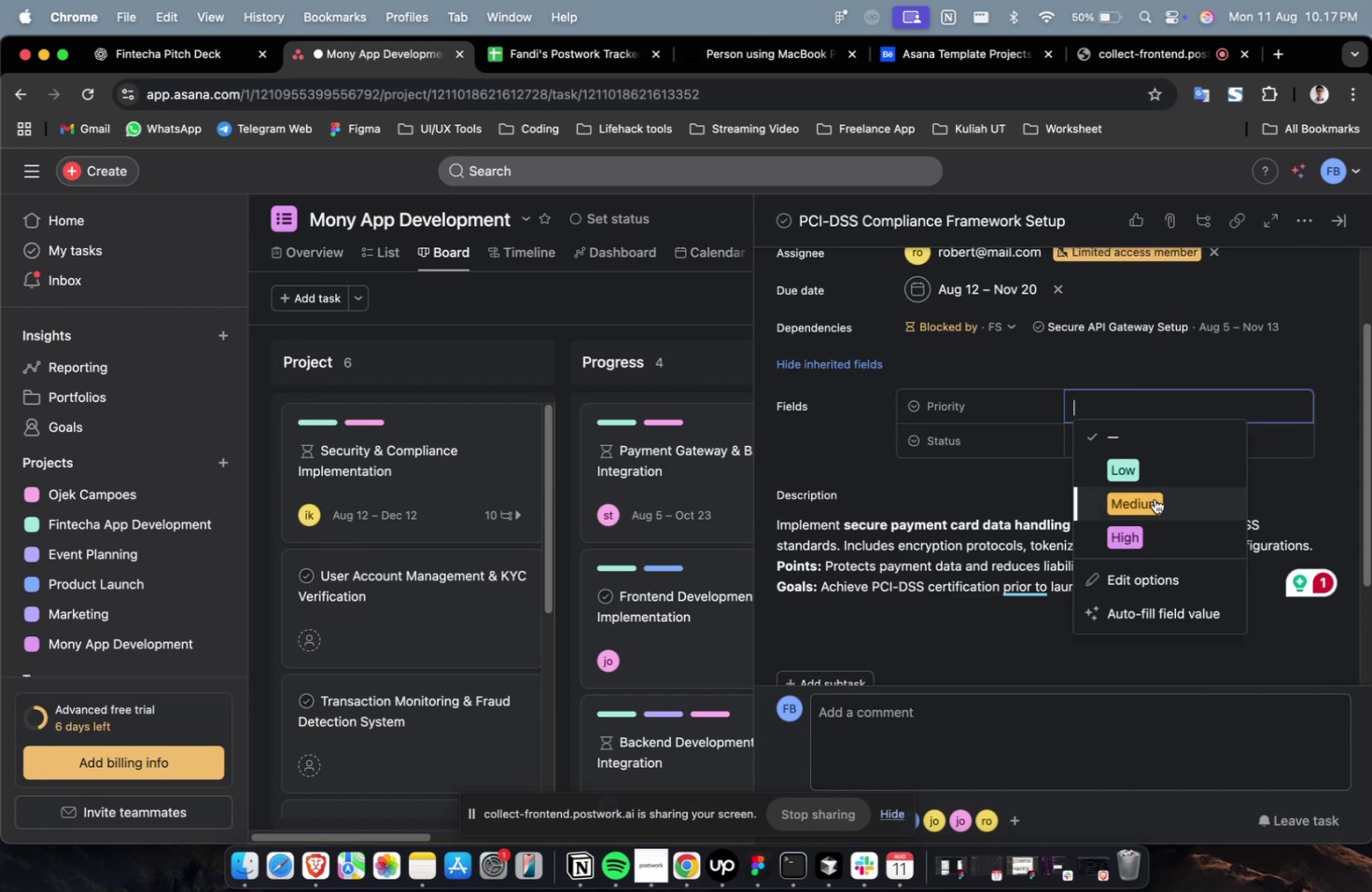 
triple_click([1154, 498])
 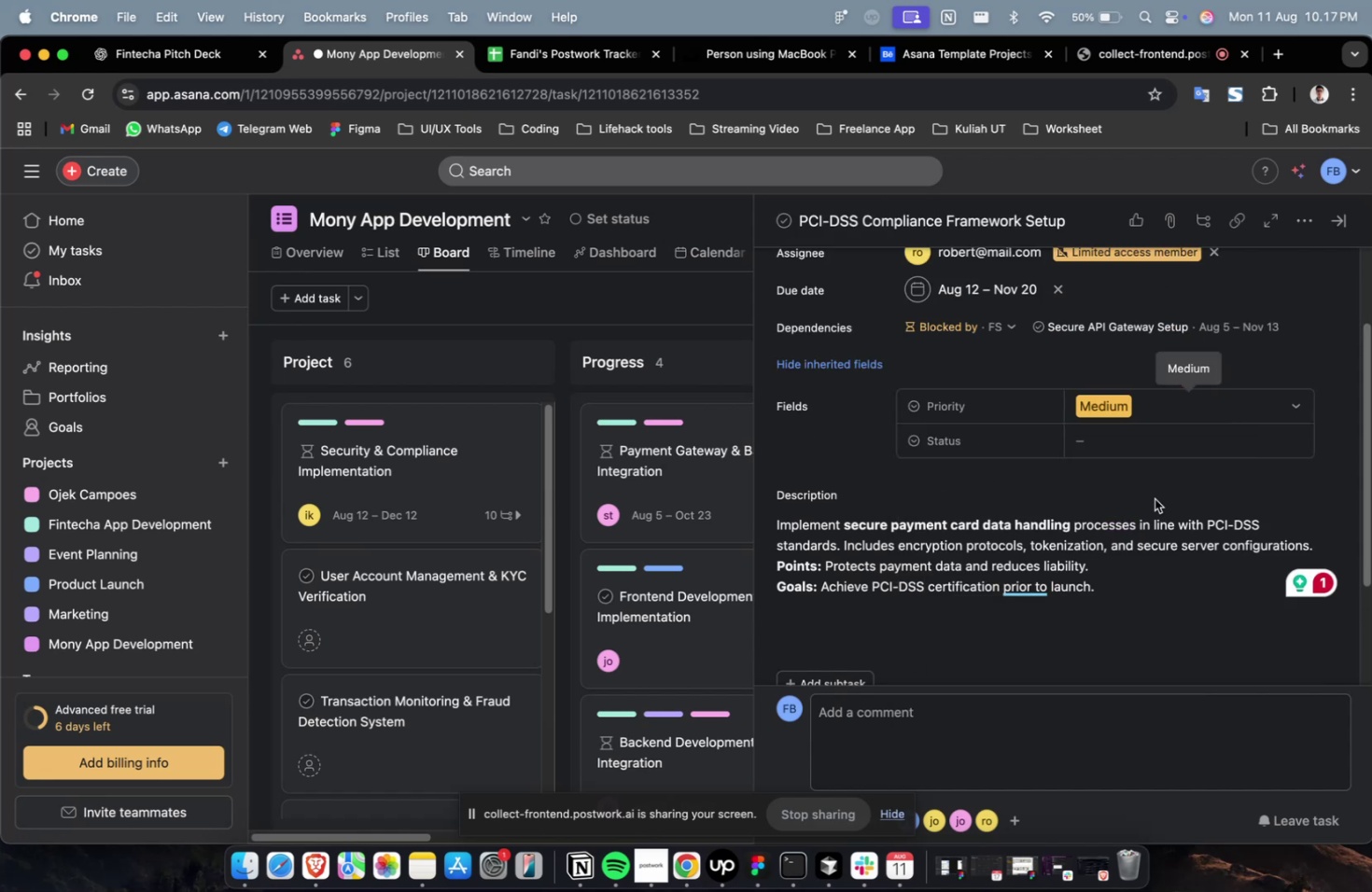 
left_click([1169, 436])
 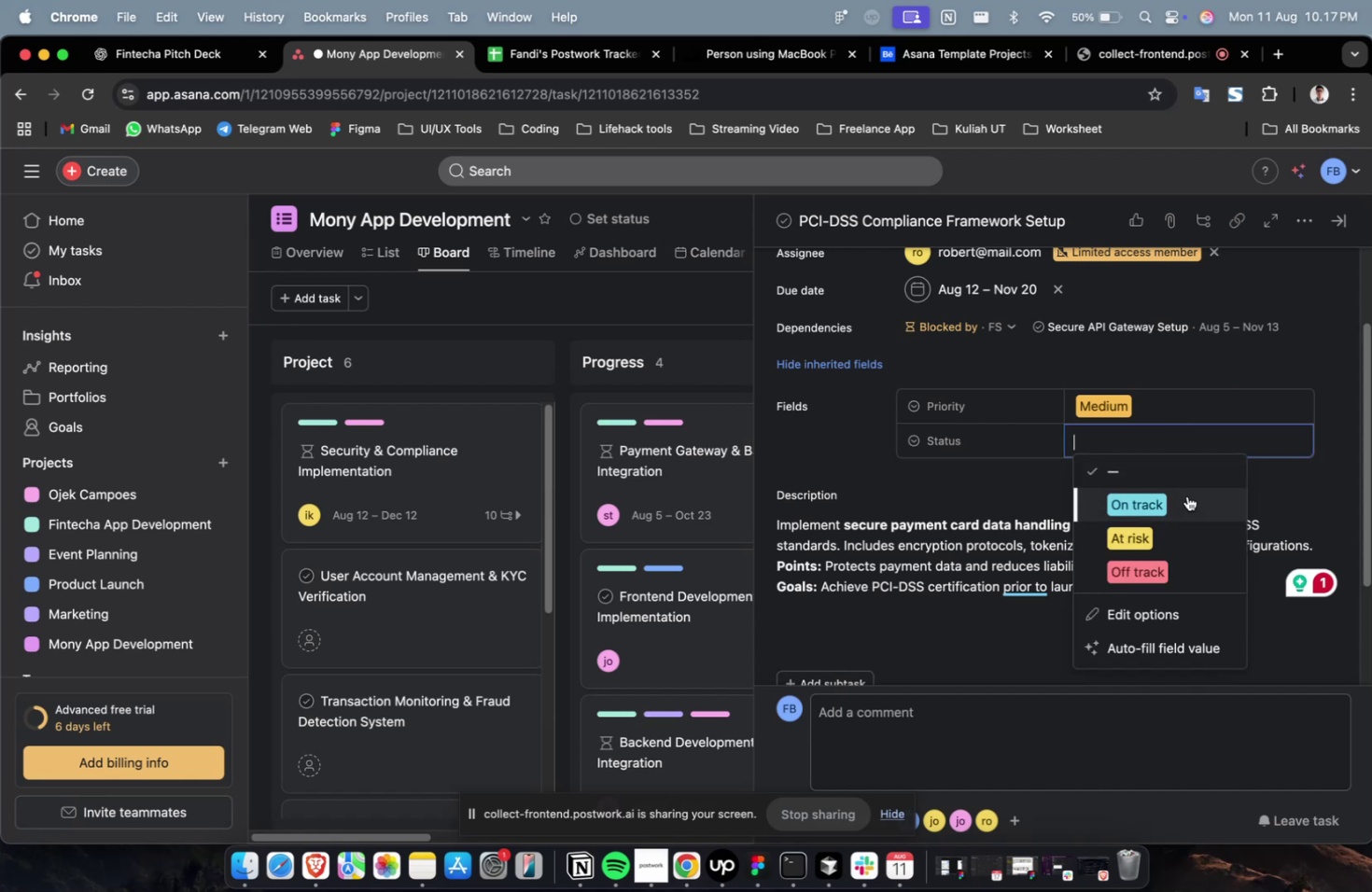 
double_click([1186, 495])
 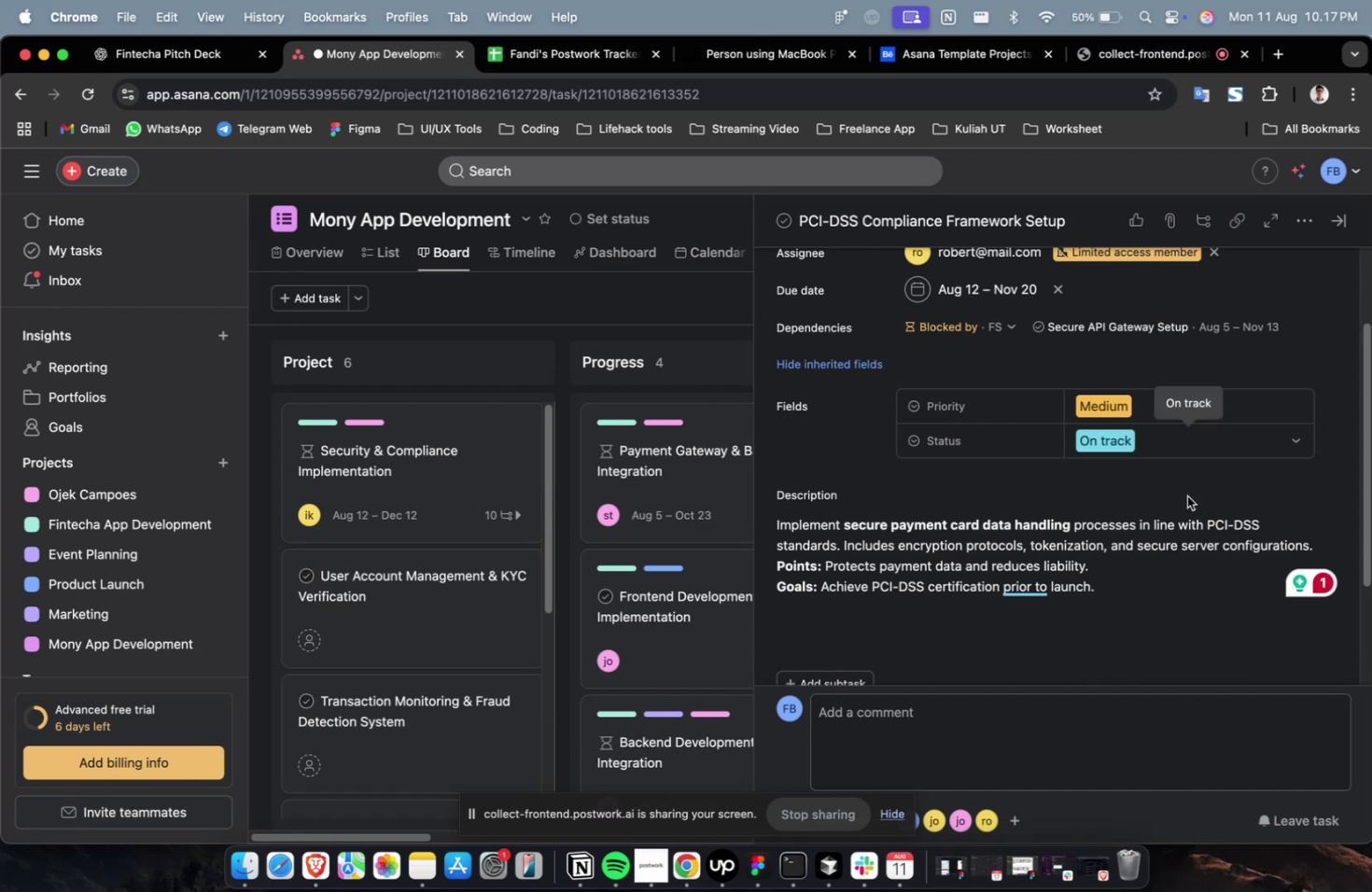 
scroll: coordinate [1186, 495], scroll_direction: up, amount: 4.0
 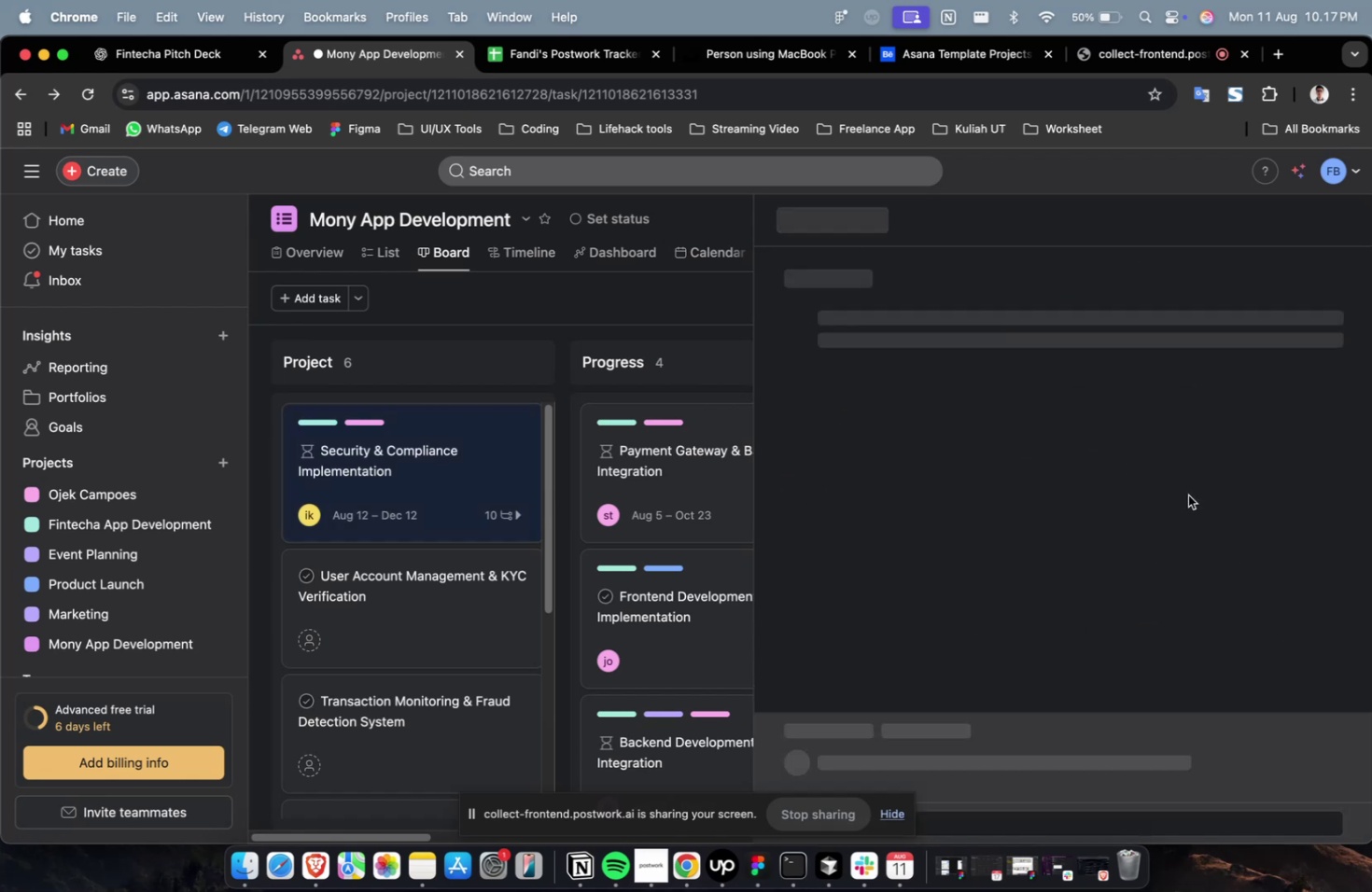 
scroll: coordinate [1187, 495], scroll_direction: down, amount: 35.0
 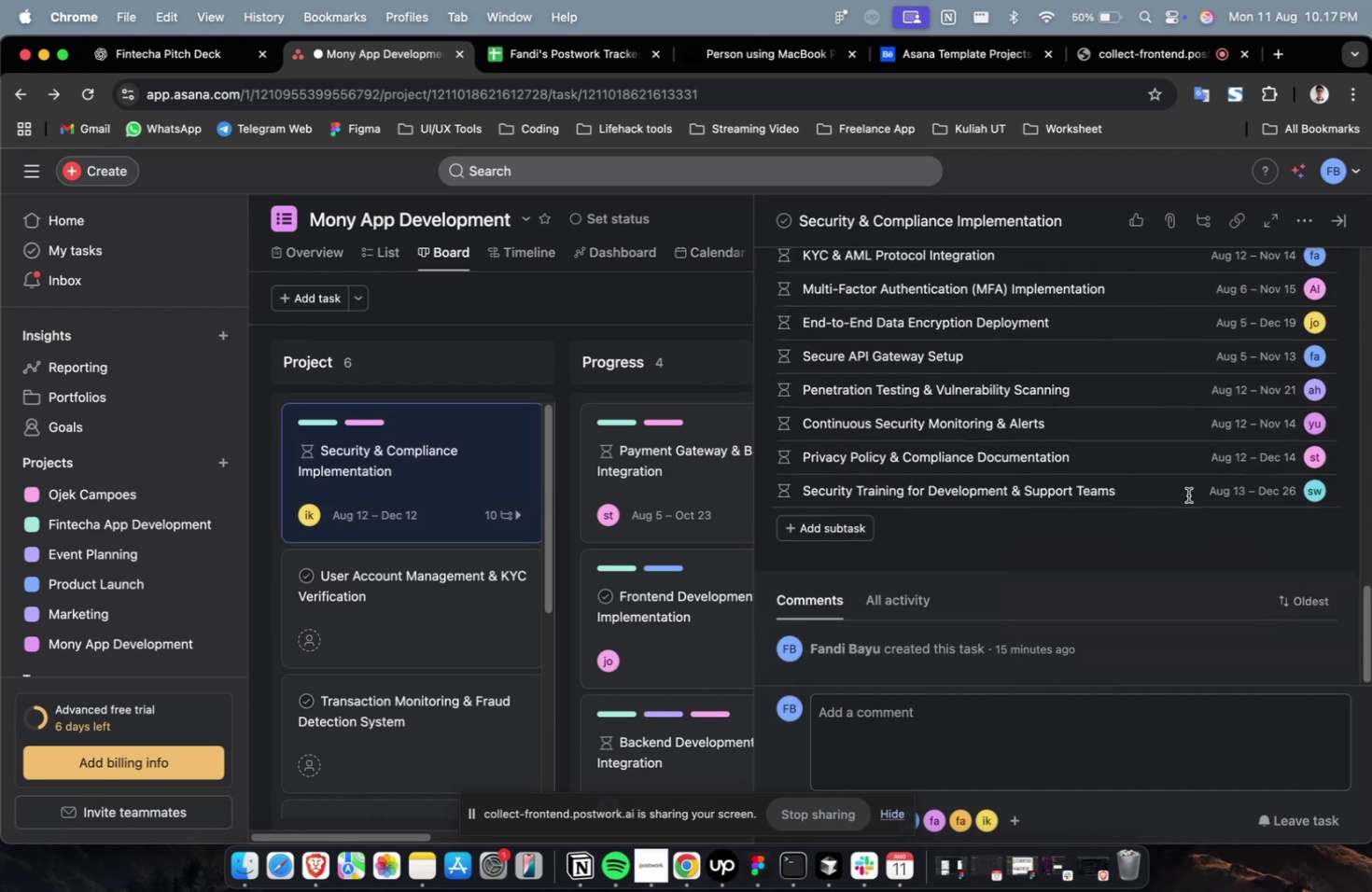 
scroll: coordinate [1187, 495], scroll_direction: up, amount: 7.0
 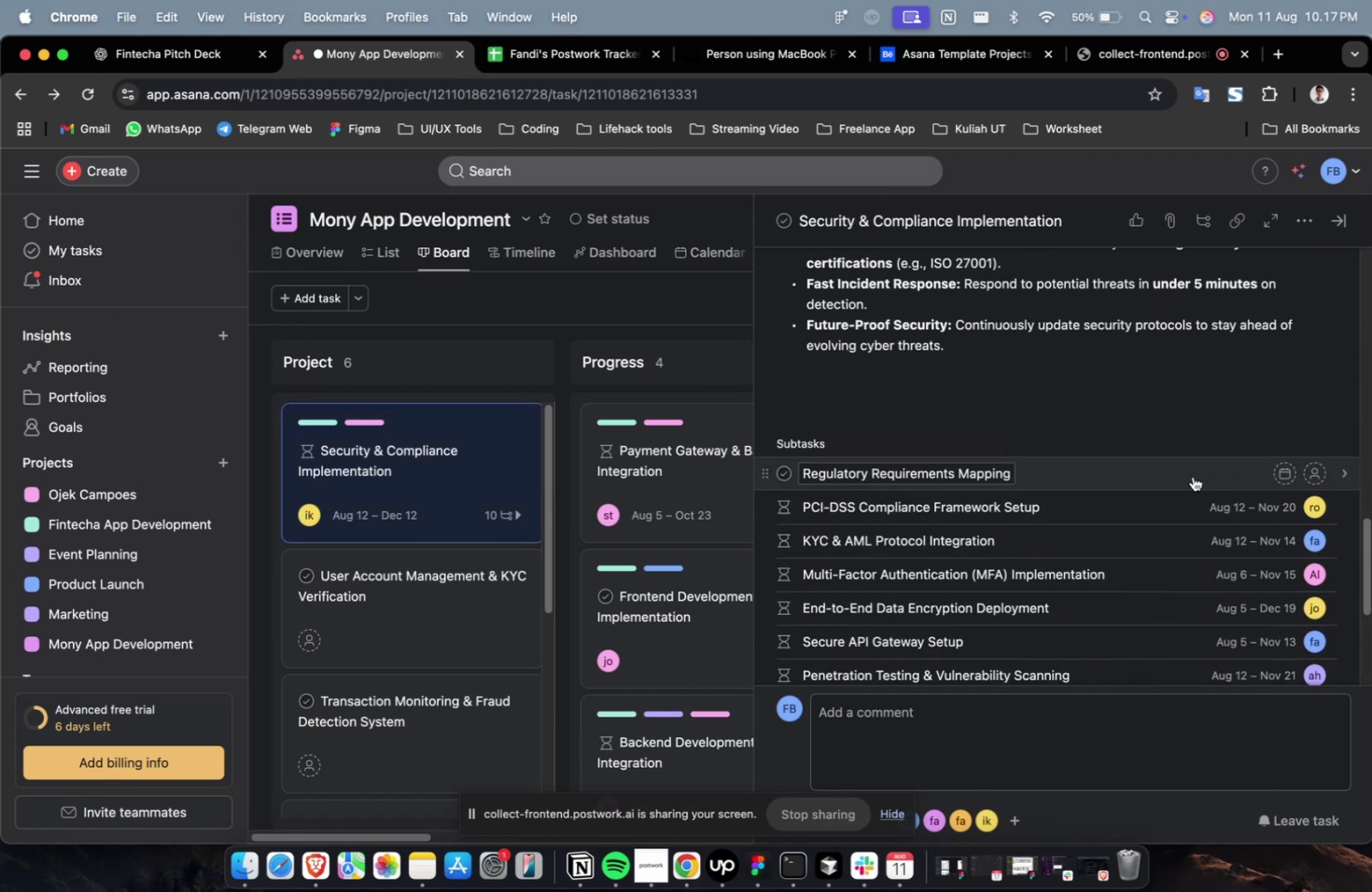 
left_click([1193, 473])
 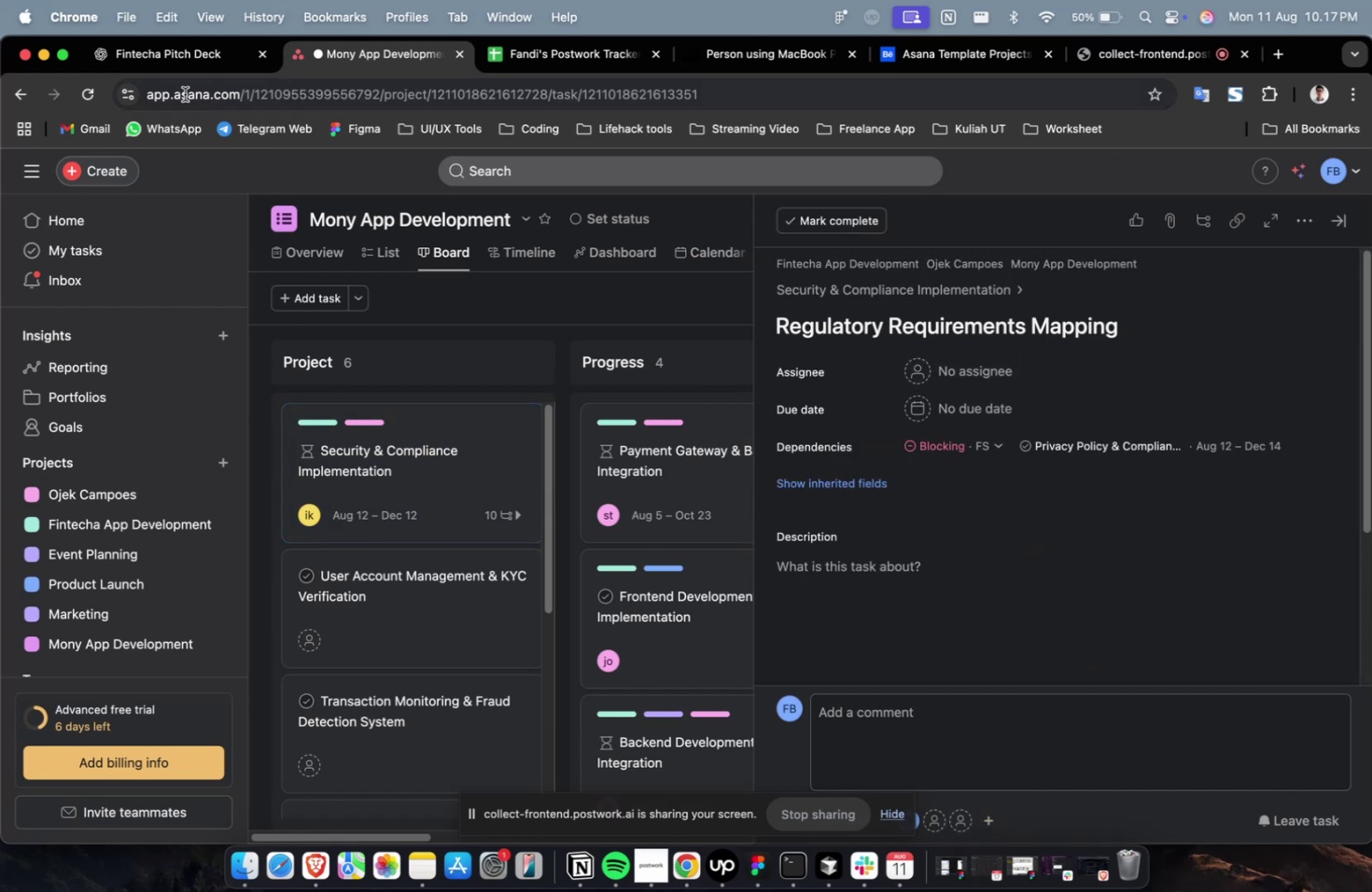 
left_click([150, 62])
 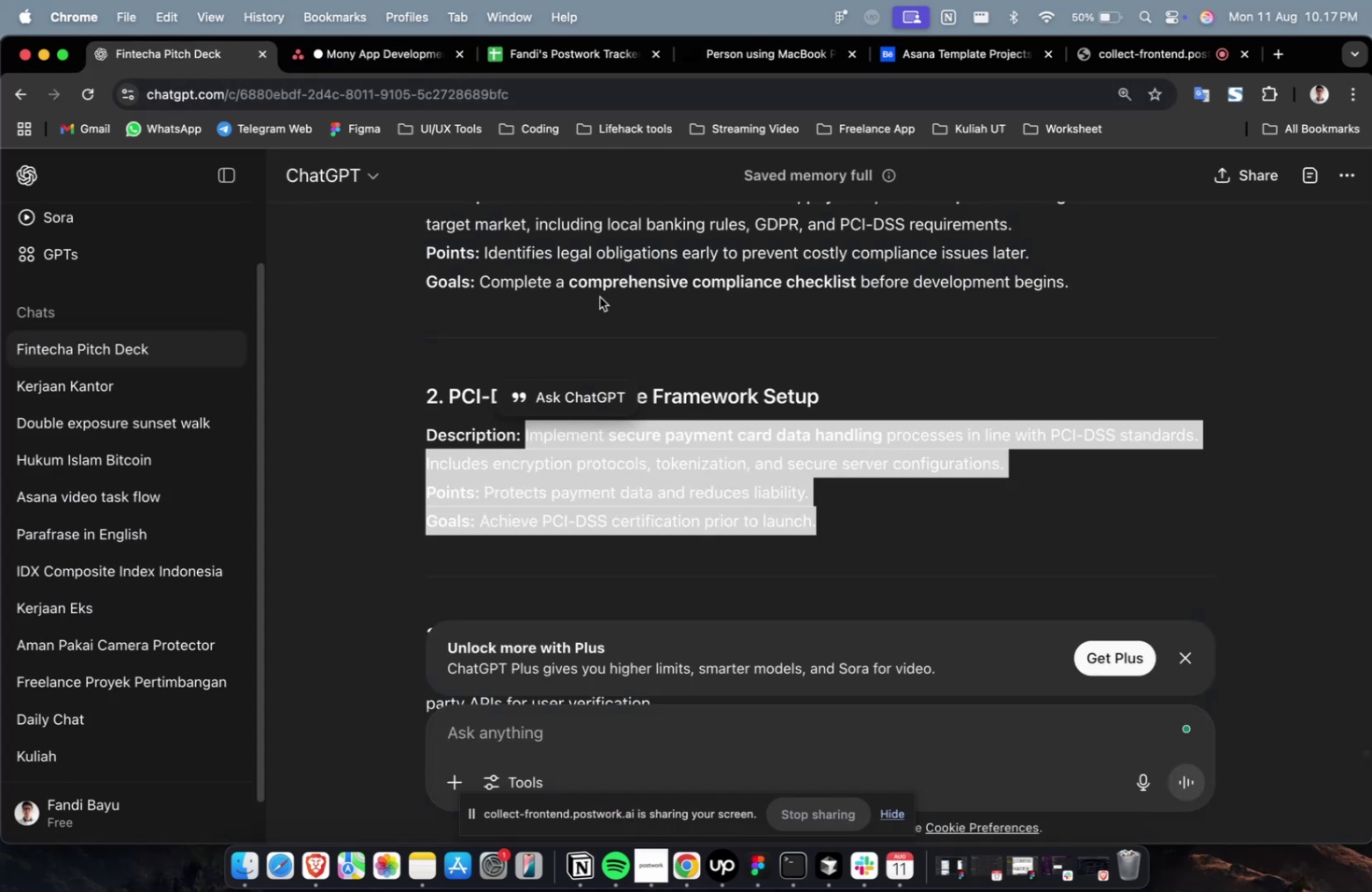 
scroll: coordinate [660, 332], scroll_direction: up, amount: 4.0
 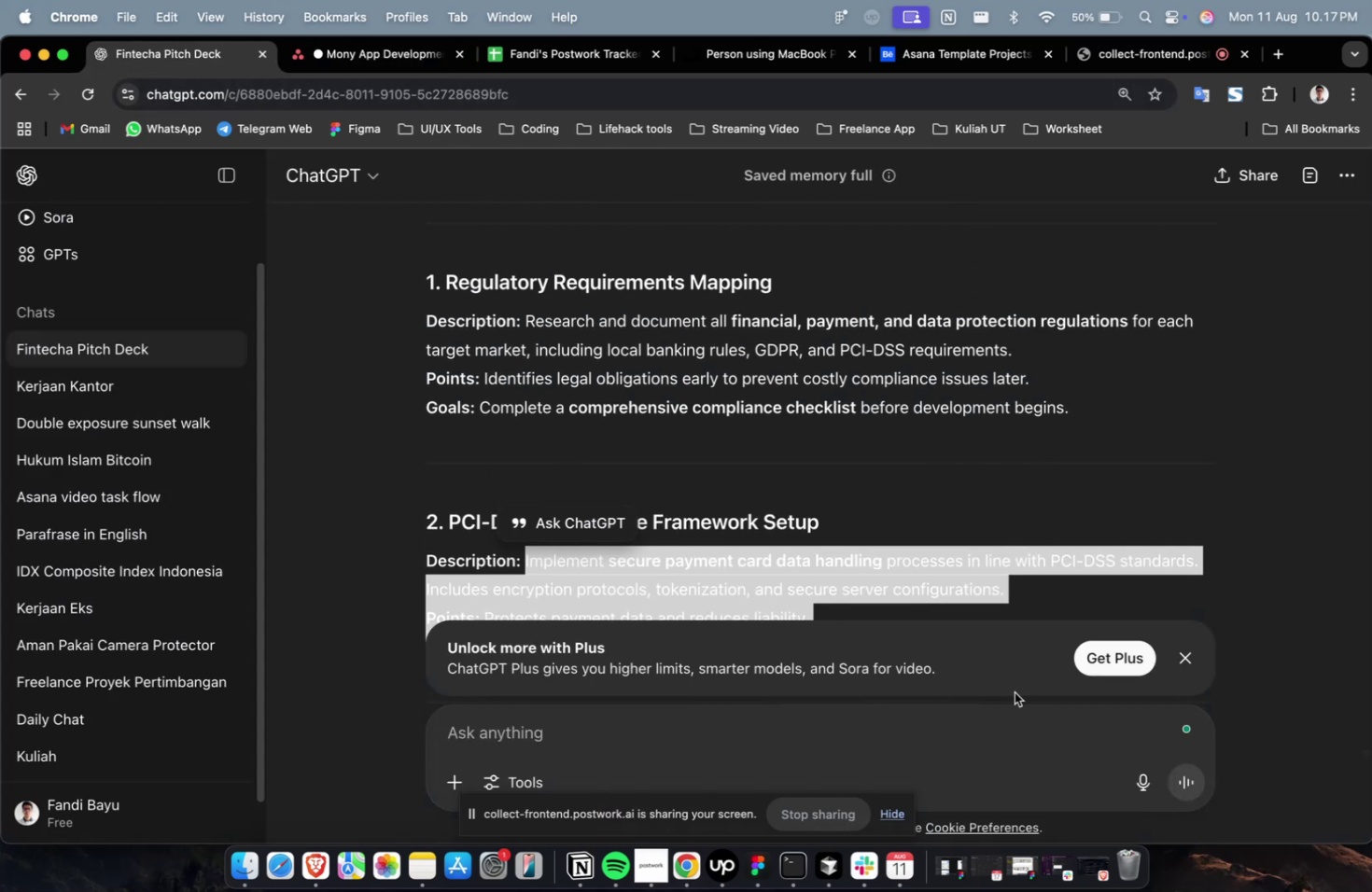 
left_click_drag(start_coordinate=[1139, 422], to_coordinate=[529, 321])
 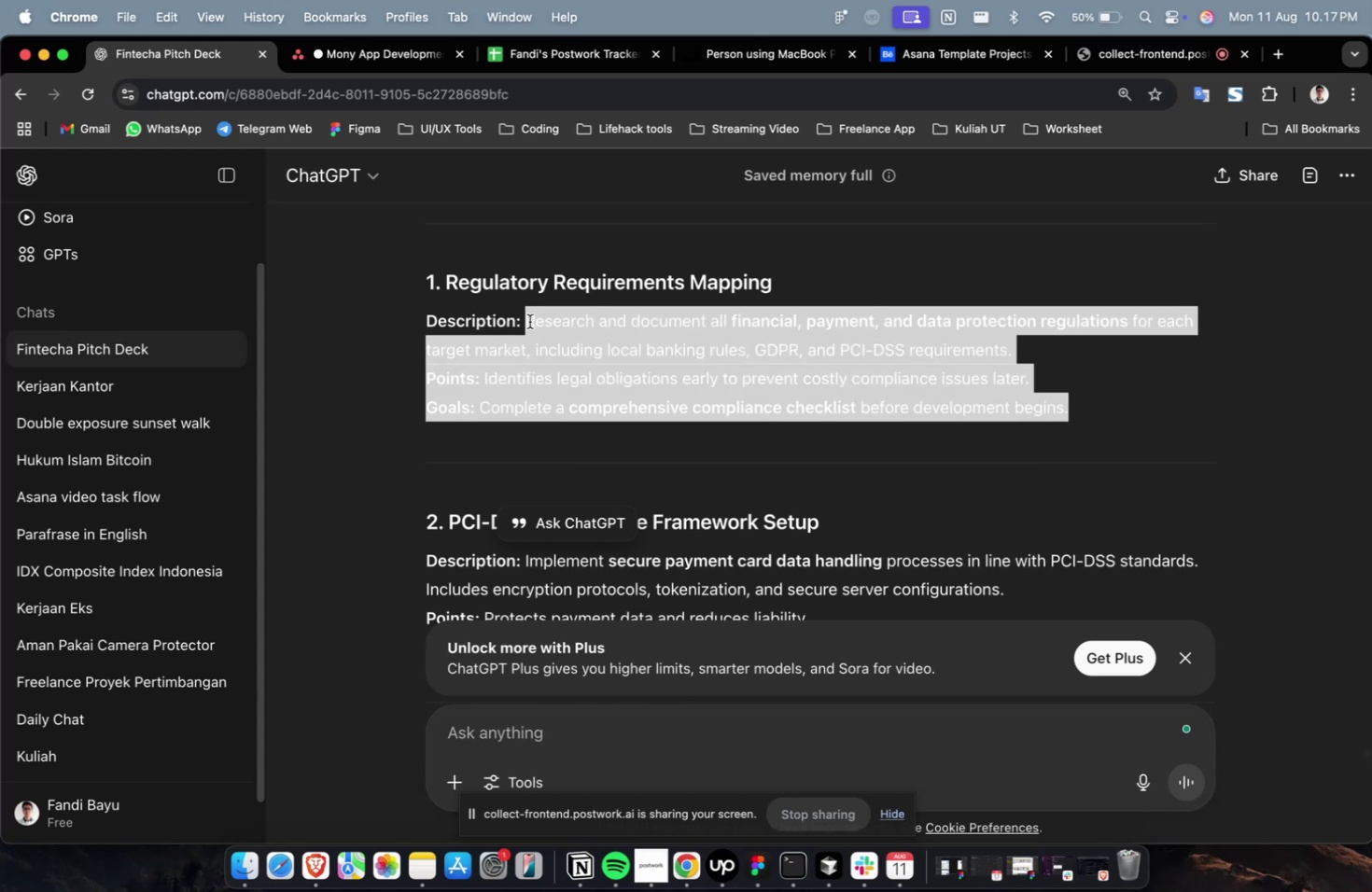 
key(Meta+C)
 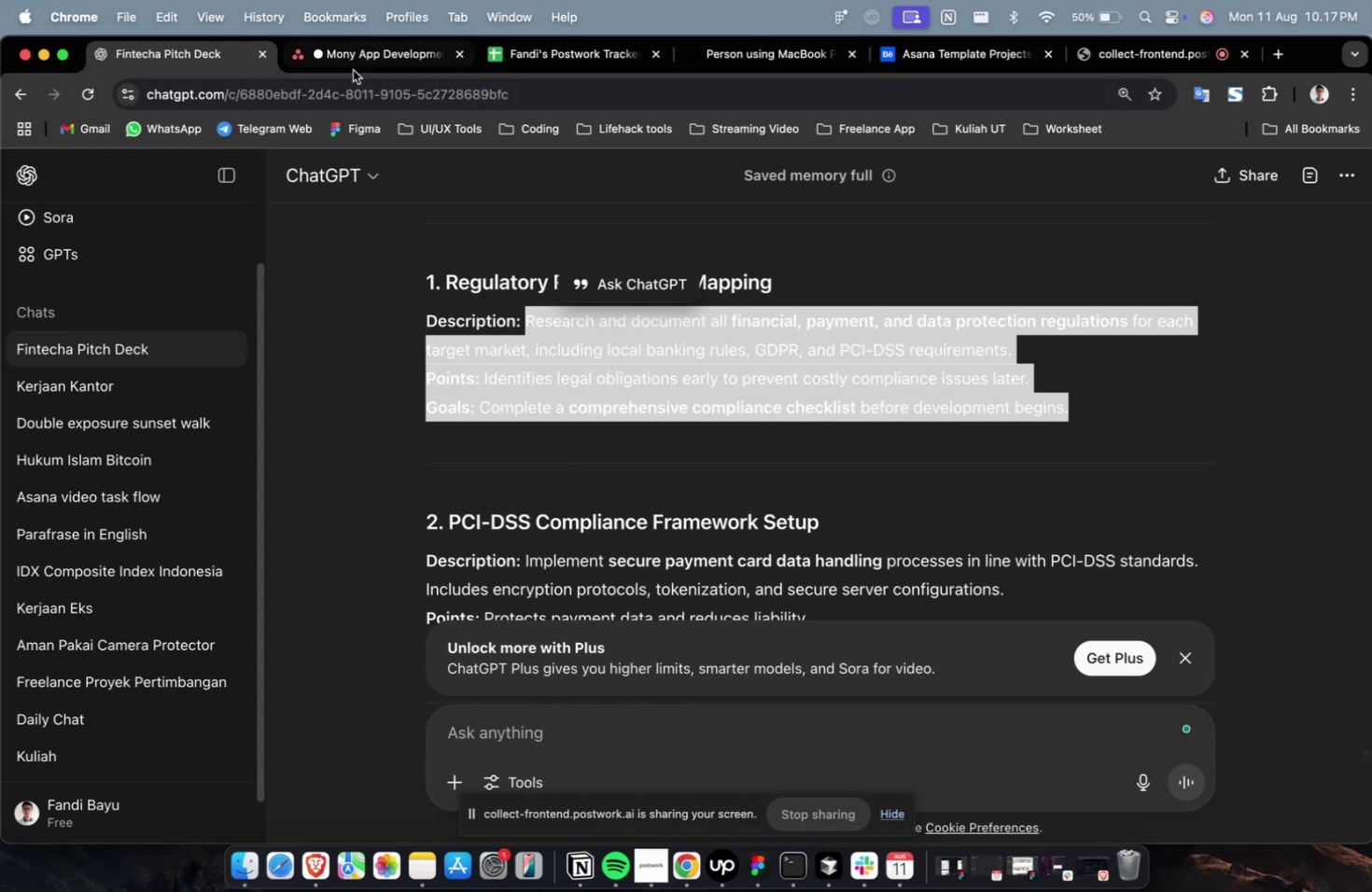 
key(Meta+C)
 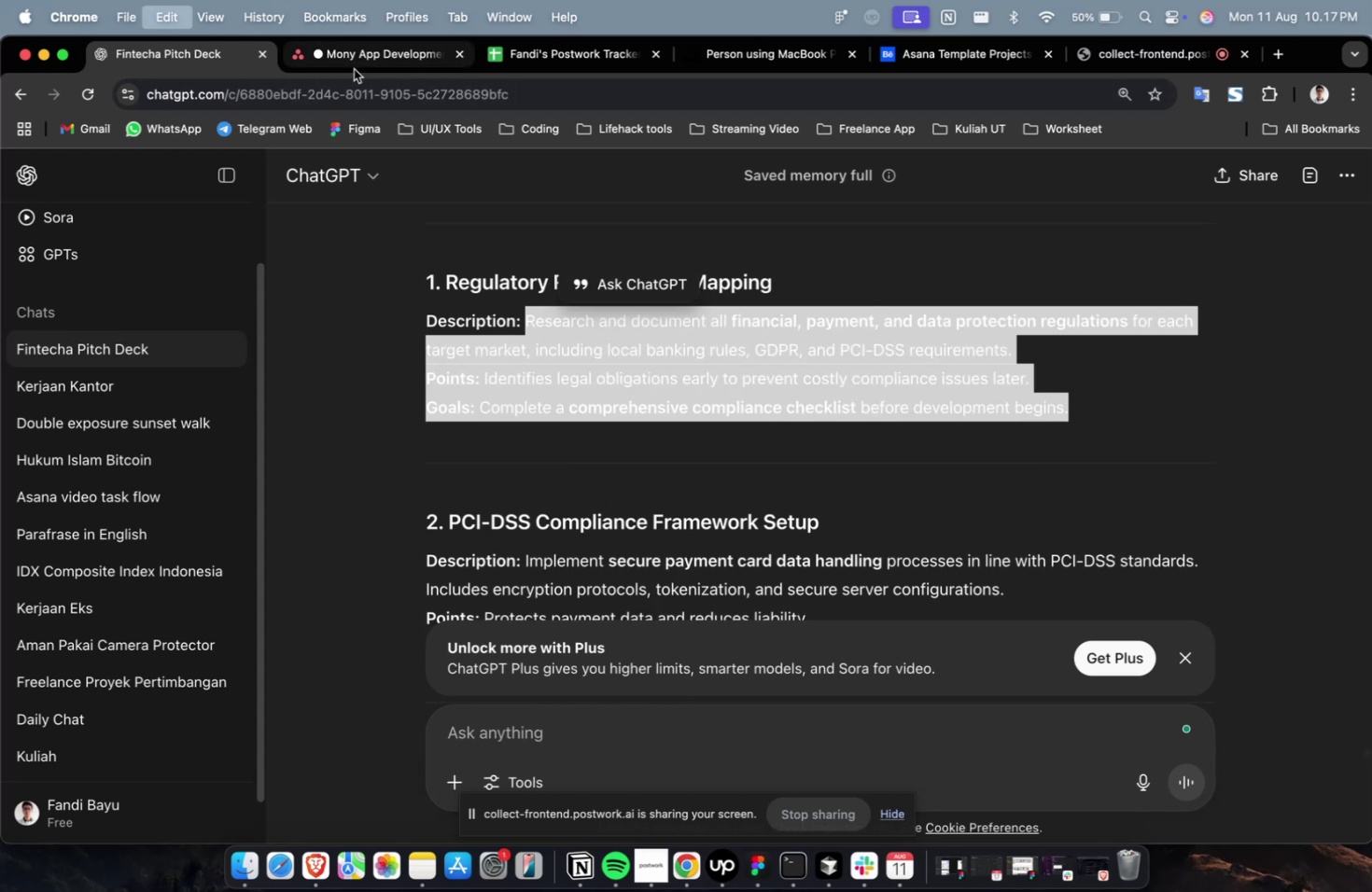 
key(Meta+CapsLock)
 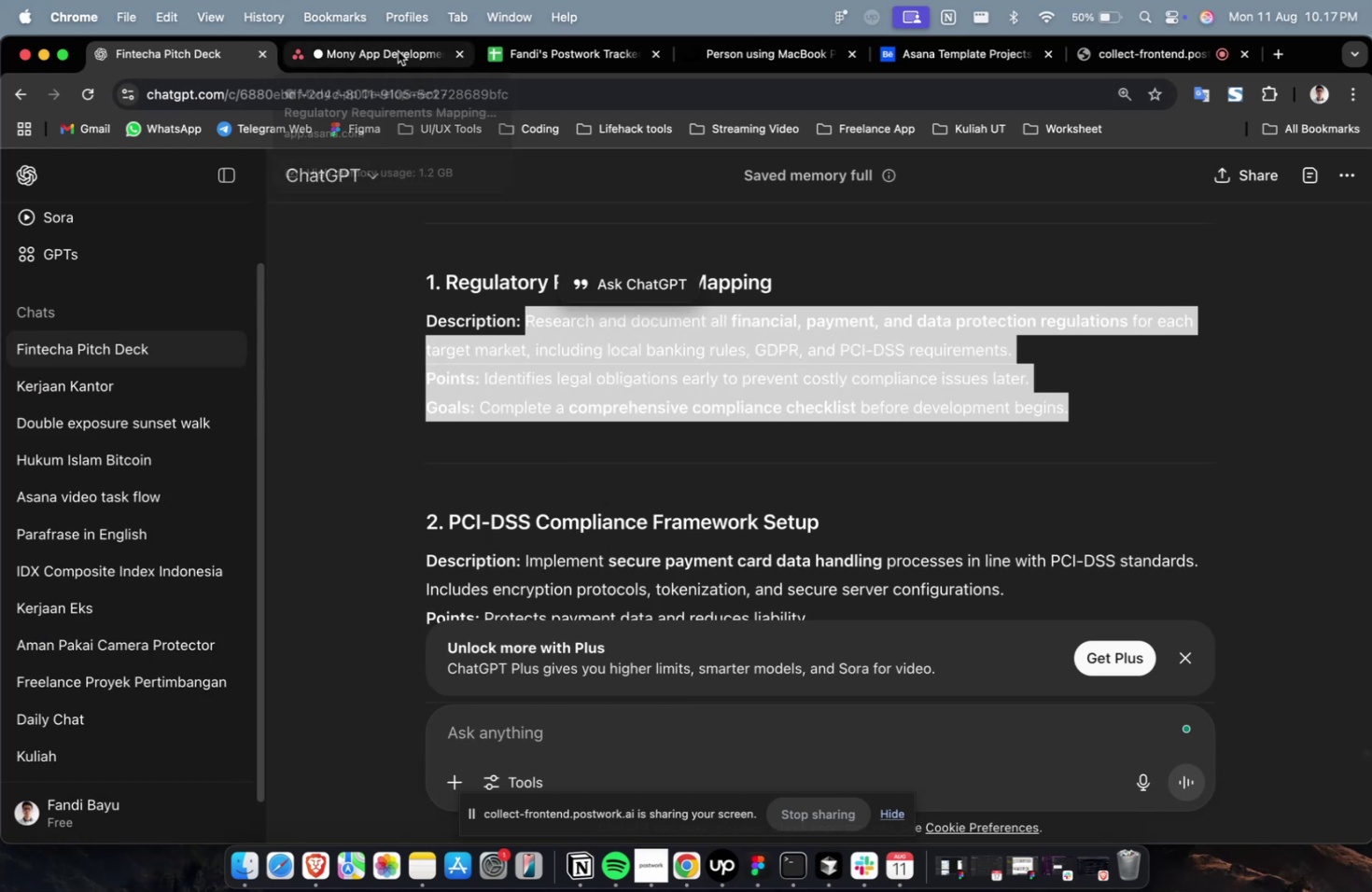 
left_click([398, 51])
 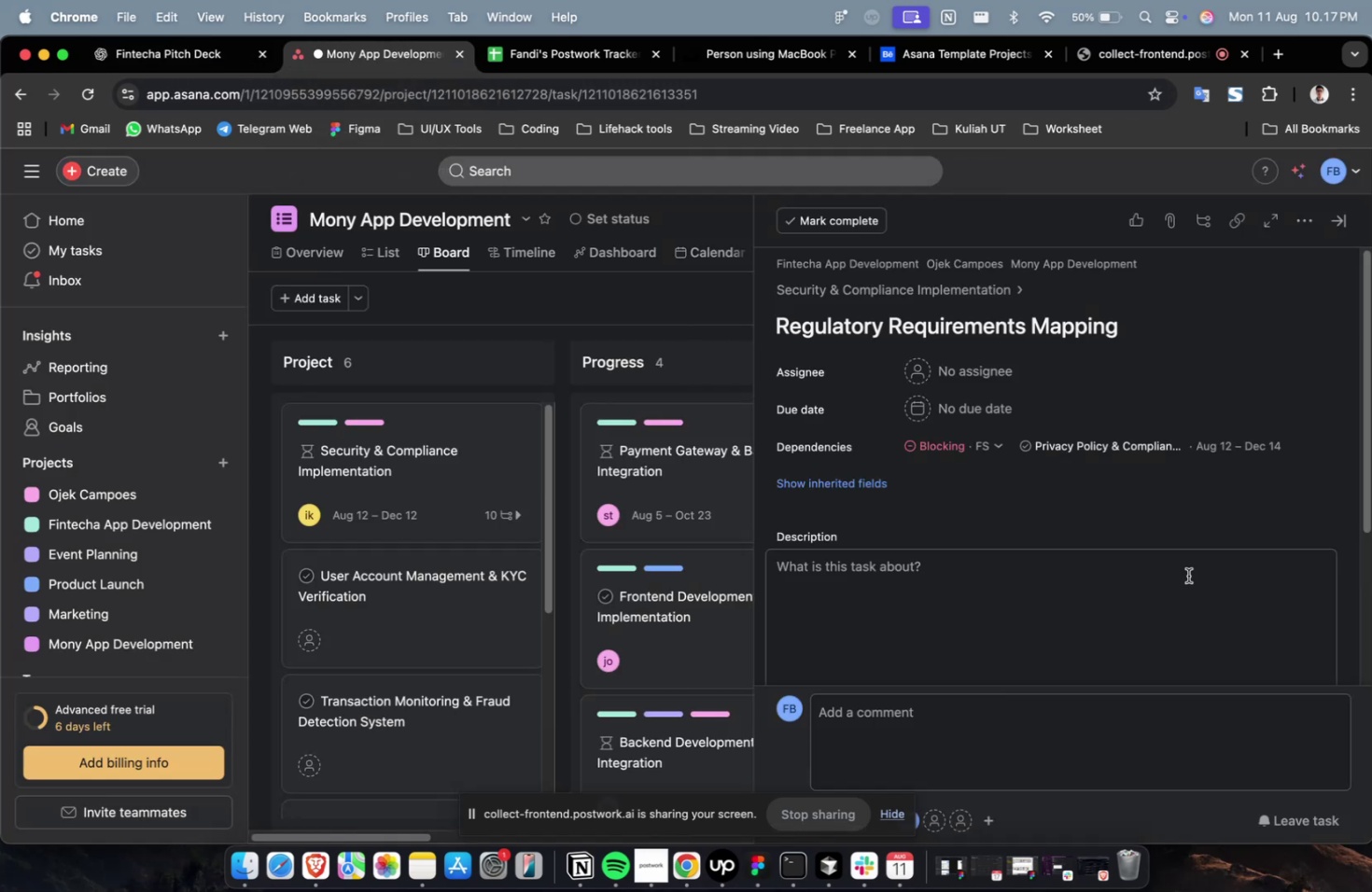 
double_click([1185, 577])
 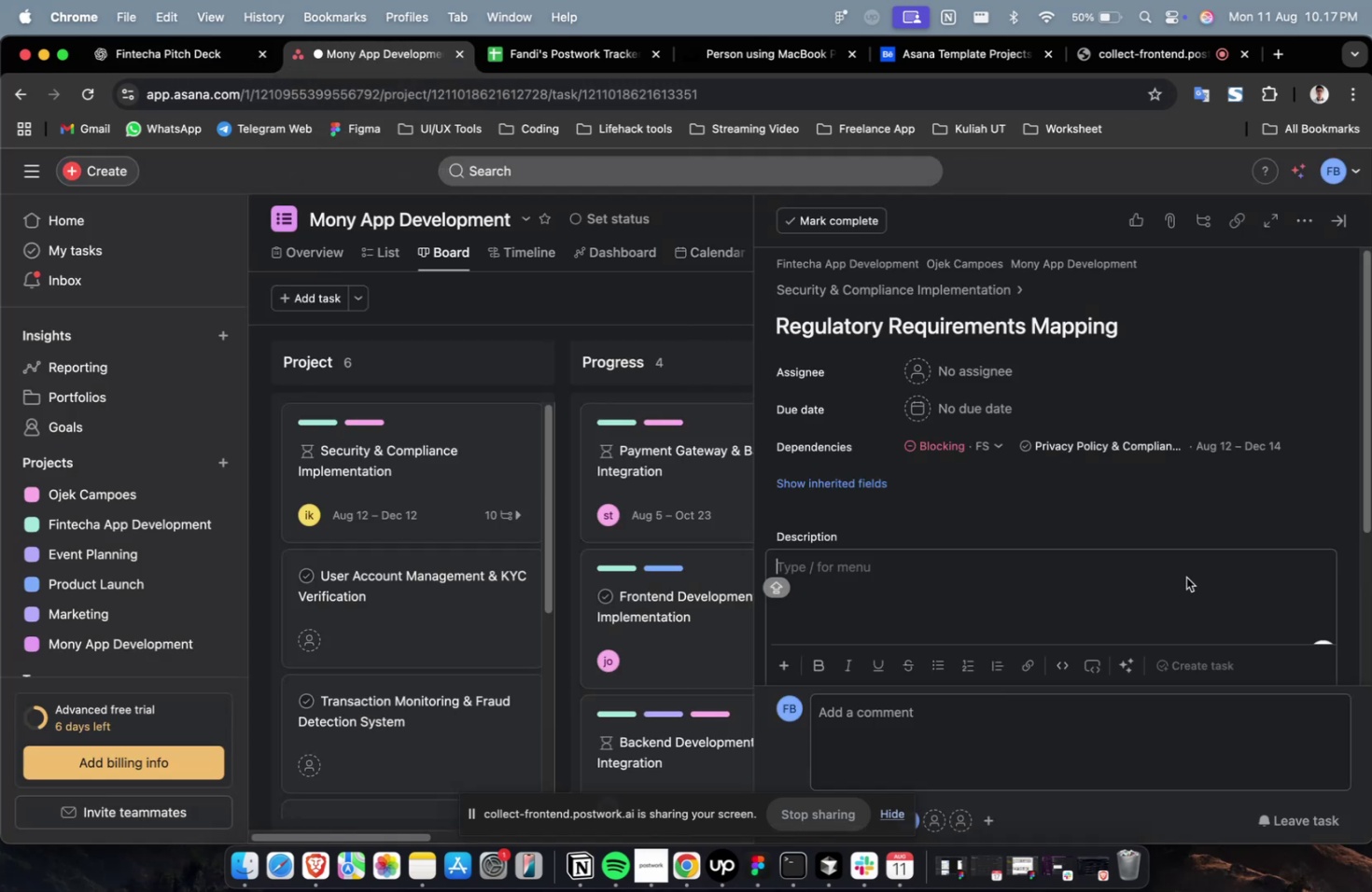 
key(Meta+V)
 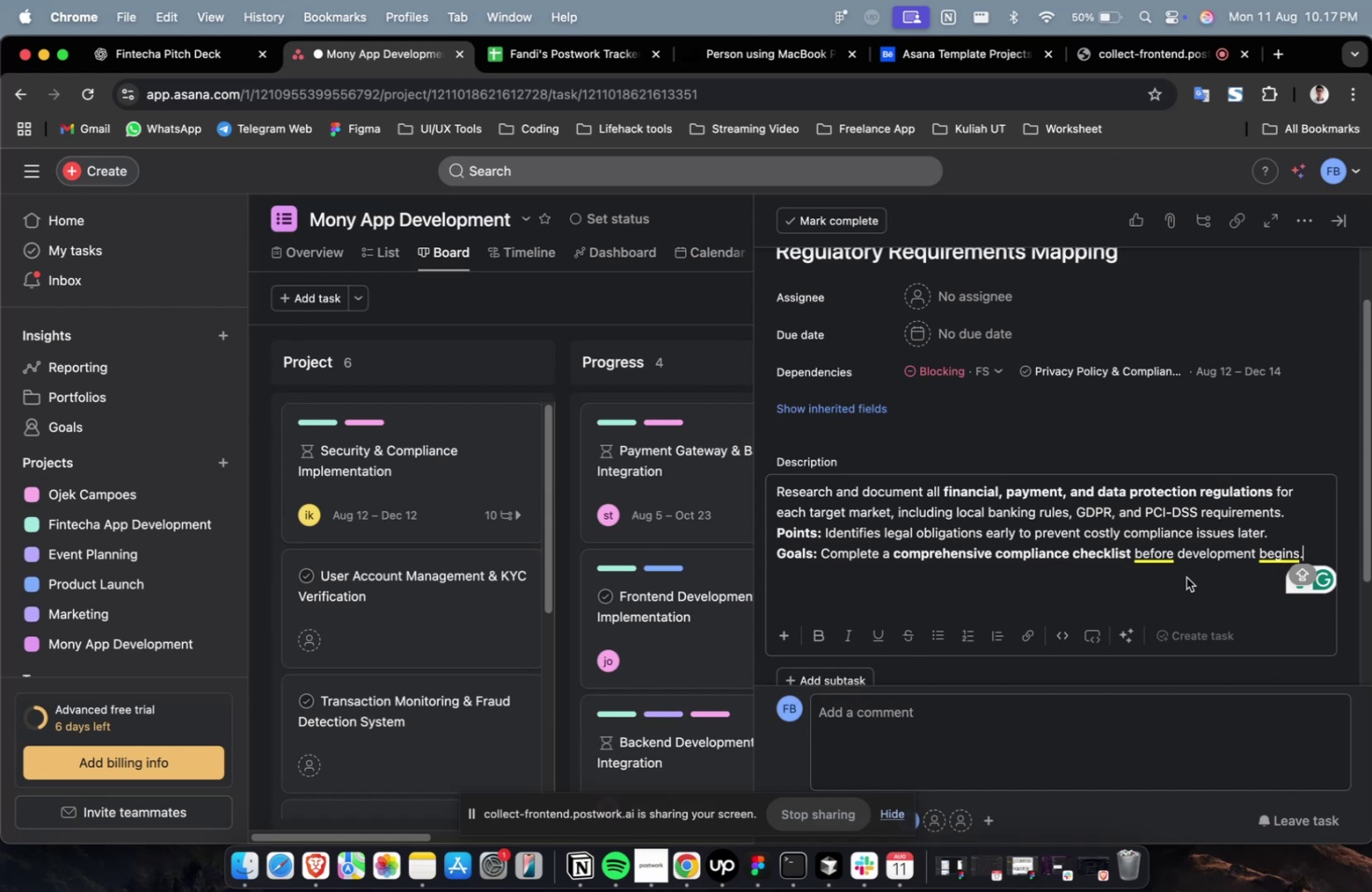 
wait(19.26)
 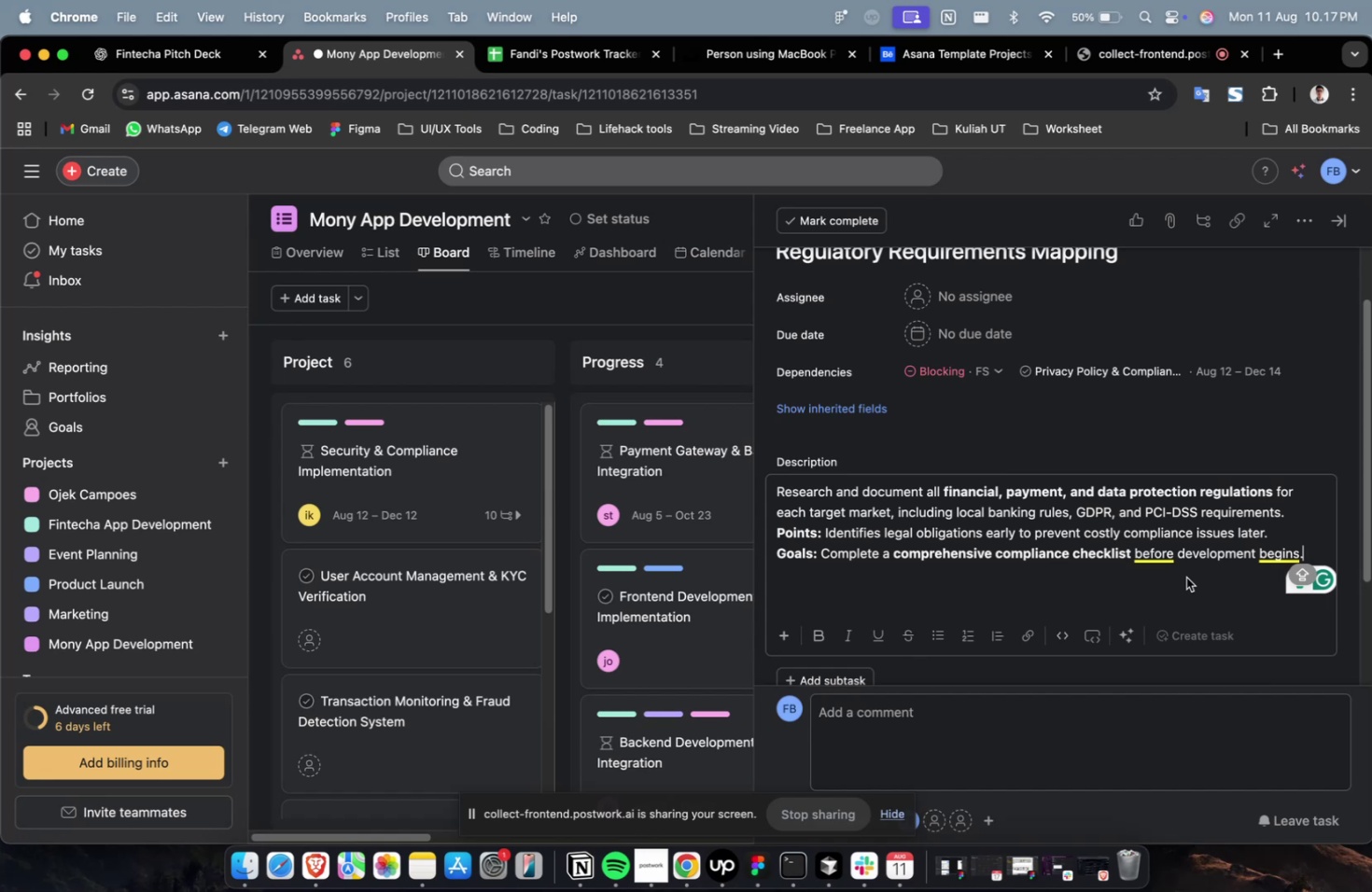 
left_click([980, 297])
 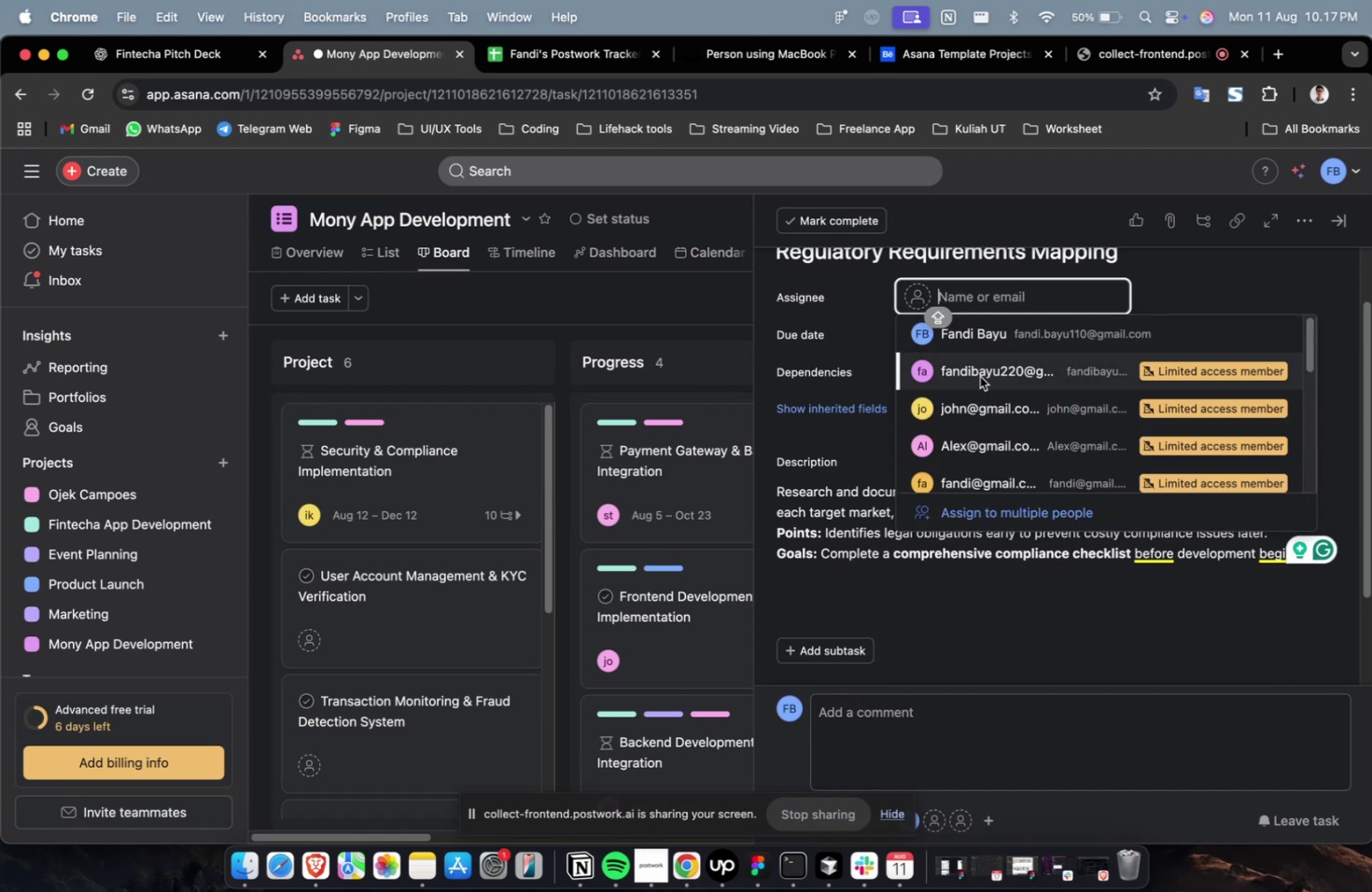 
left_click([979, 376])
 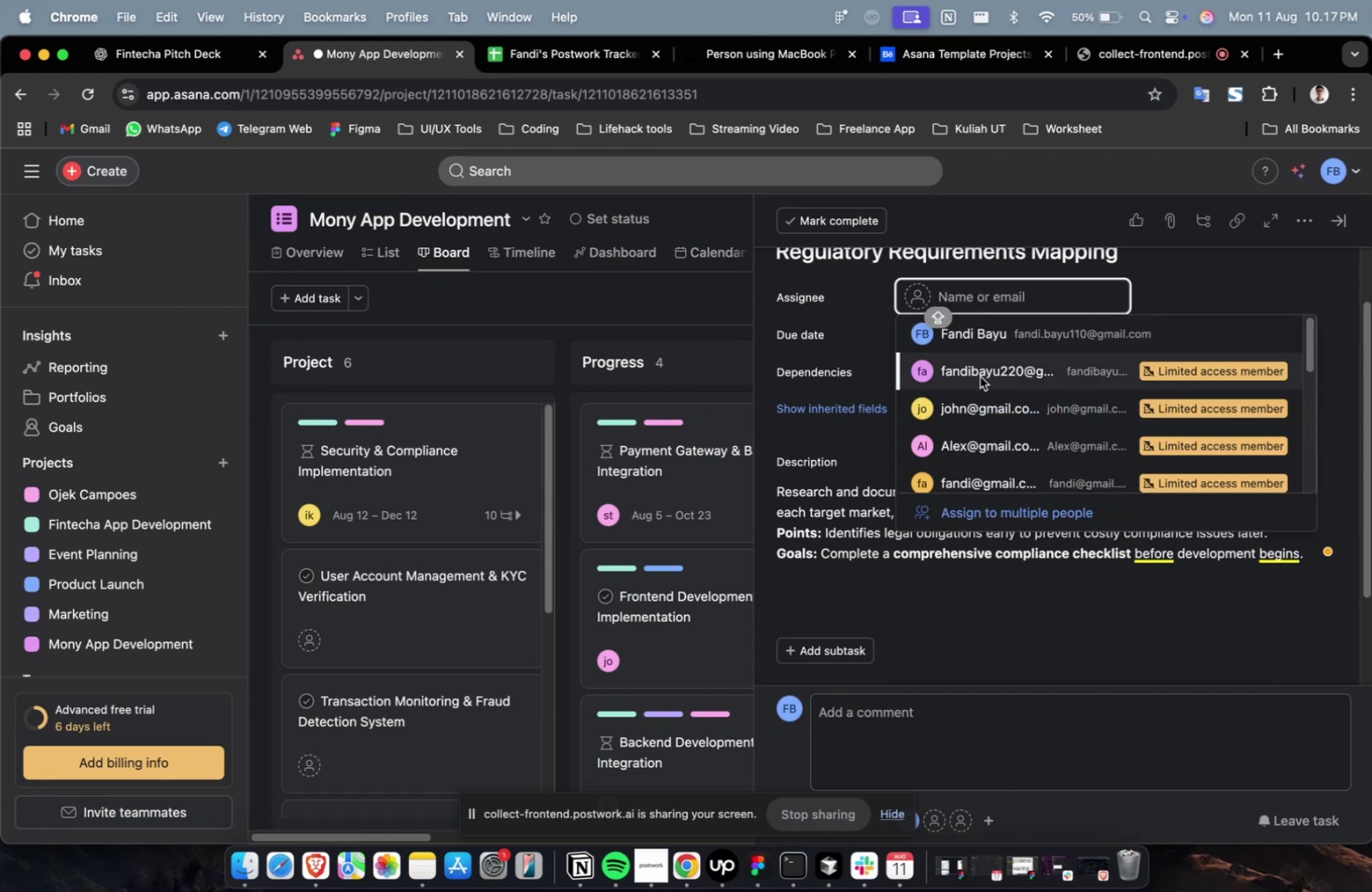 
left_click([985, 404])
 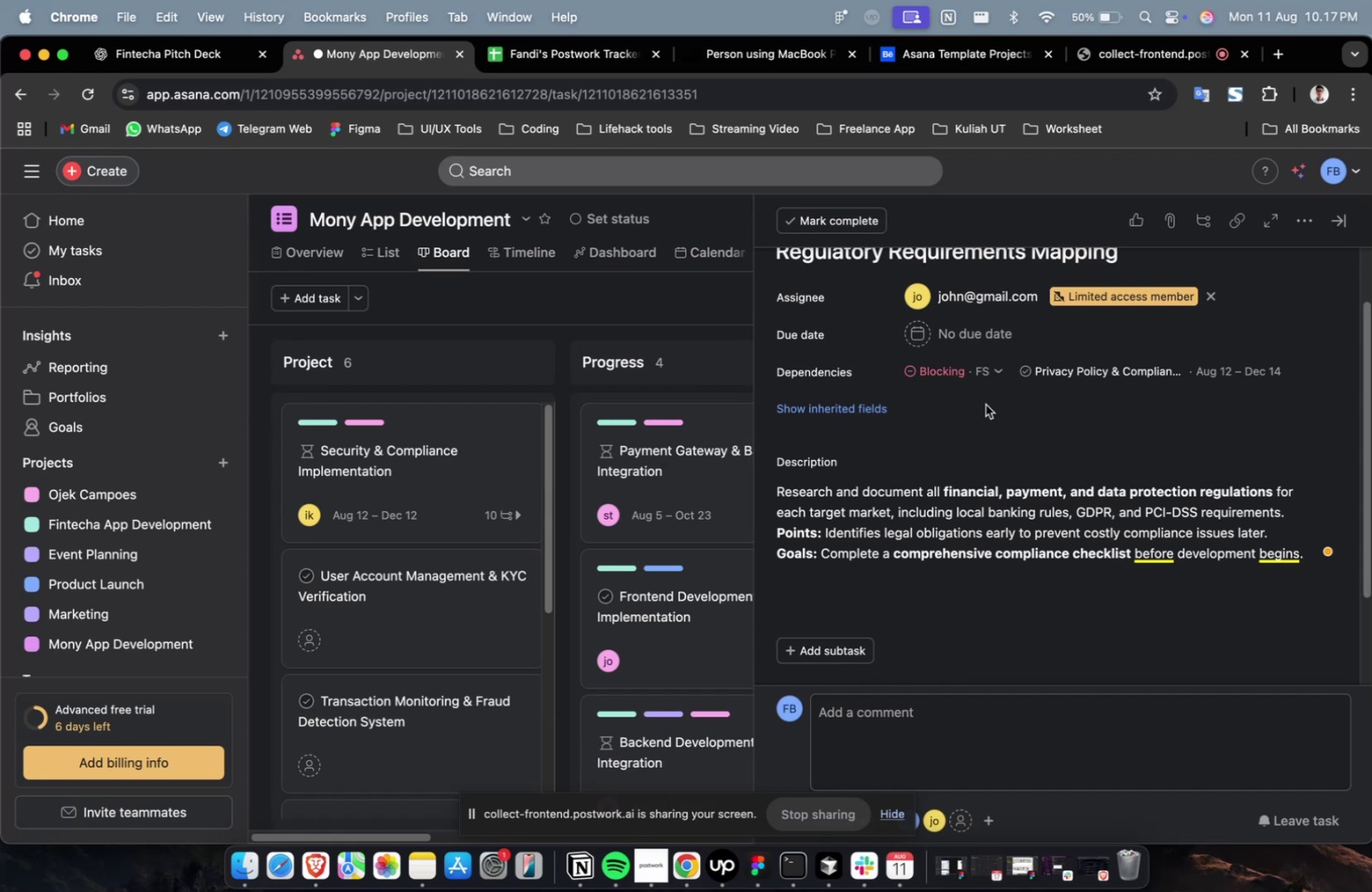 
wait(6.72)
 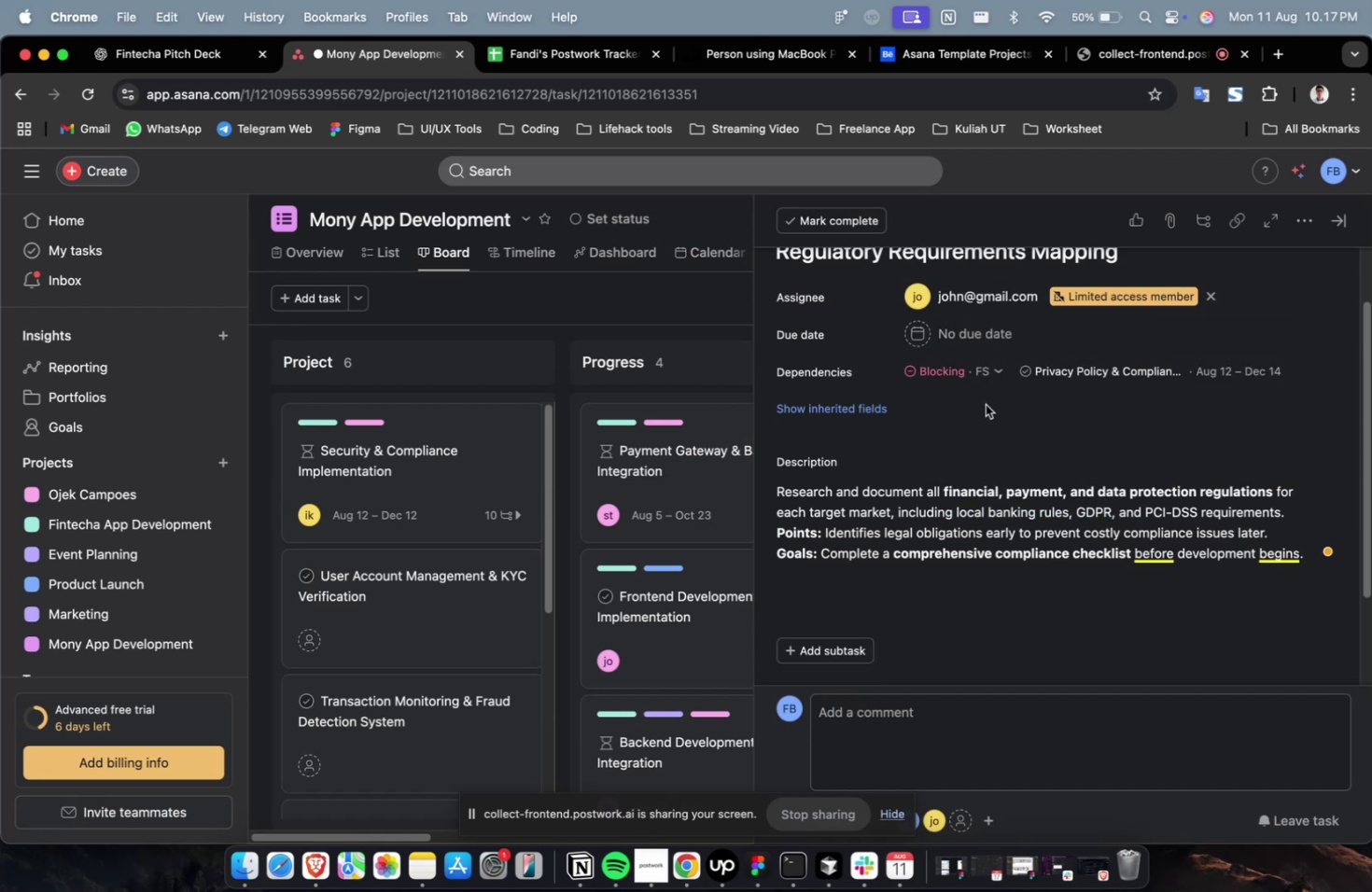 
left_click([1001, 341])
 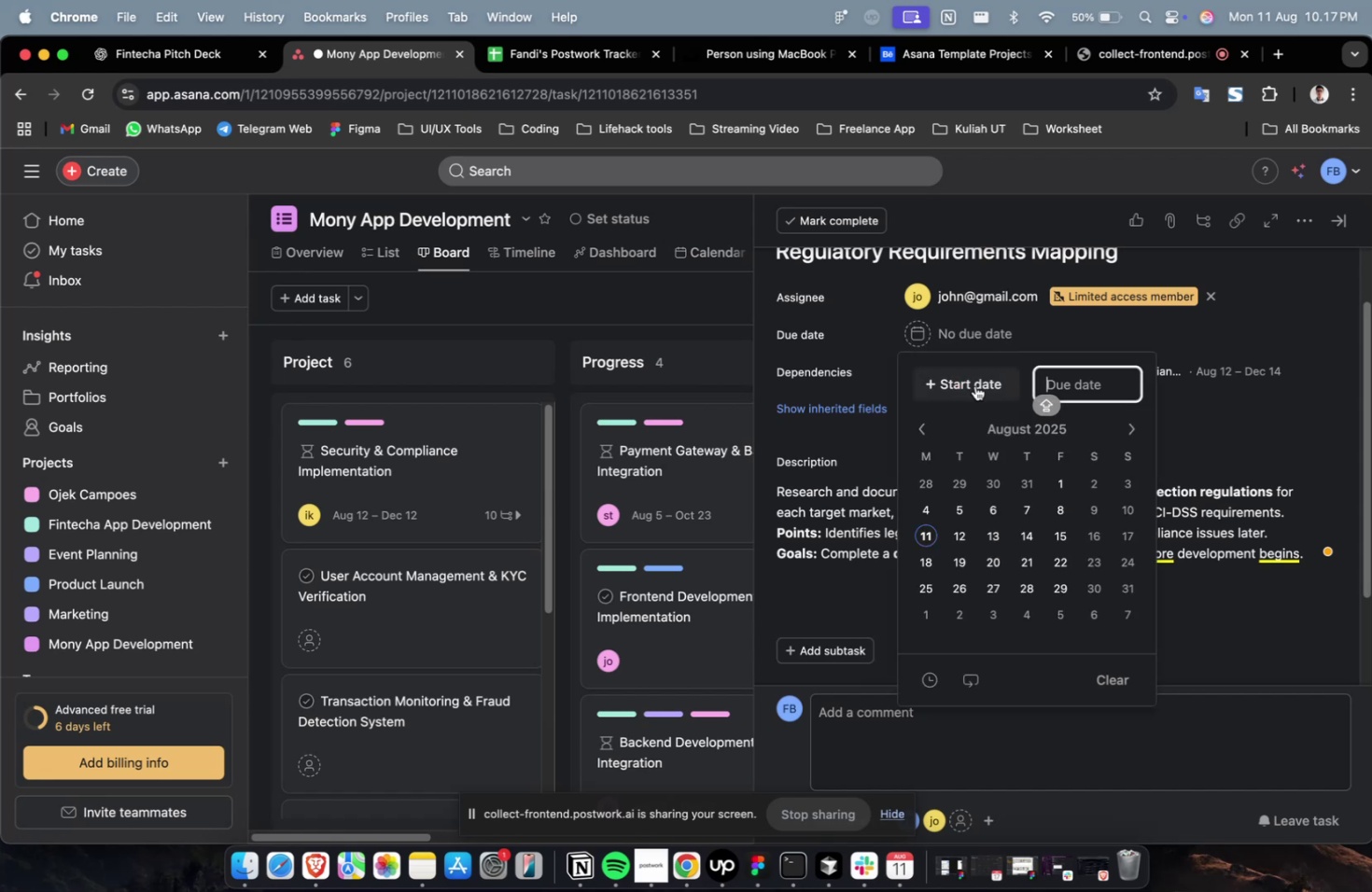 
double_click([971, 388])
 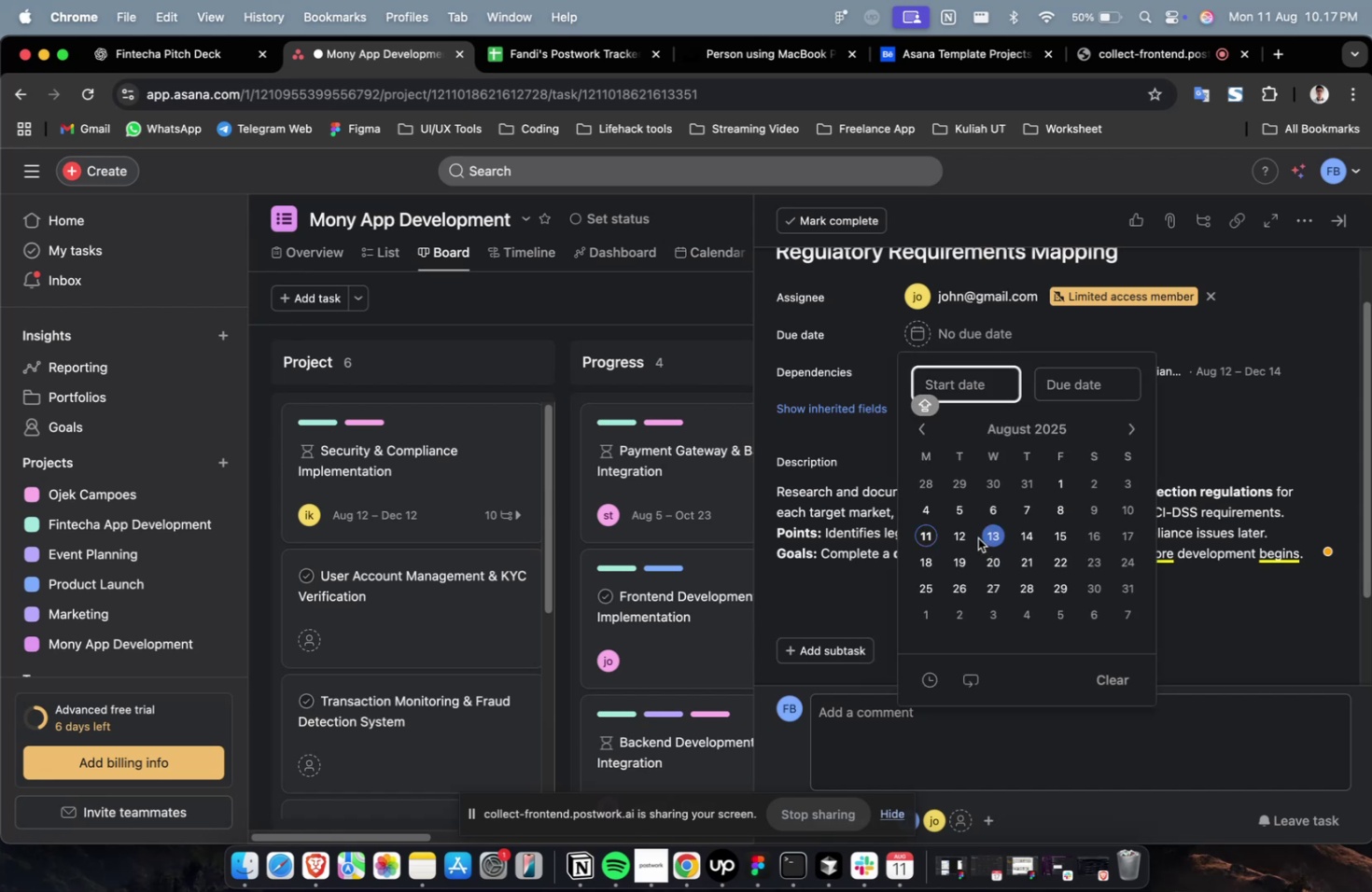 
left_click([977, 537])
 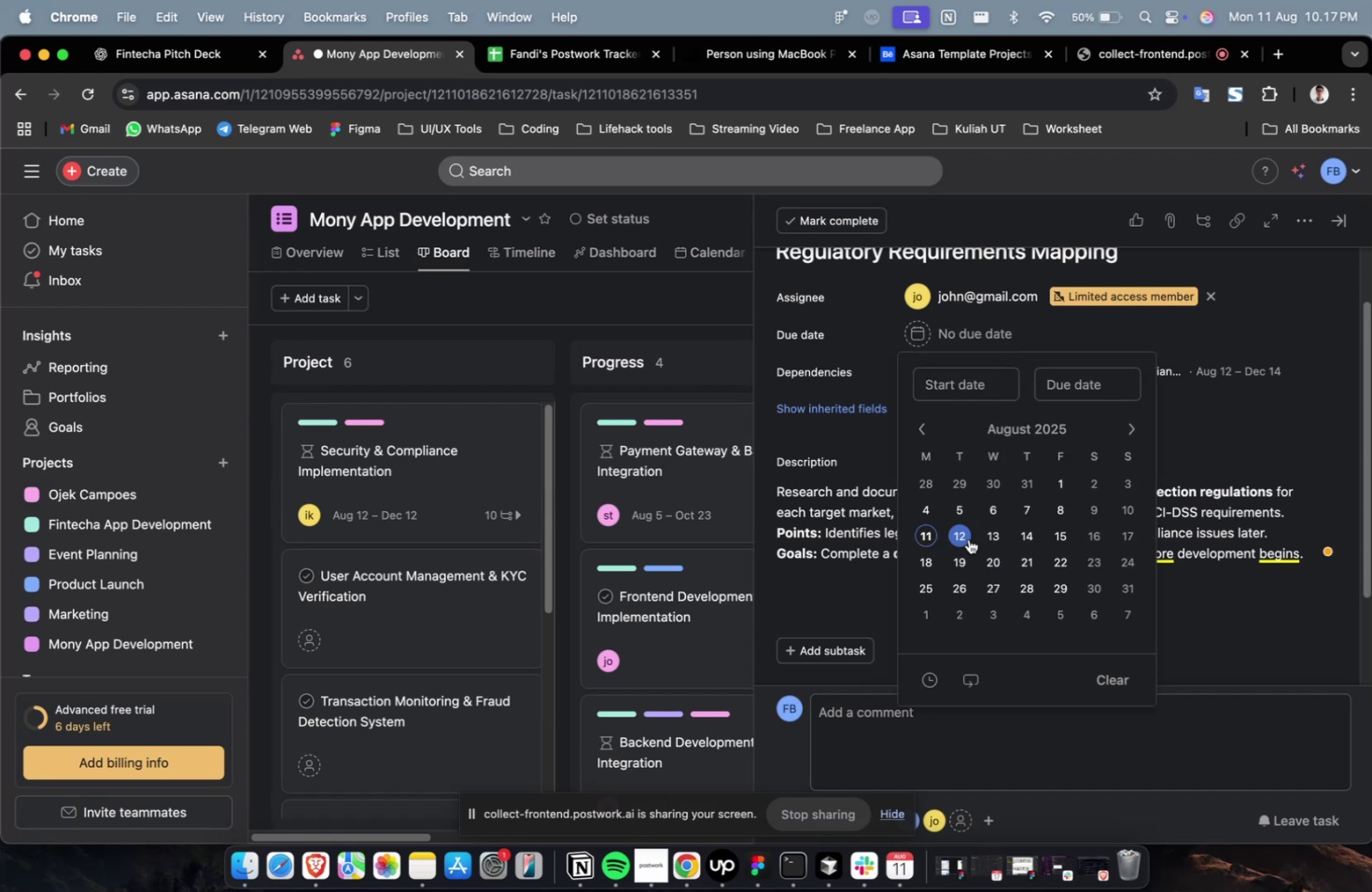 
double_click([968, 538])
 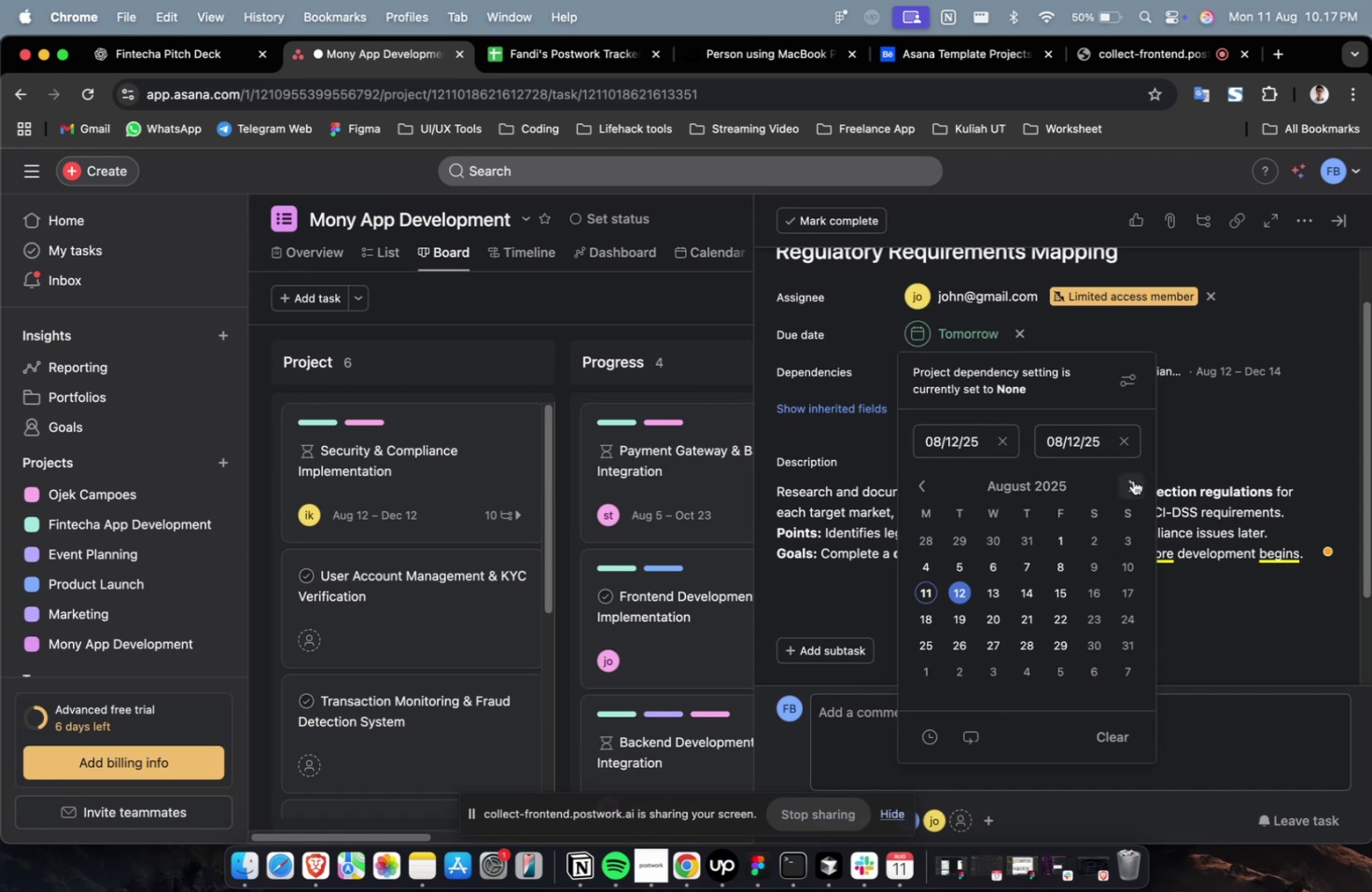 
double_click([1132, 480])
 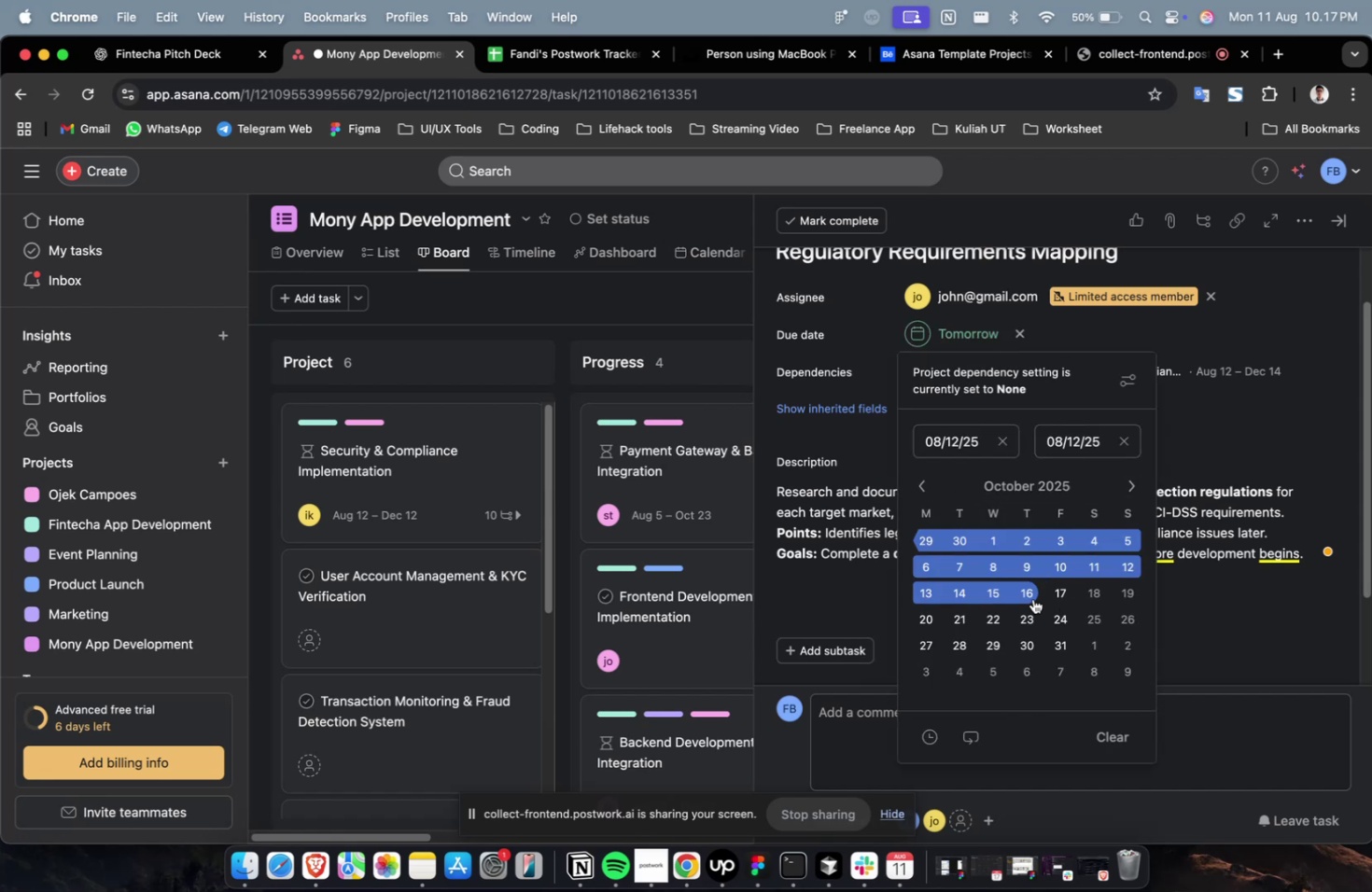 
left_click([1028, 595])
 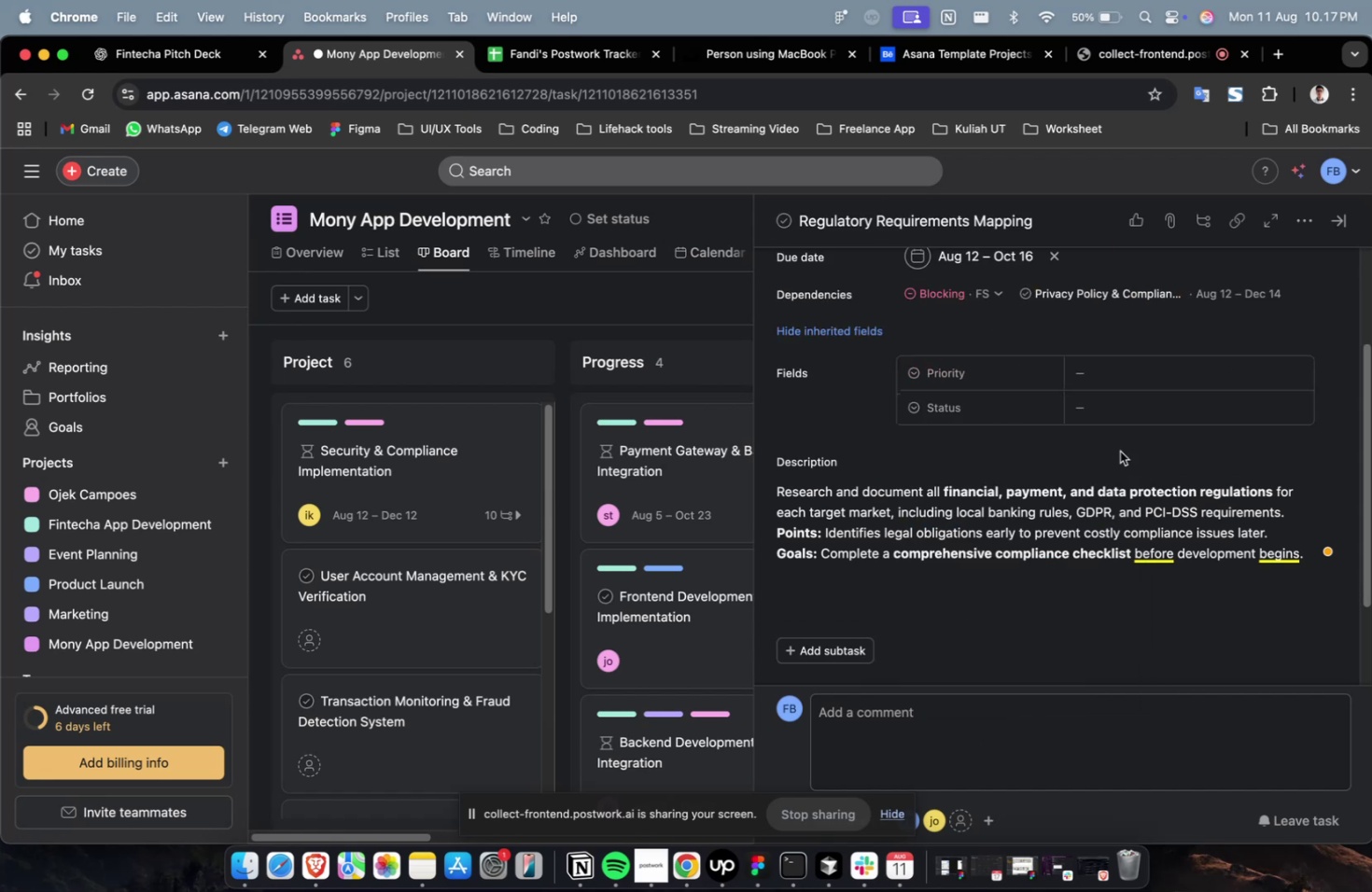 
left_click([1151, 383])
 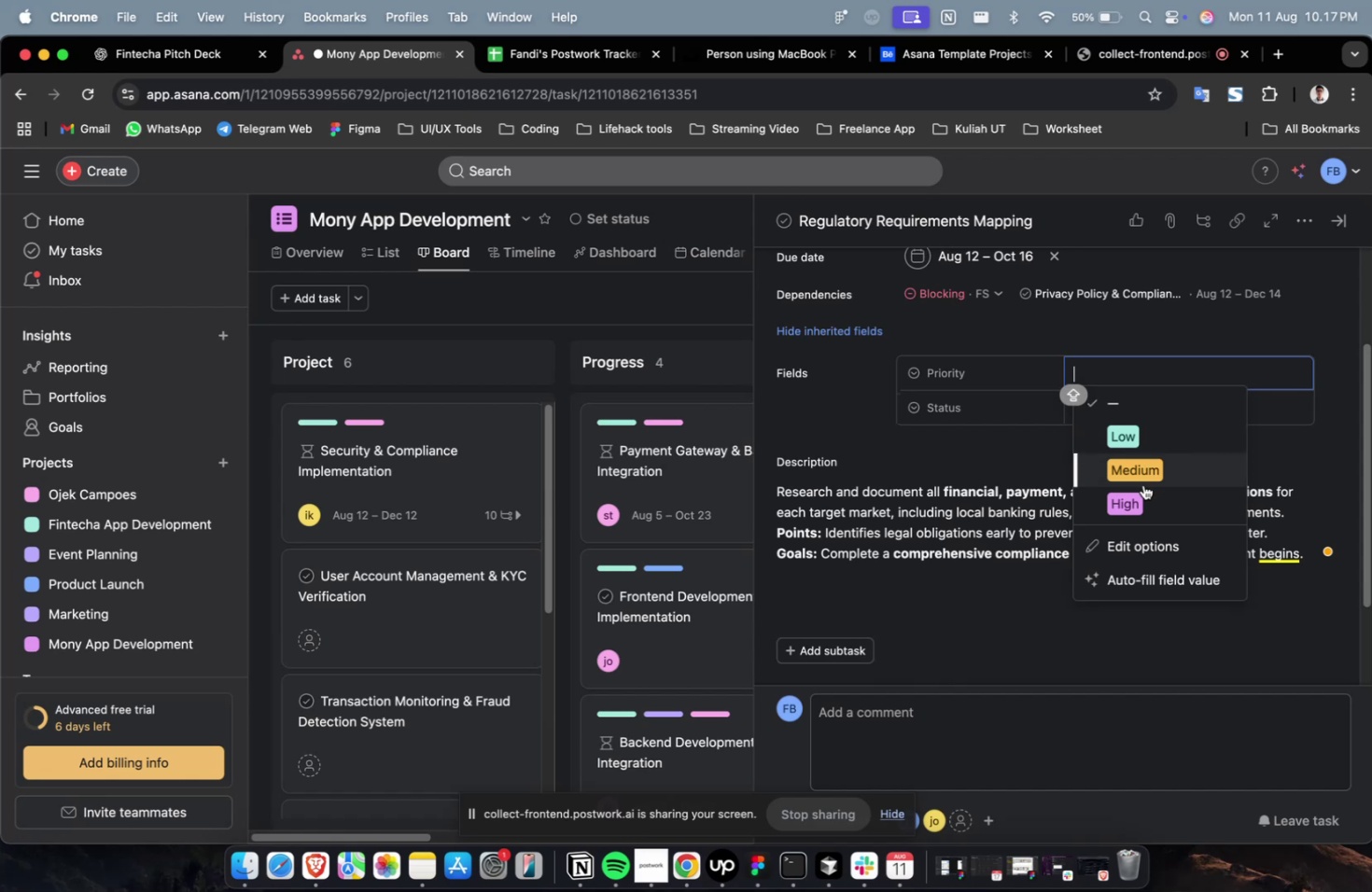 
double_click([1141, 488])
 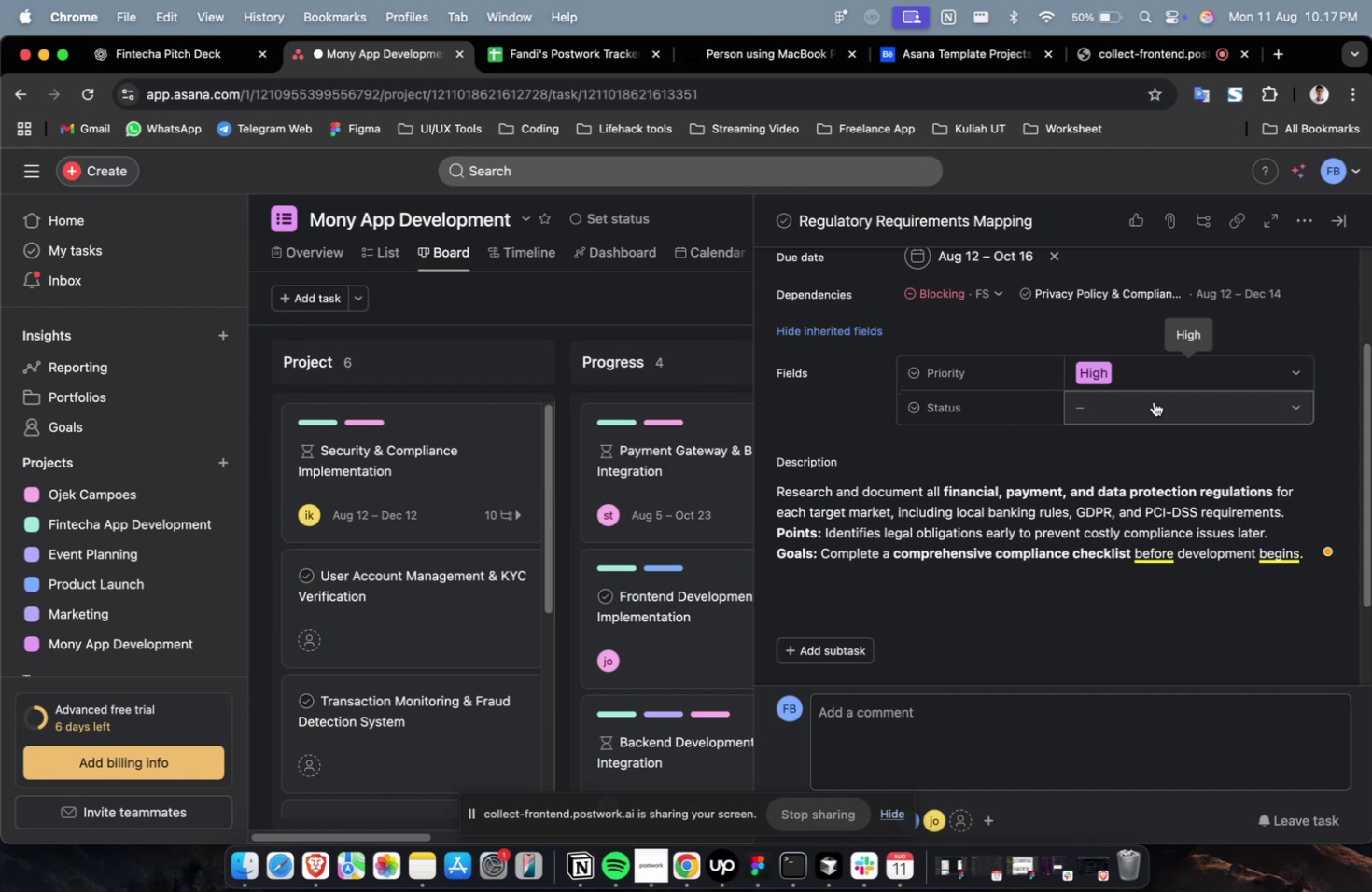 
triple_click([1153, 401])
 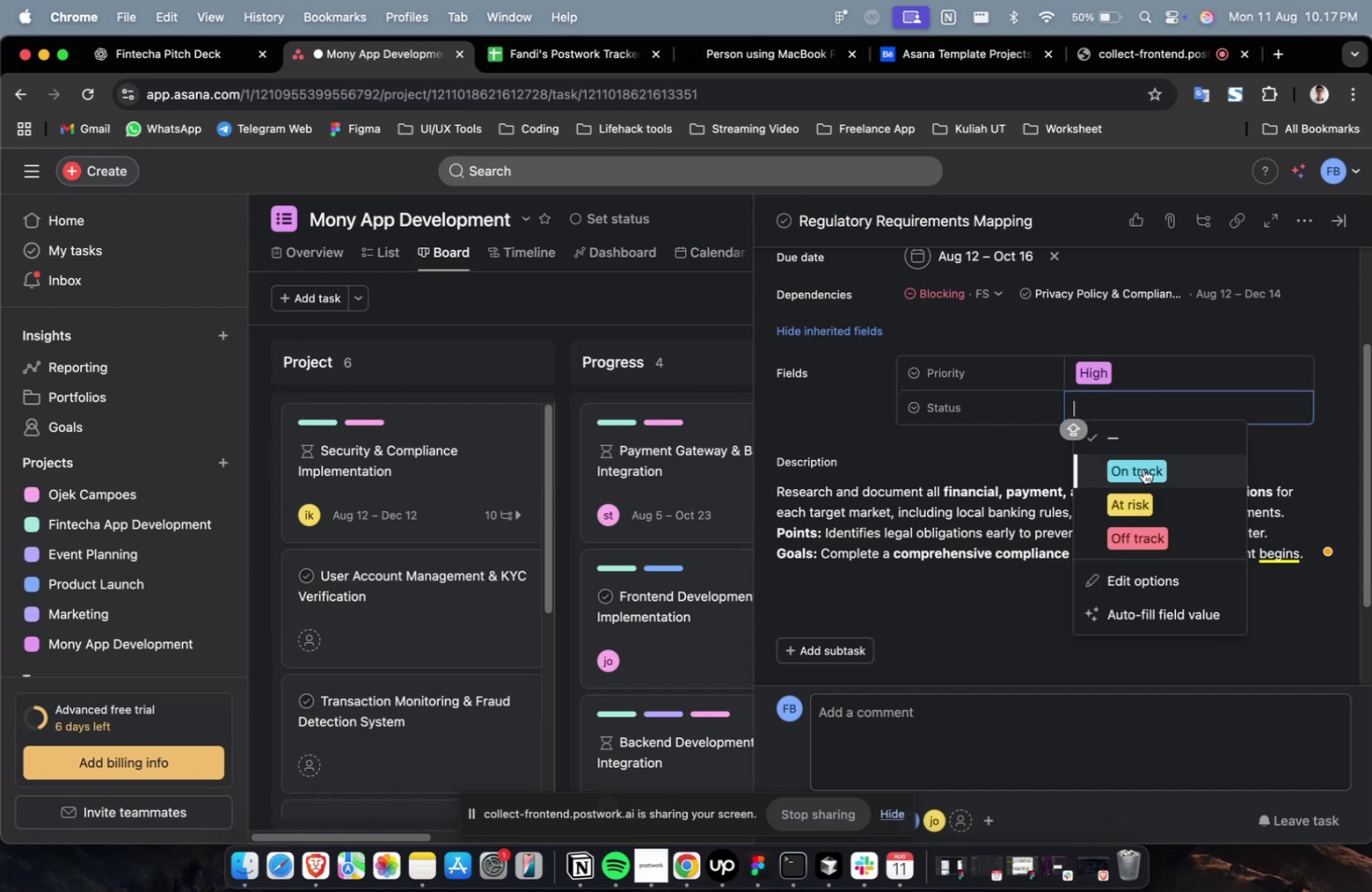 
triple_click([1142, 468])
 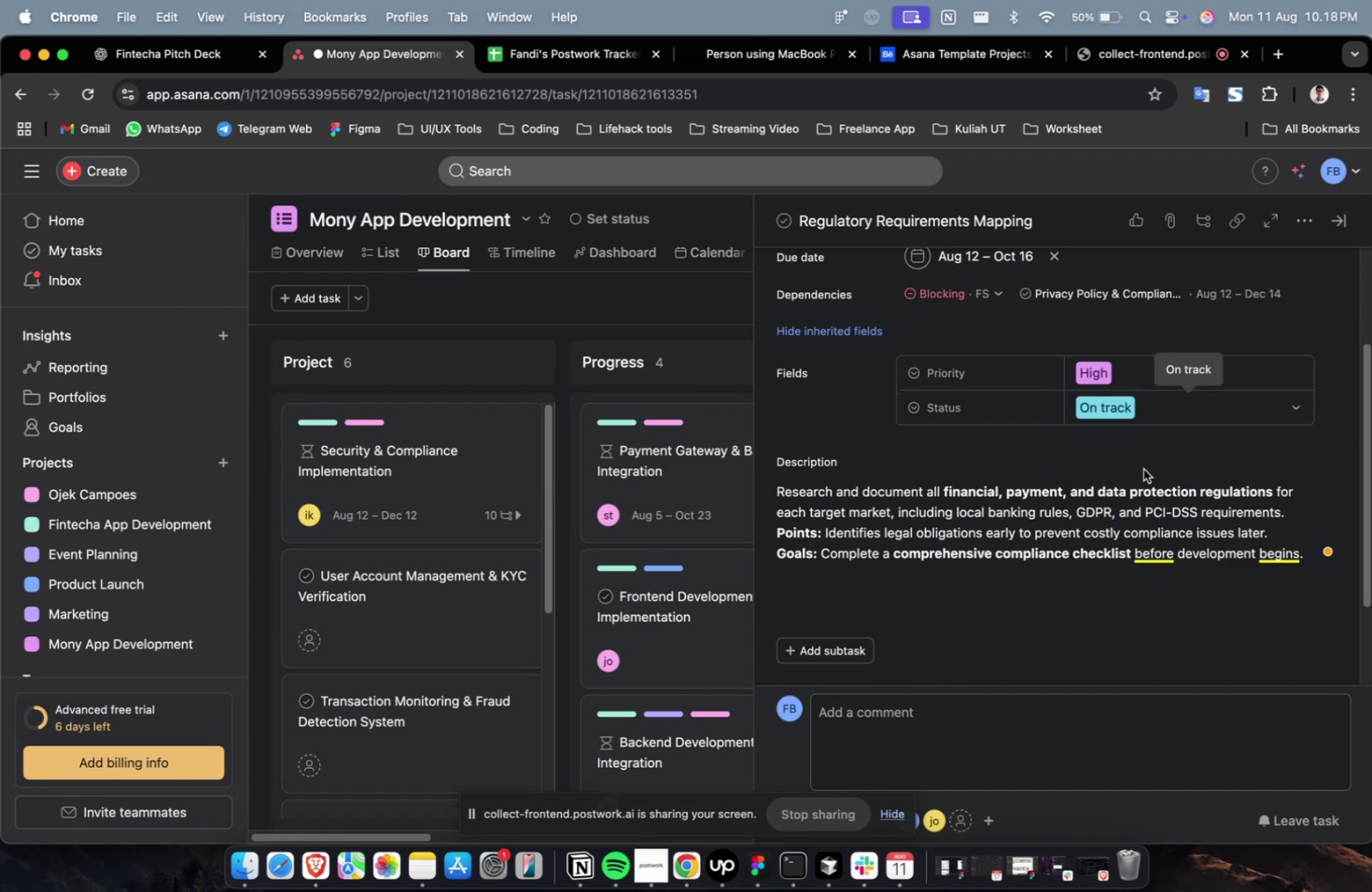 
scroll: coordinate [1145, 481], scroll_direction: down, amount: 34.0
 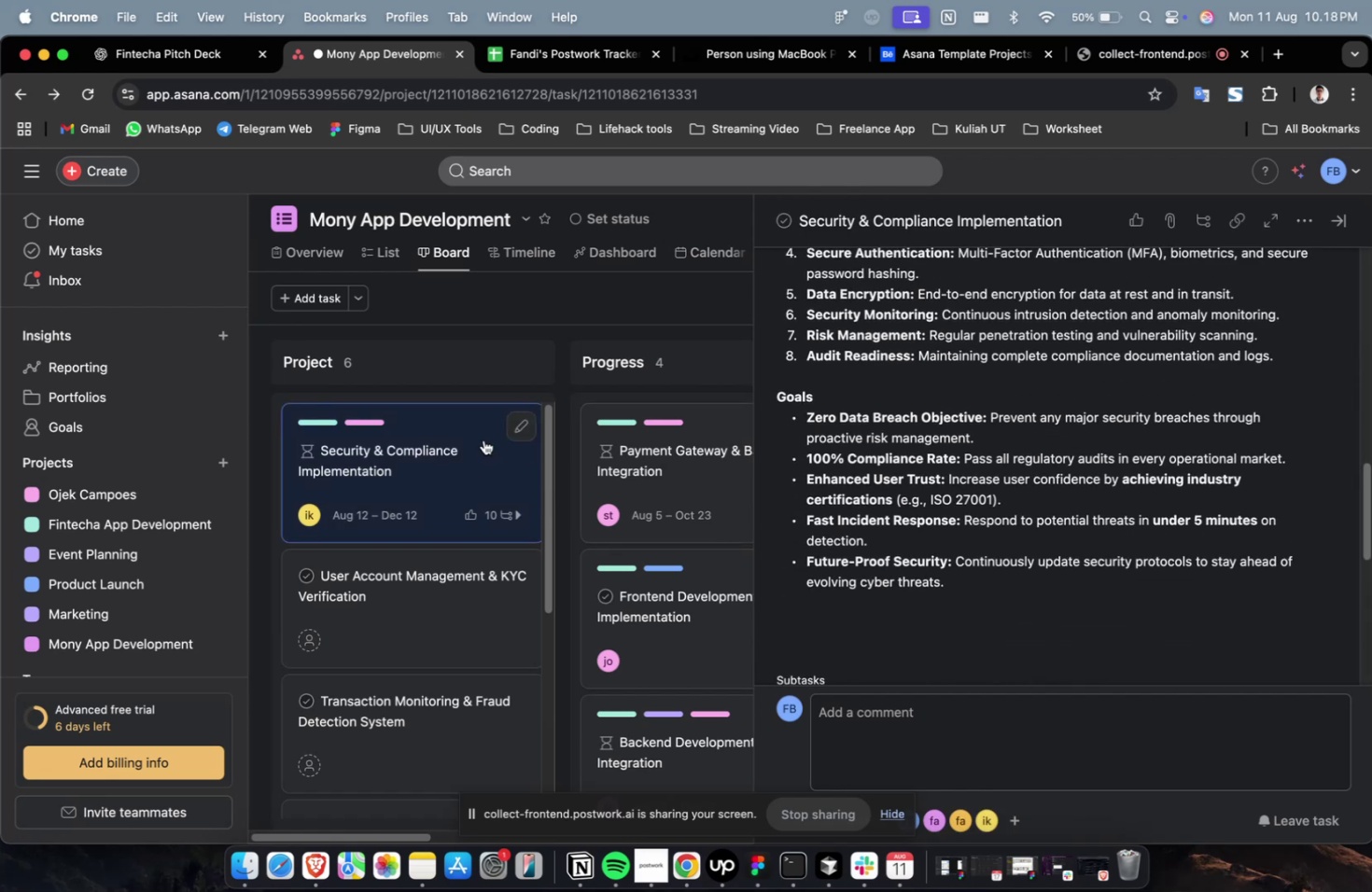 
left_click_drag(start_coordinate=[378, 448], to_coordinate=[598, 426])
 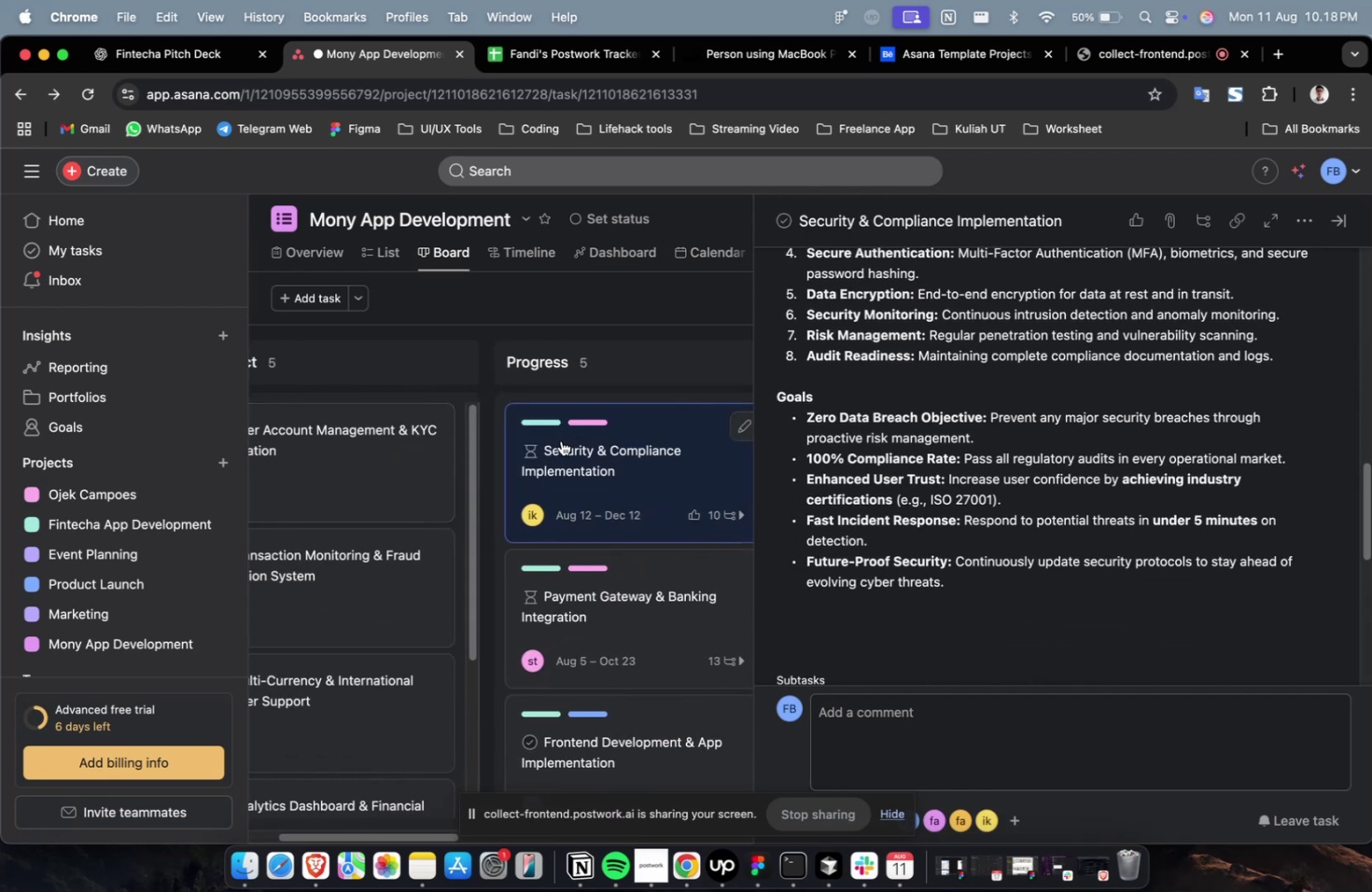 
key(Shift+ShiftLeft)
 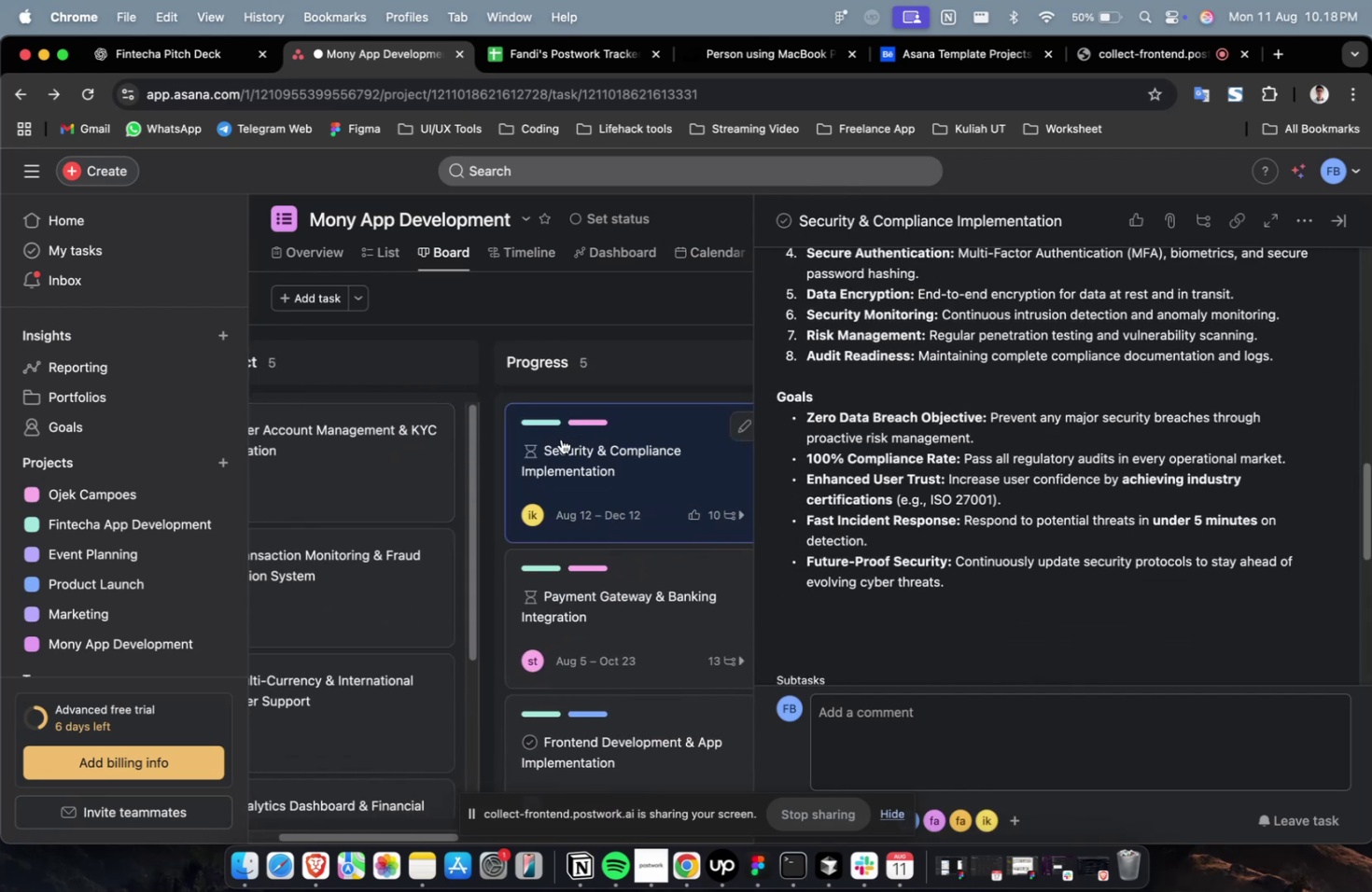 
scroll: coordinate [561, 439], scroll_direction: up, amount: 9.0
 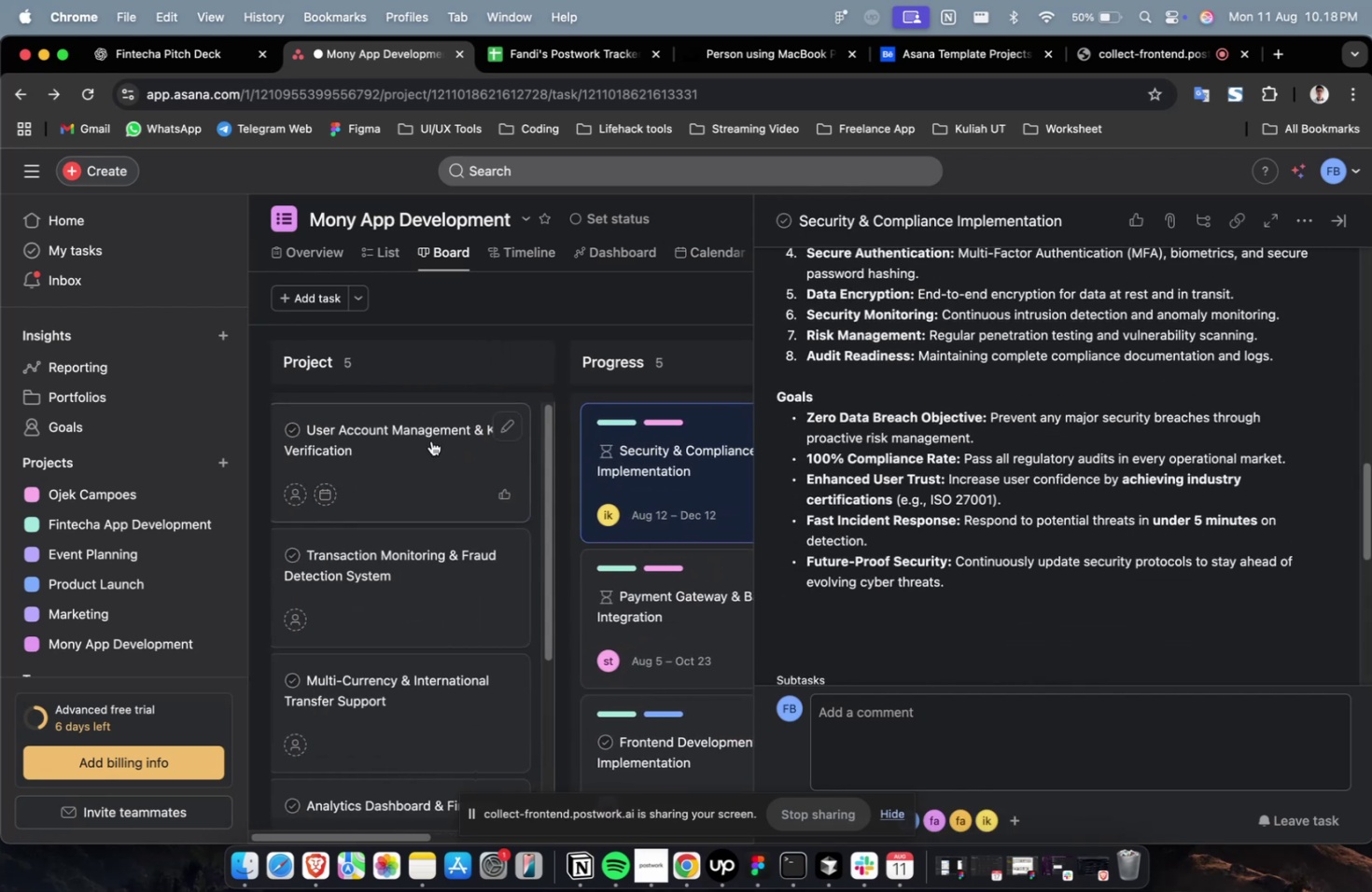 
left_click([431, 440])
 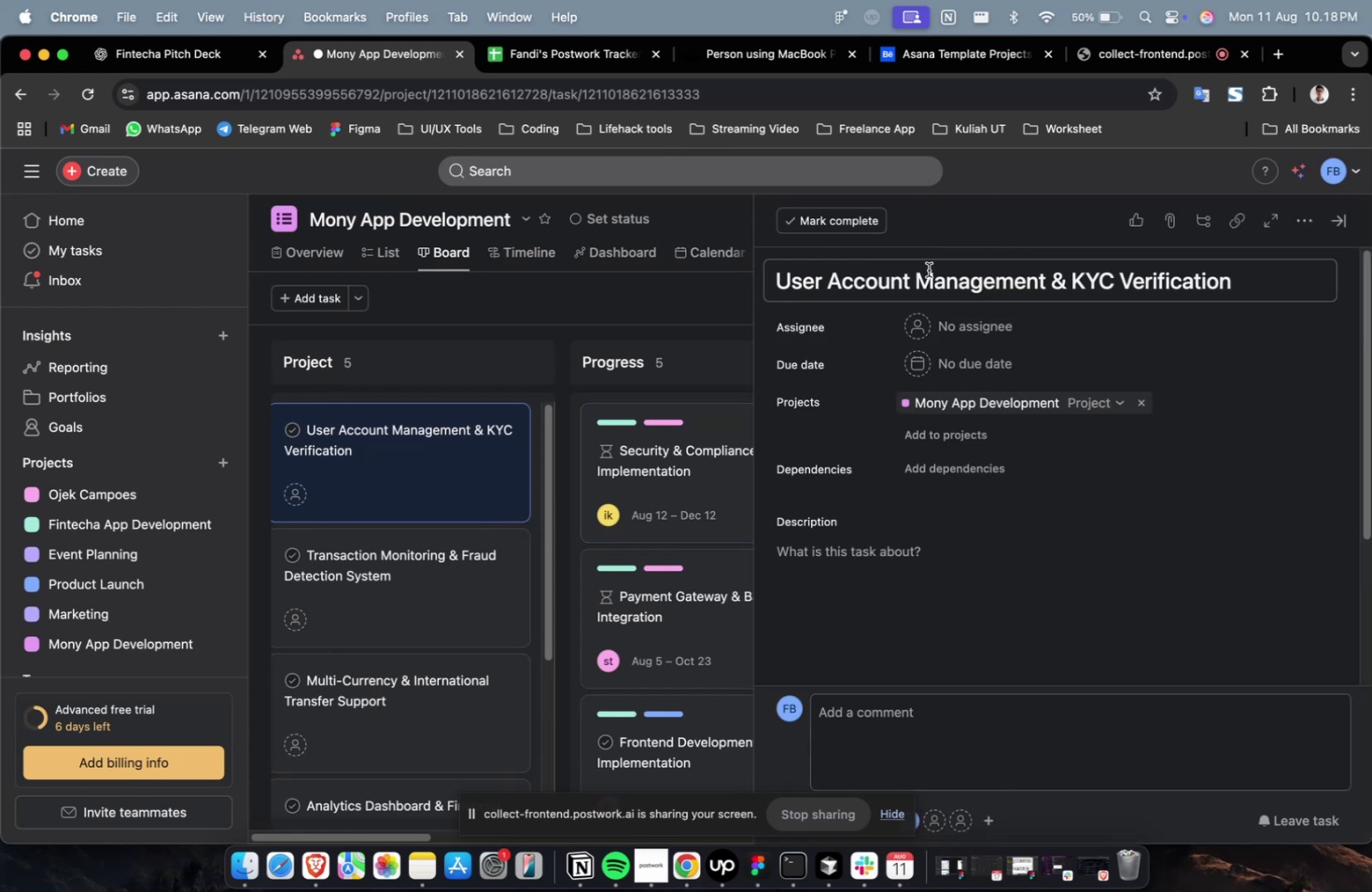 
left_click([924, 273])
 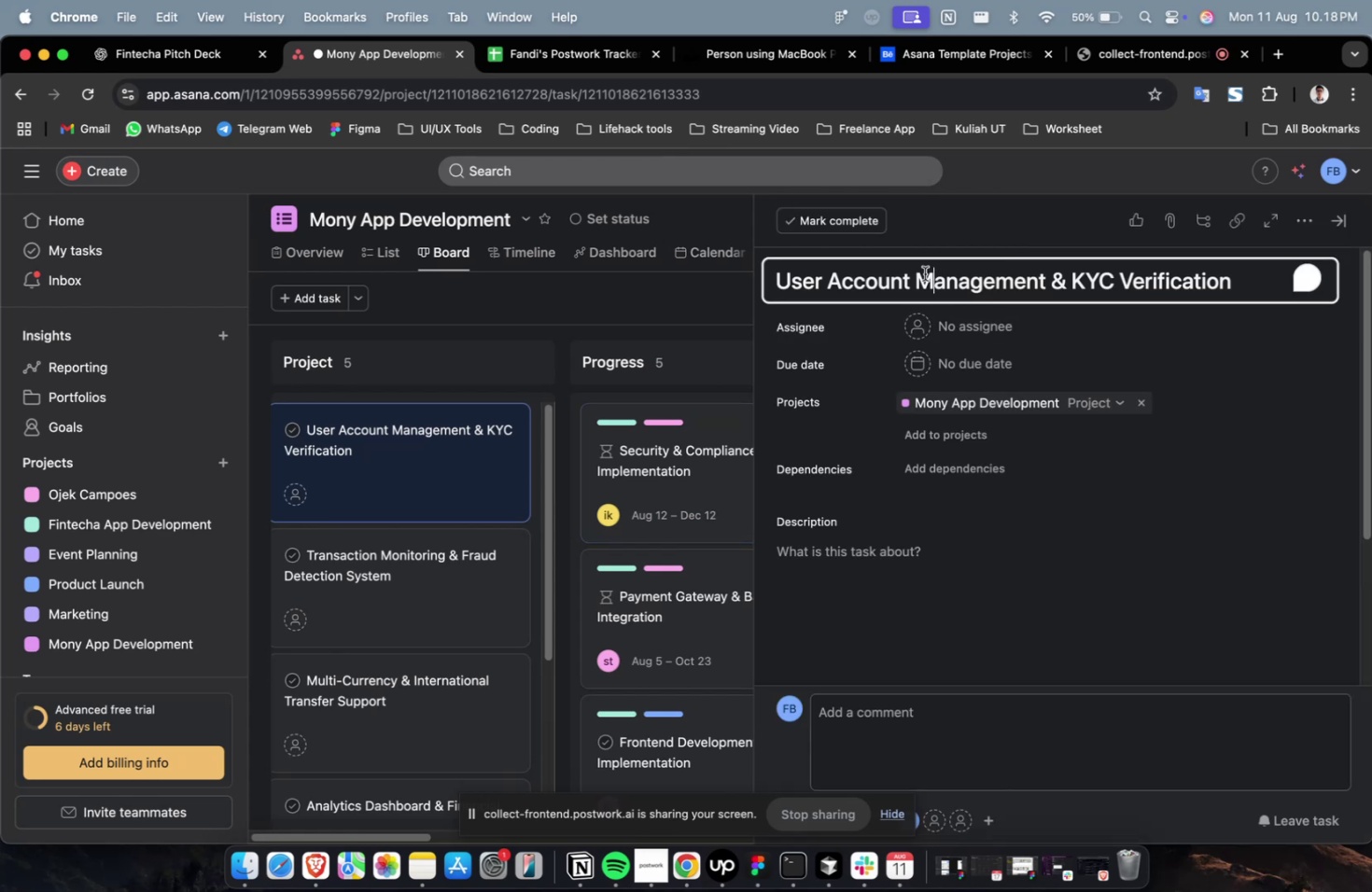 
key(Meta+A)
 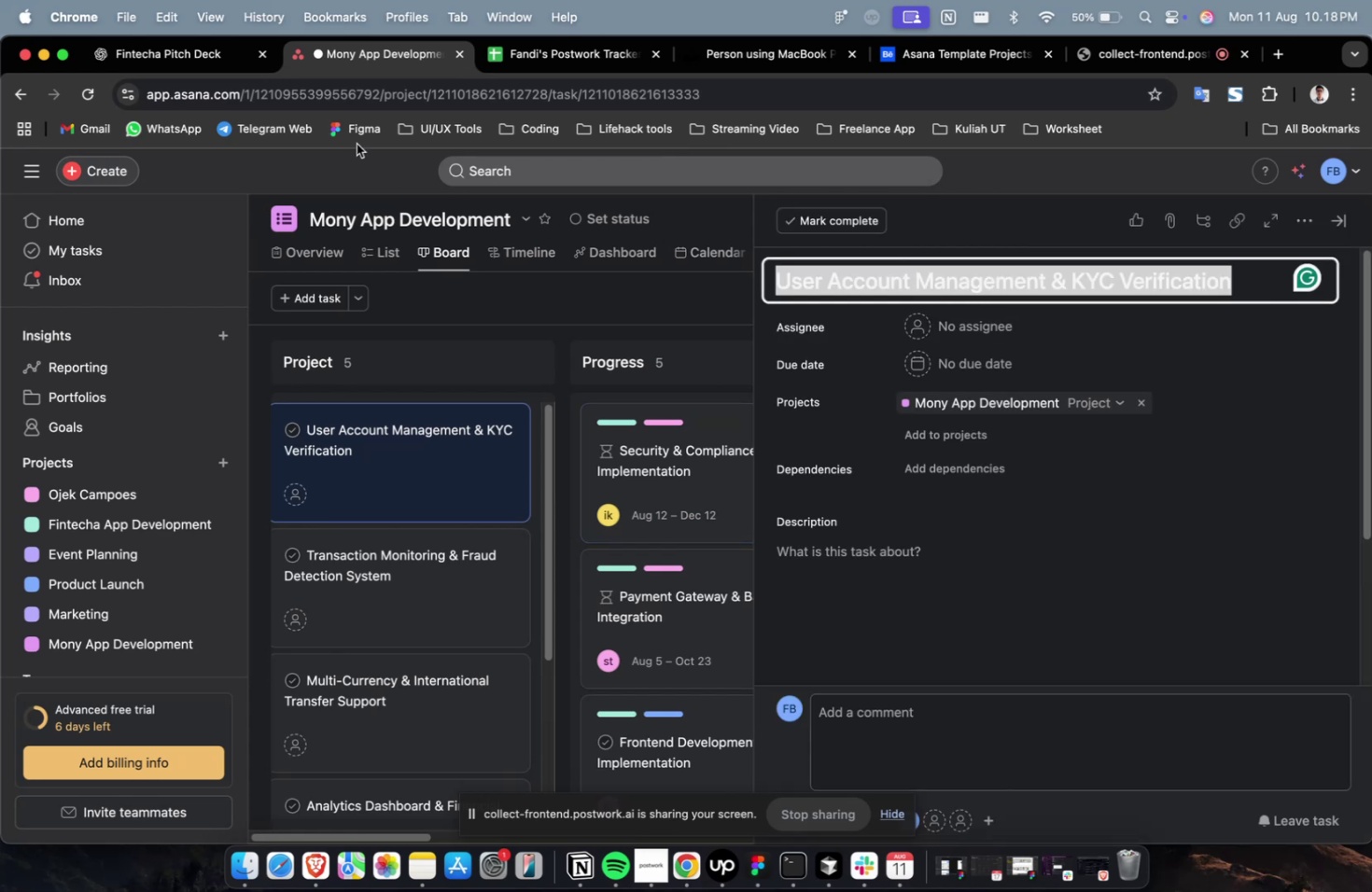 
key(Meta+C)
 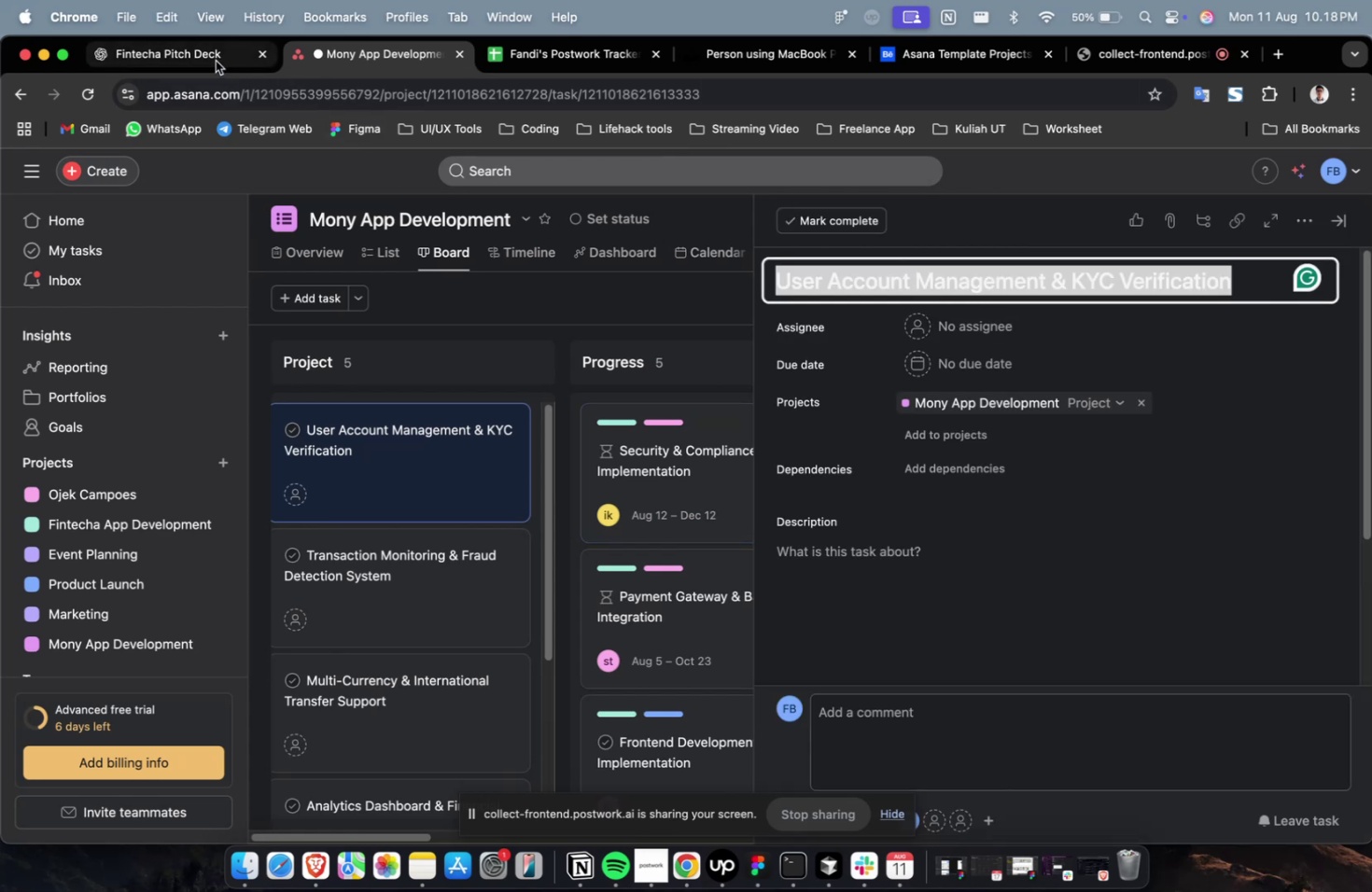 
left_click([216, 61])
 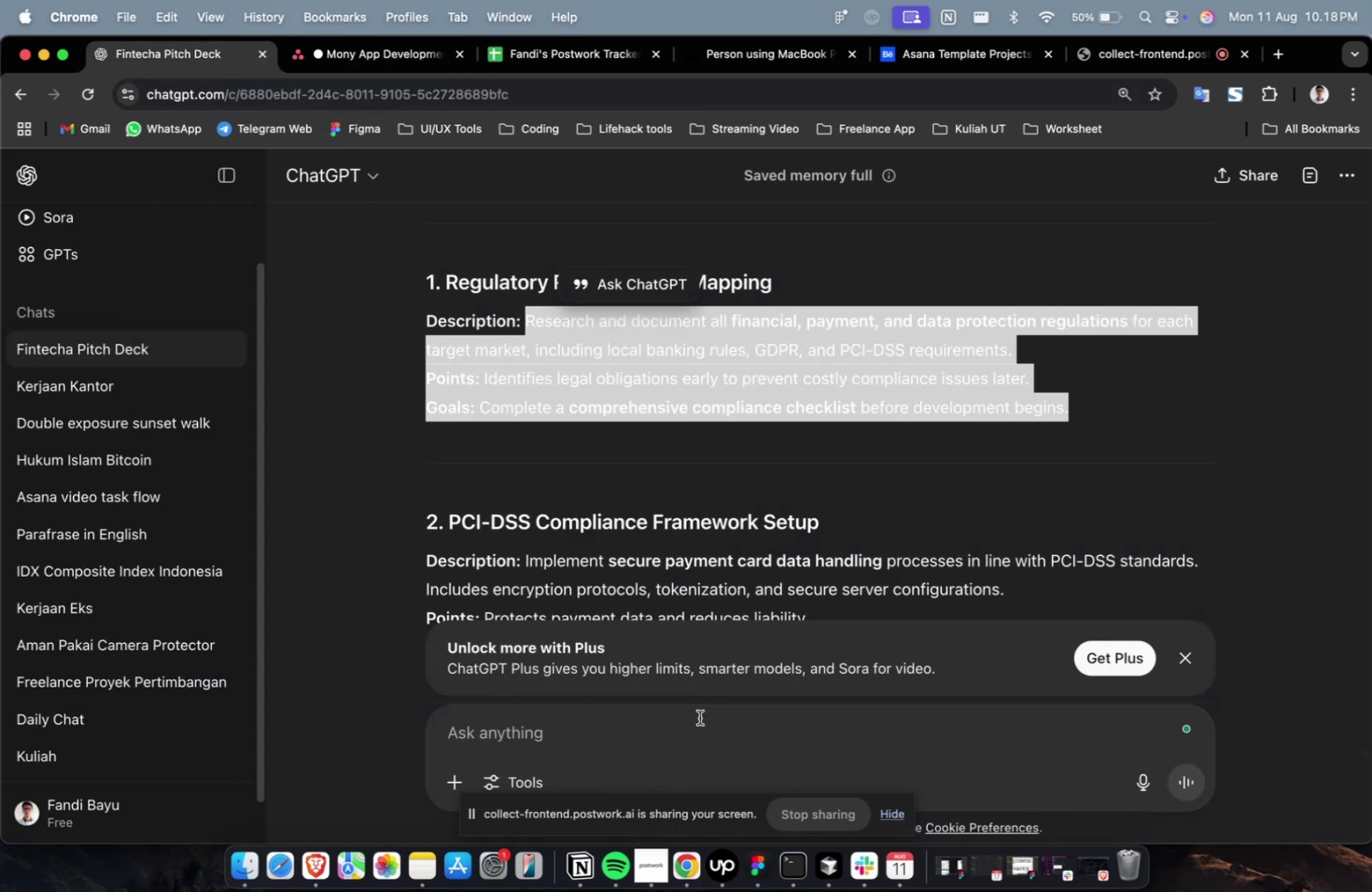 
left_click([698, 719])
 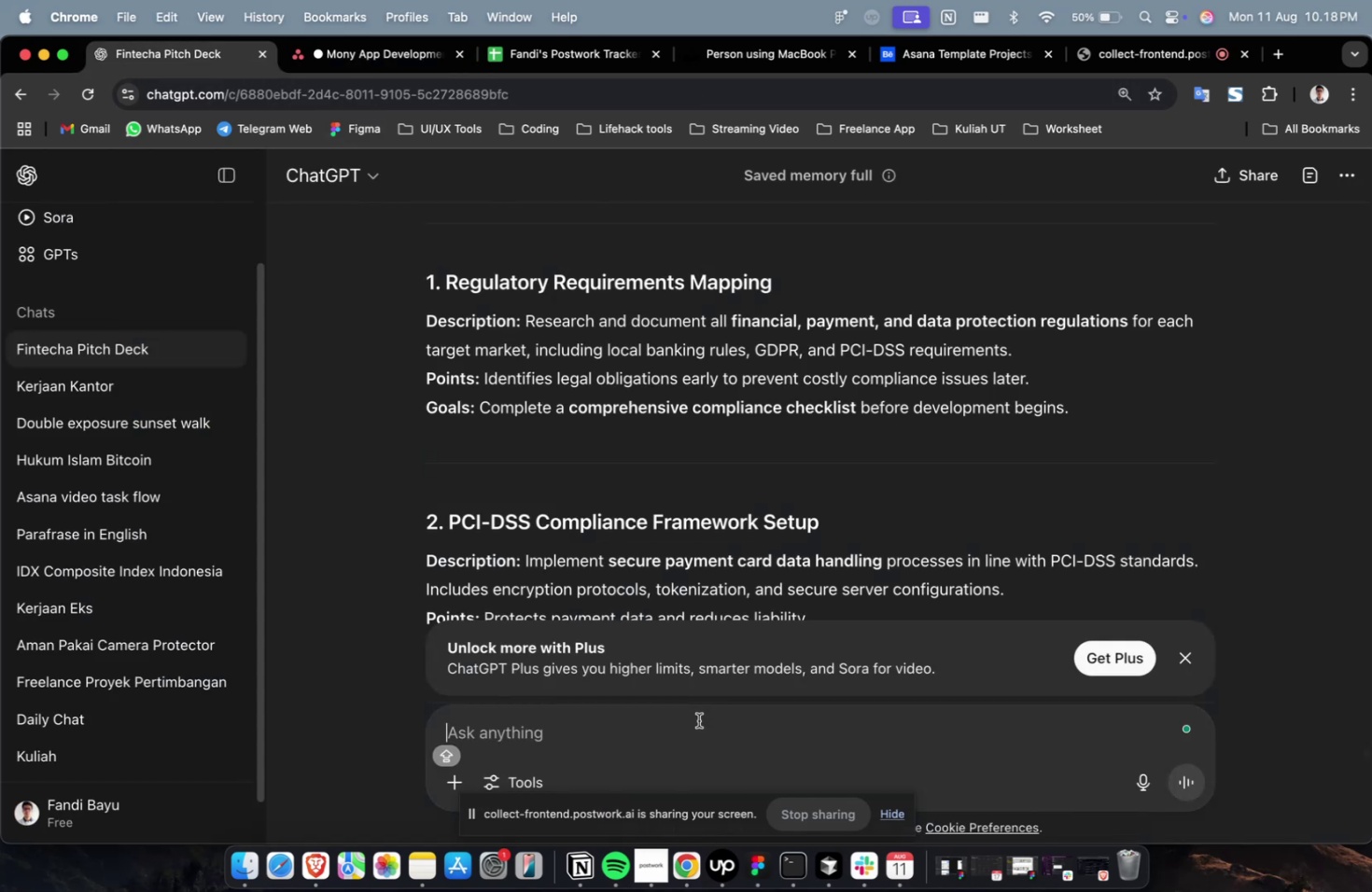 
type(RIGHT NOW PLEASE CRA)
 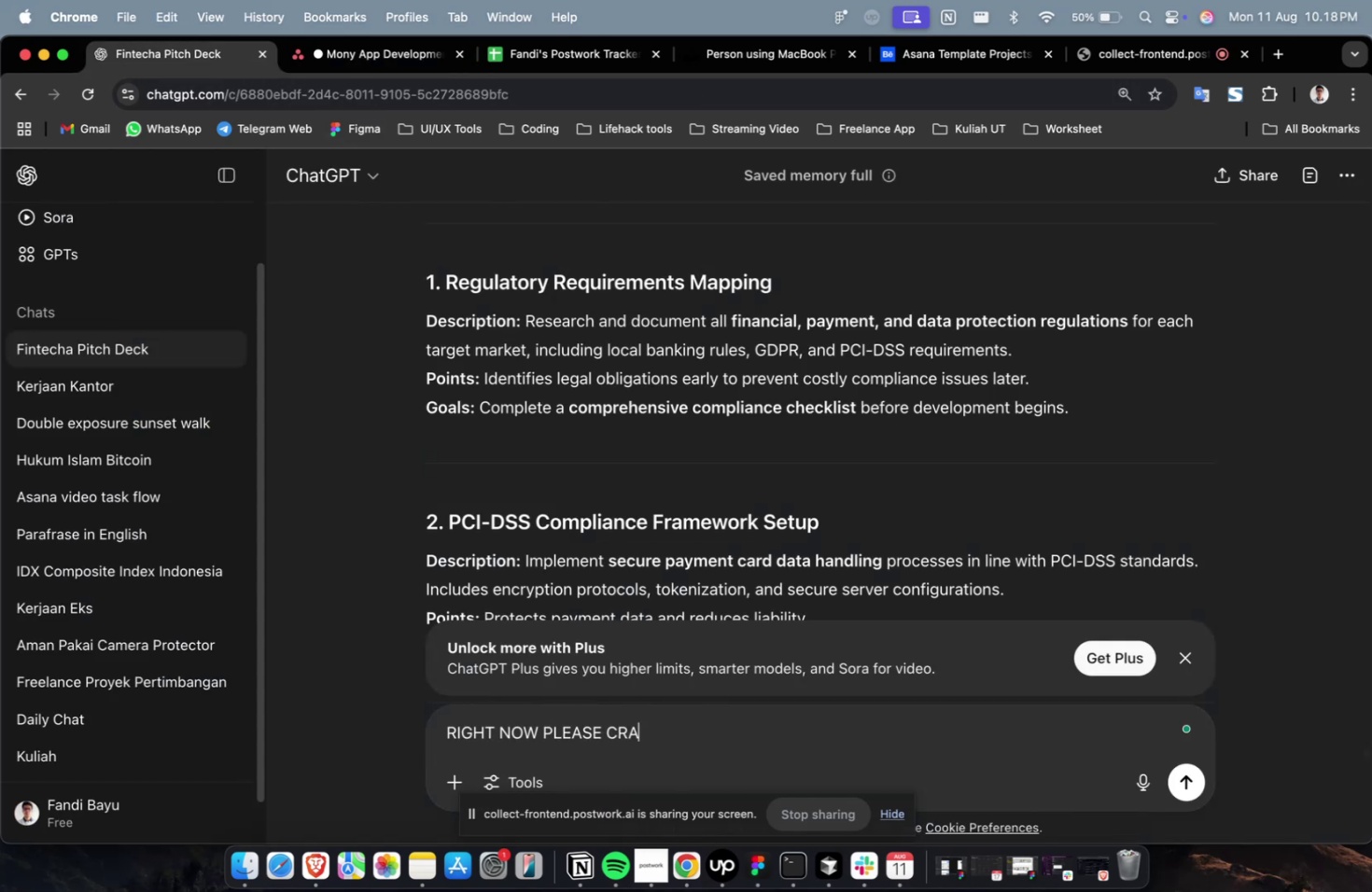 
key(Meta+CommandLeft)
 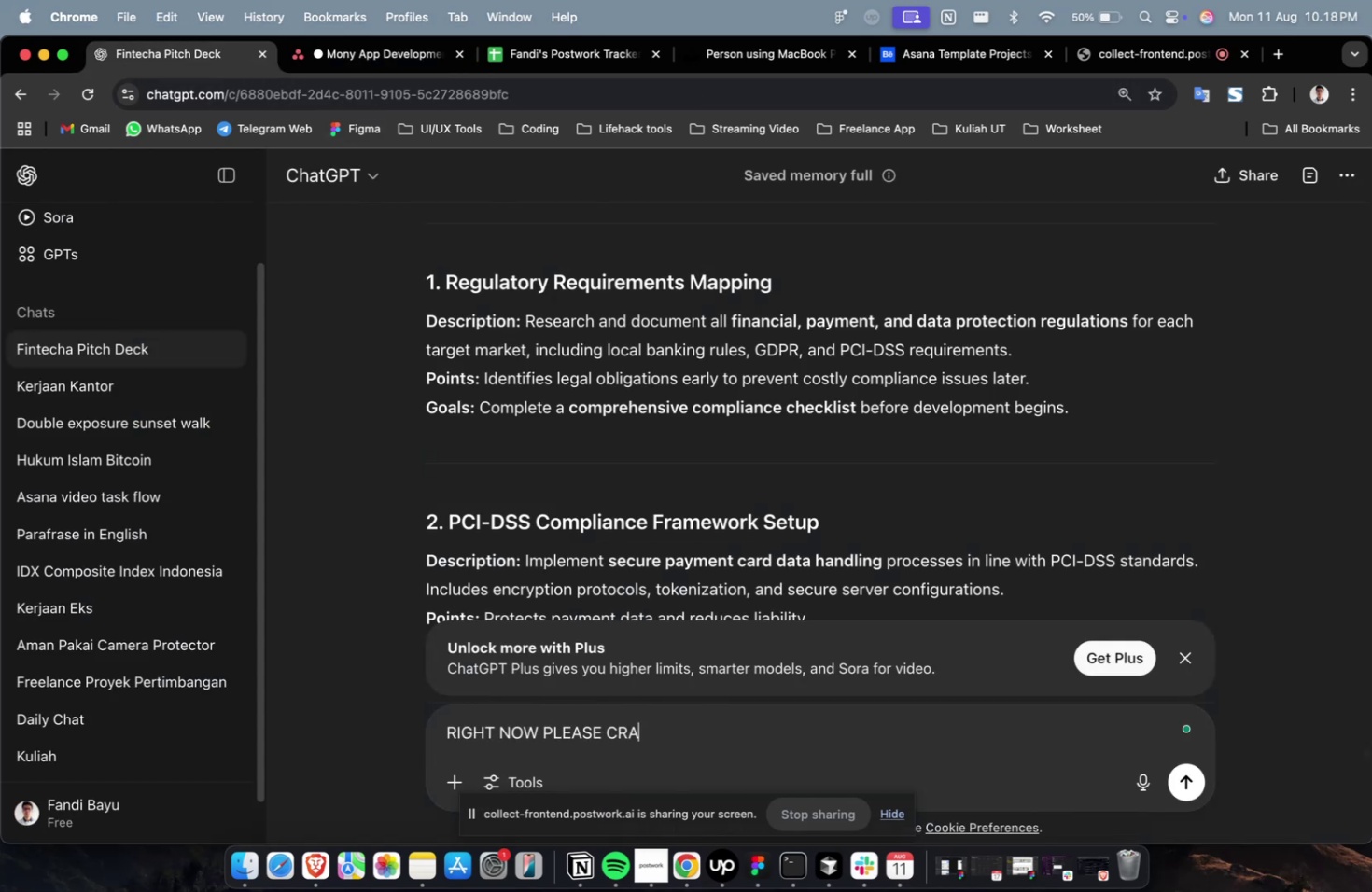 
key(Meta+A)
 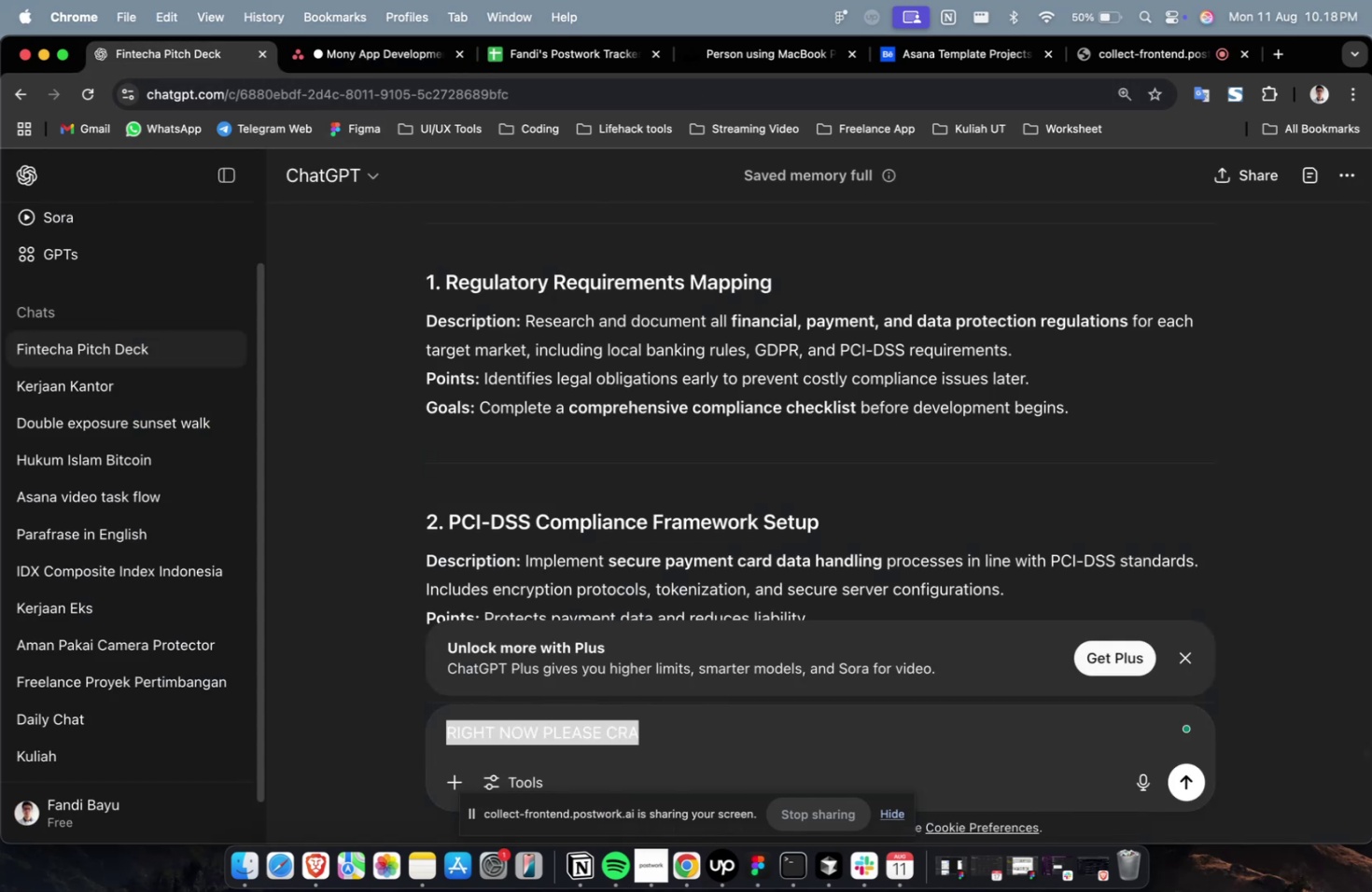 
key(Backspace)
type(ri)
key(Backspace)
key(Backspace)
type(please create detailed for main task )
 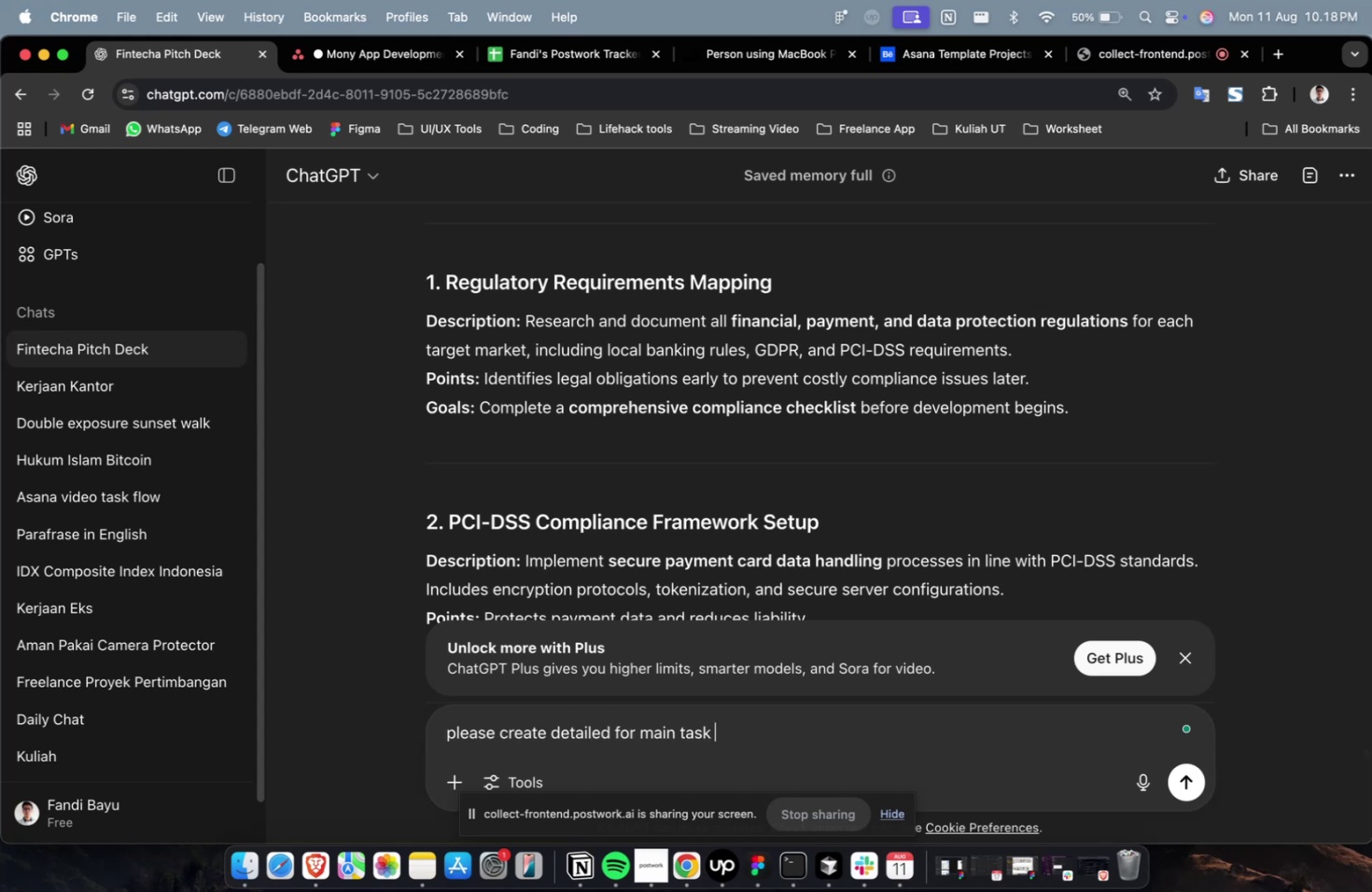 
key(Meta+V)
 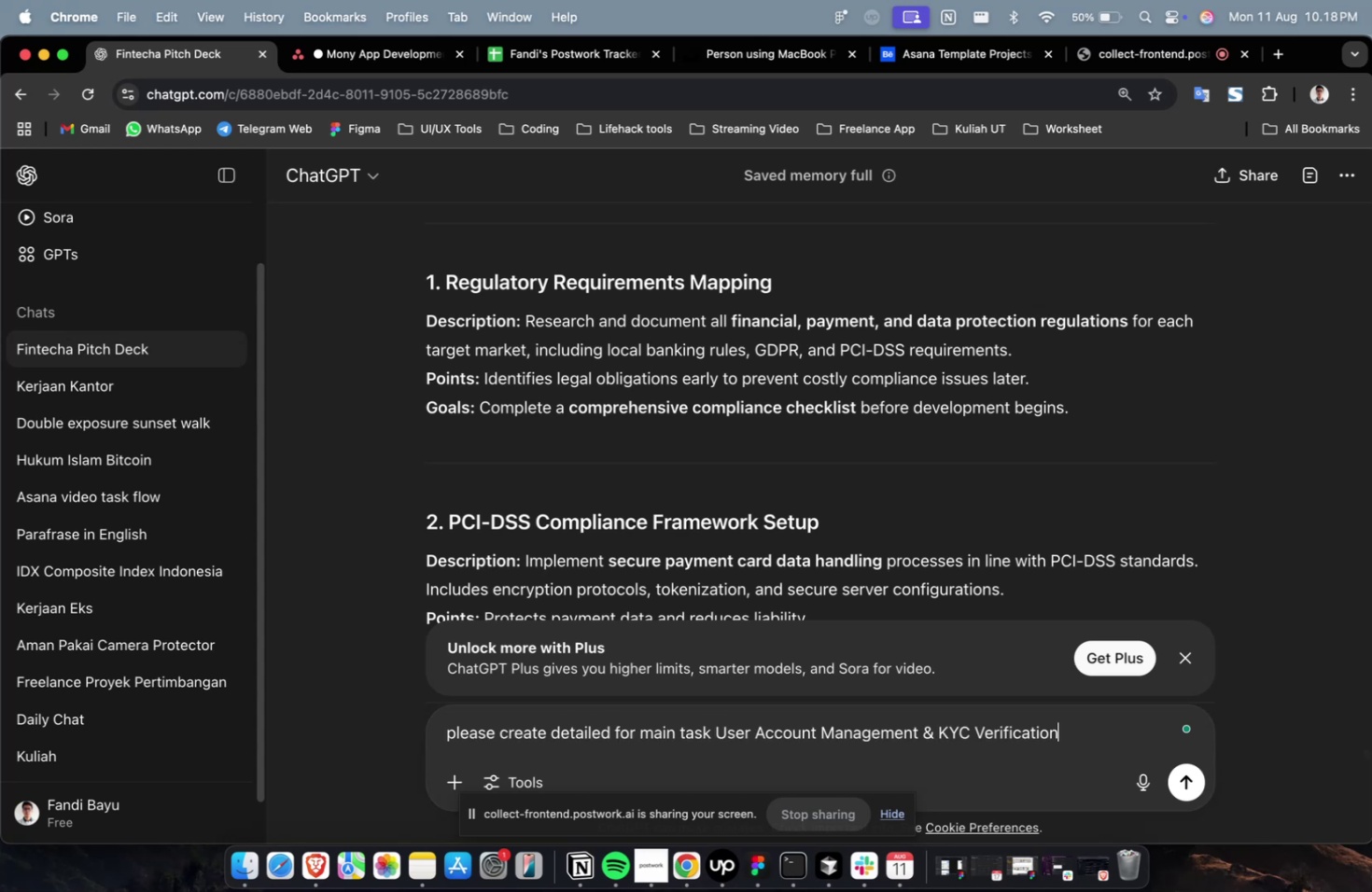 
key(Enter)
 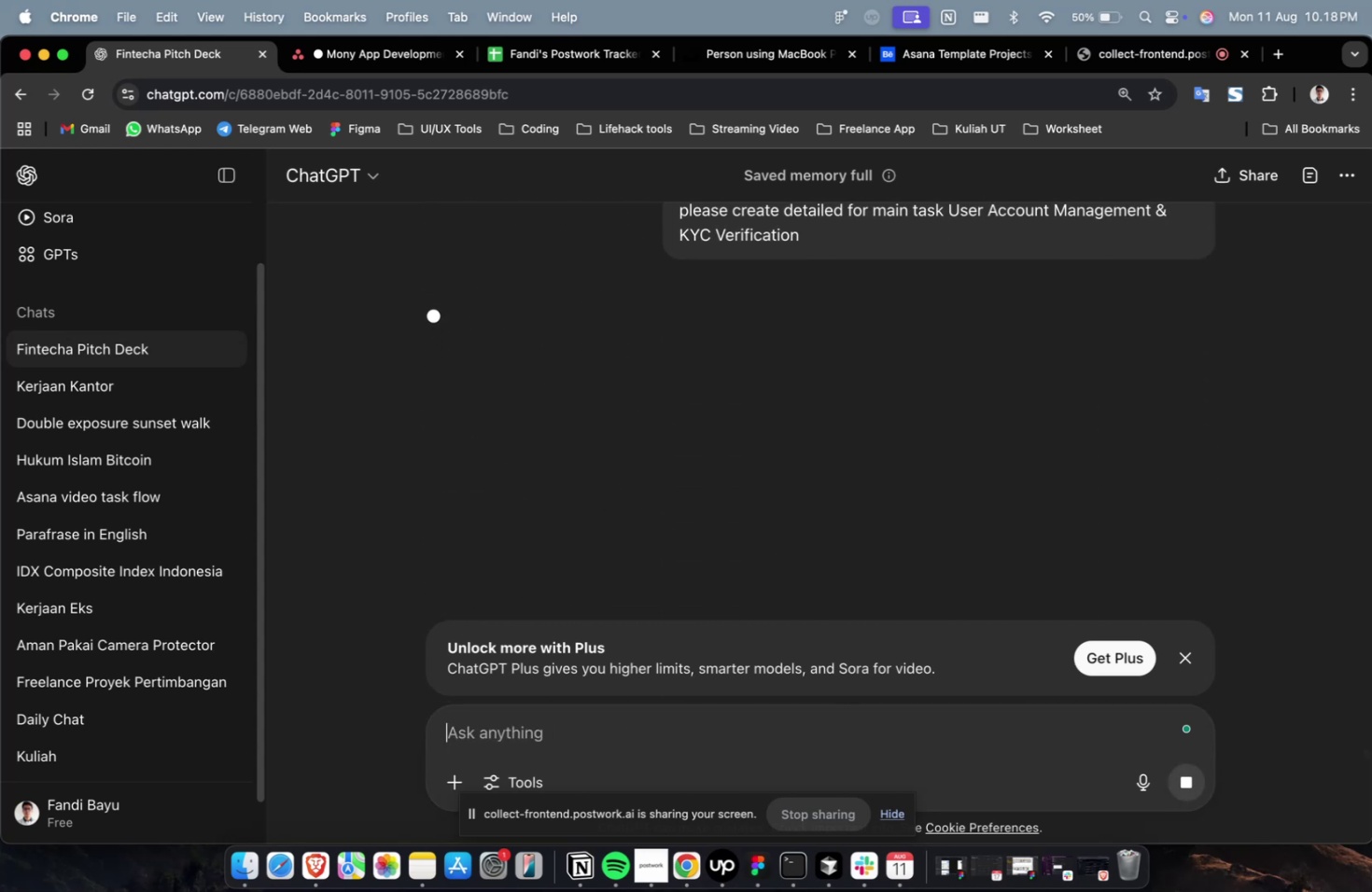 
wait(18.36)
 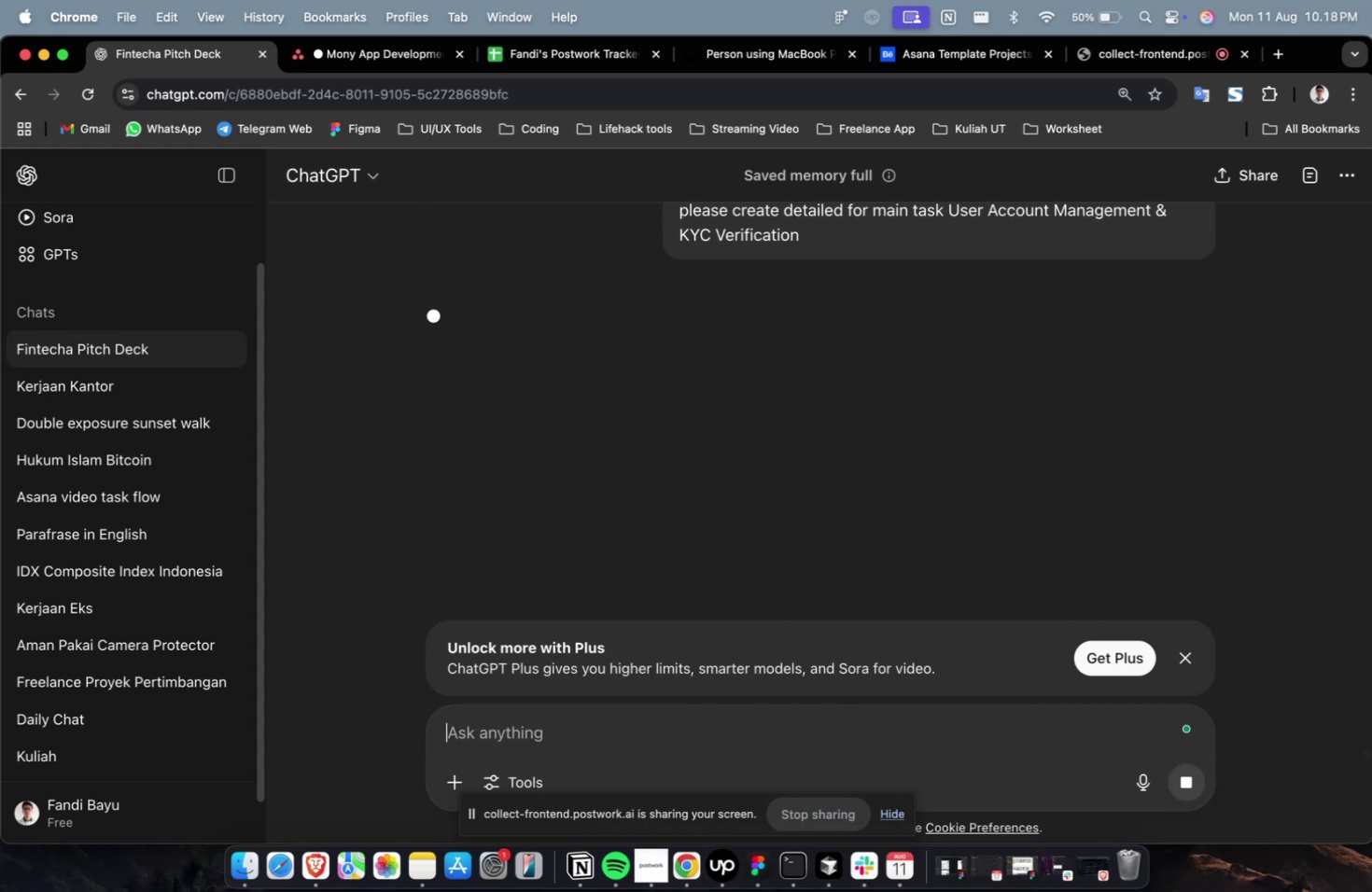 
left_click([408, 60])
 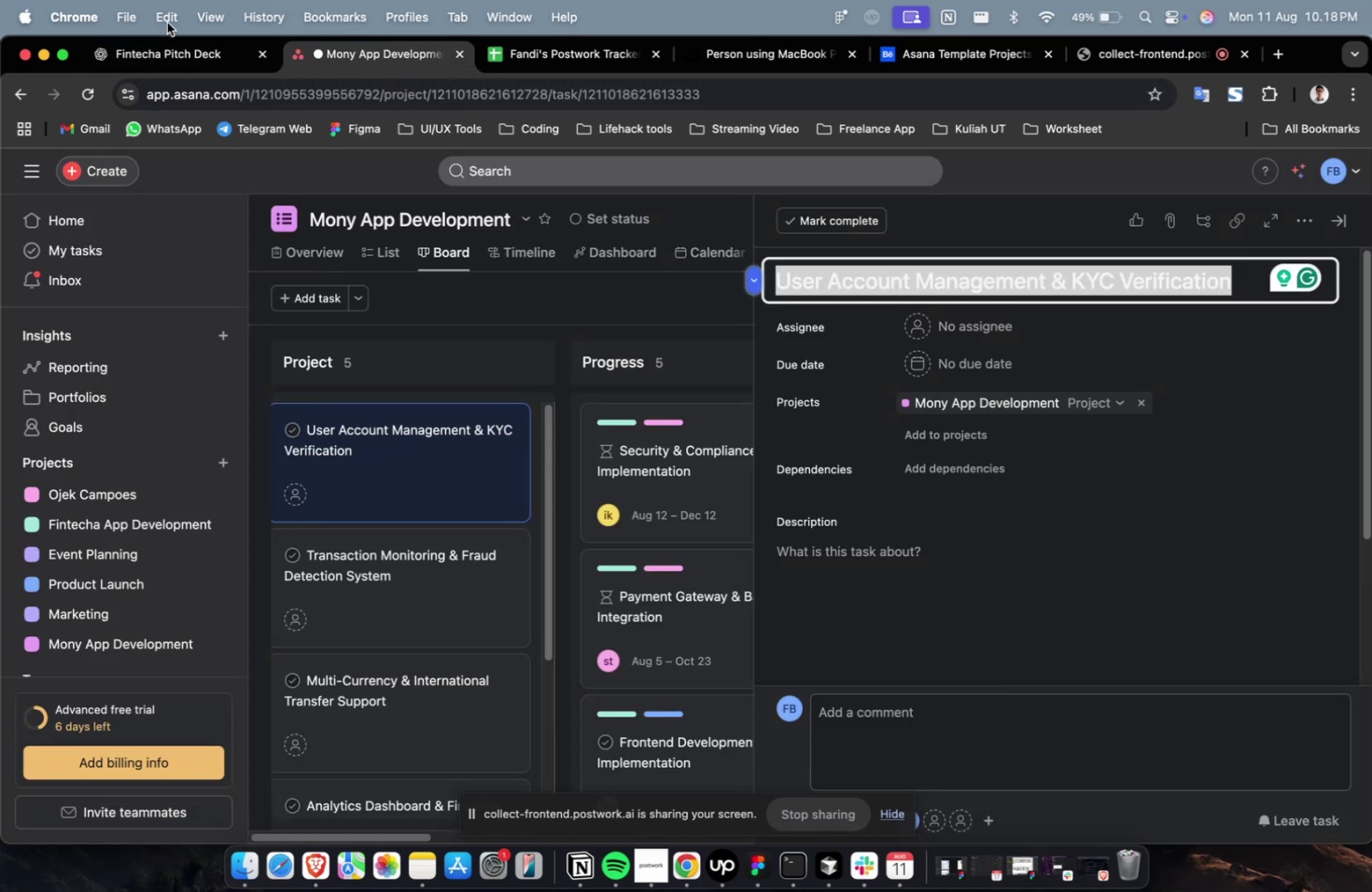 
left_click([163, 63])
 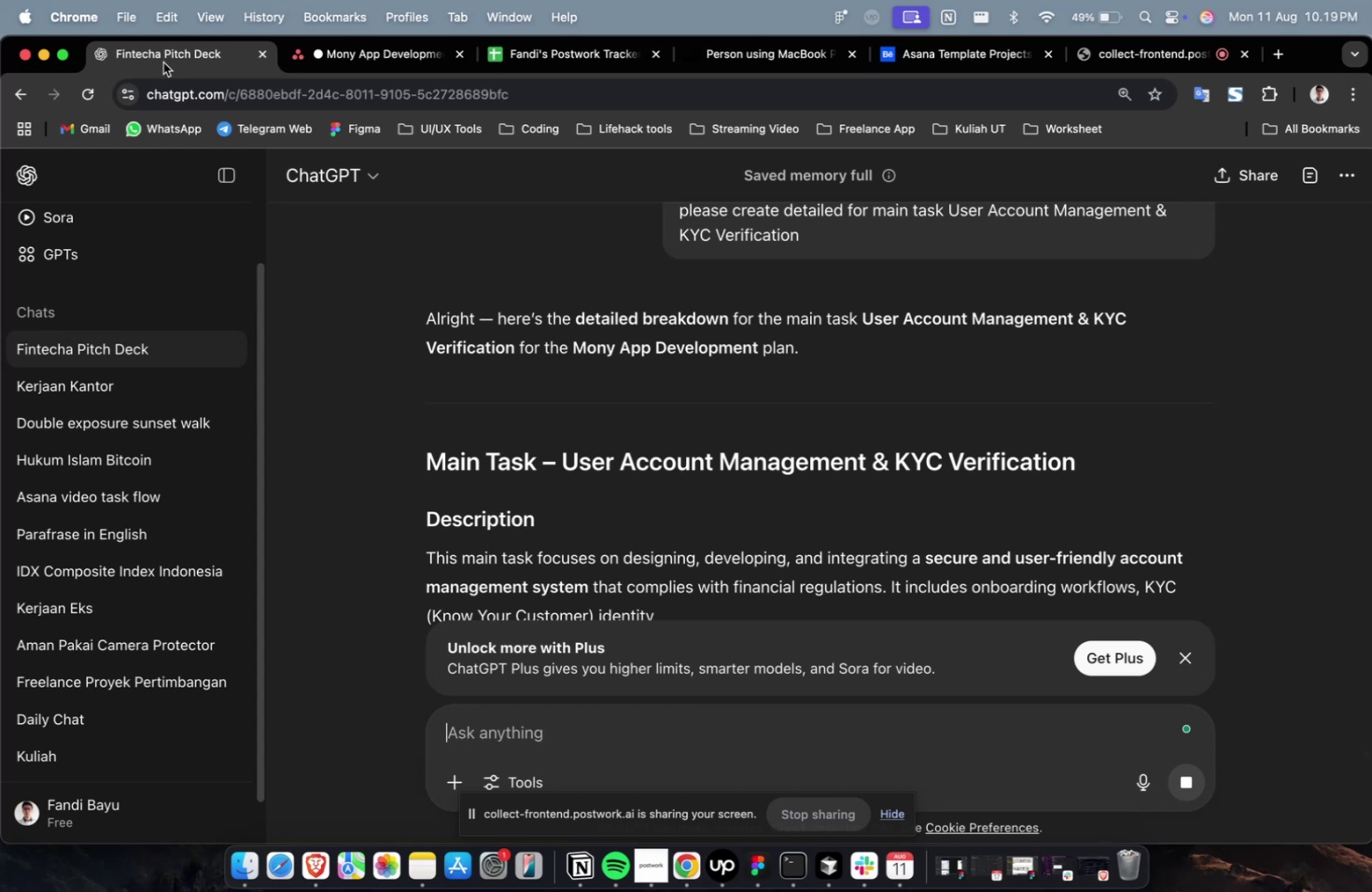 
wait(22.95)
 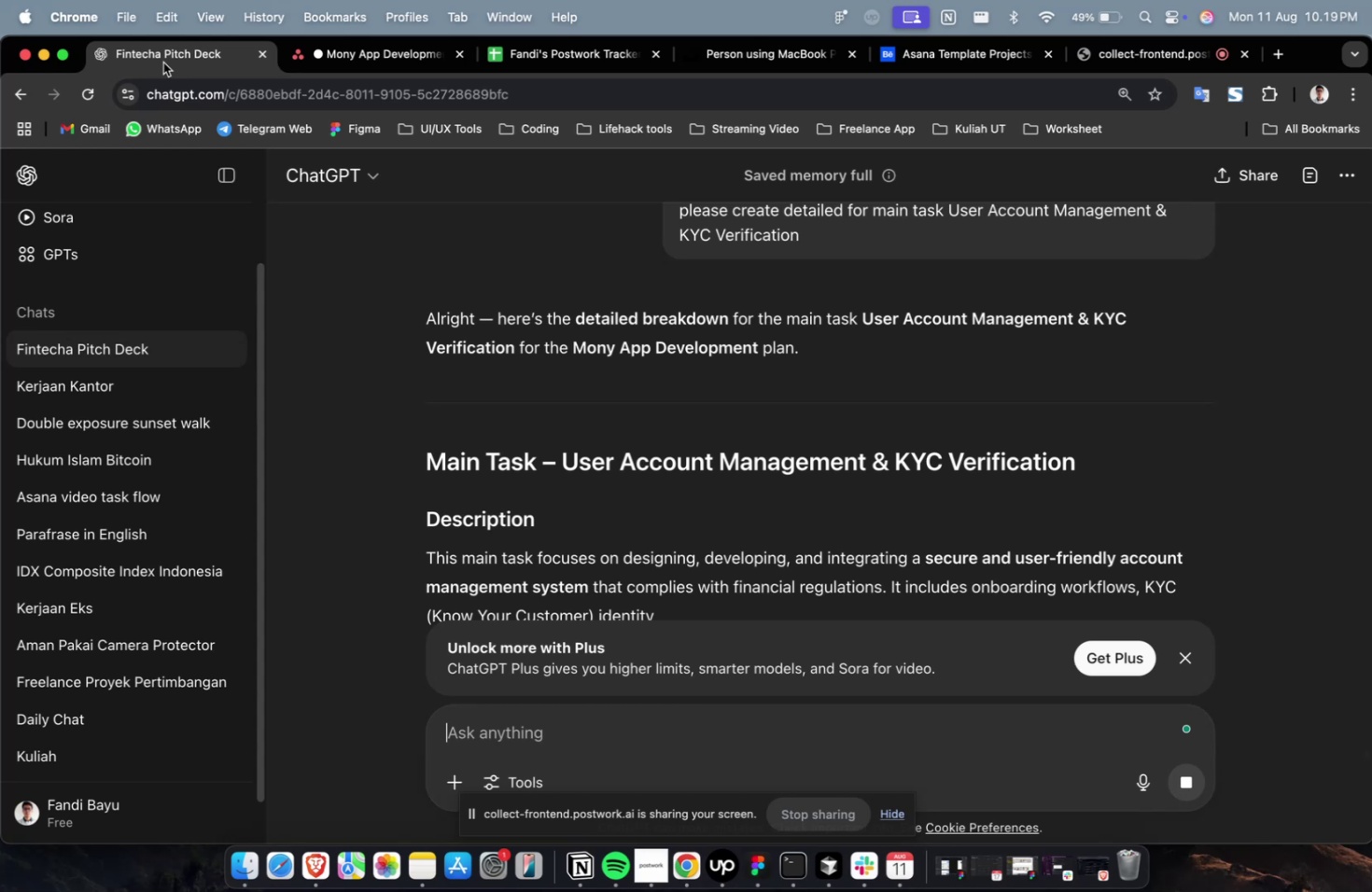 
scroll: coordinate [600, 422], scroll_direction: down, amount: 7.0
 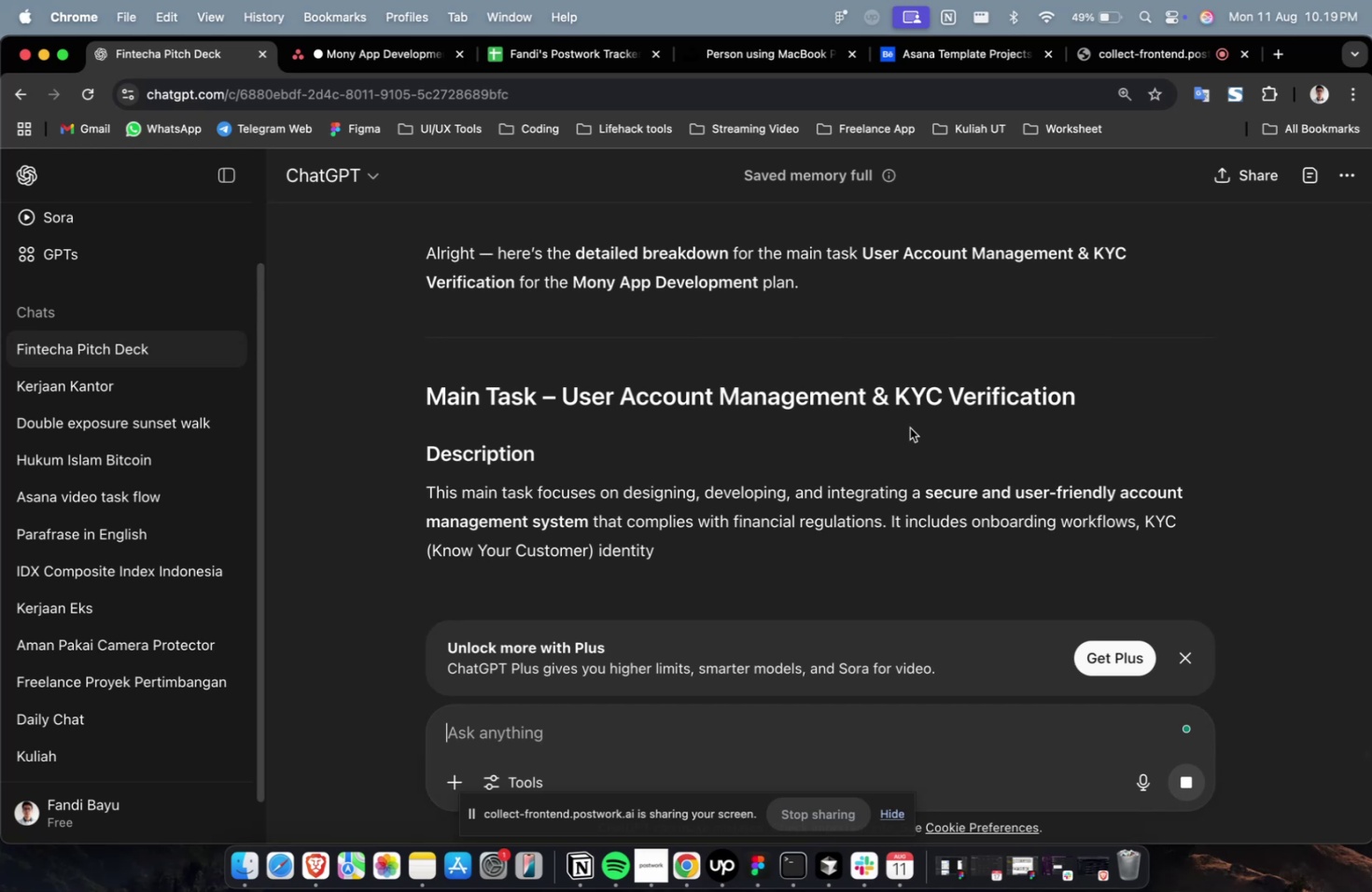 
wait(7.29)
 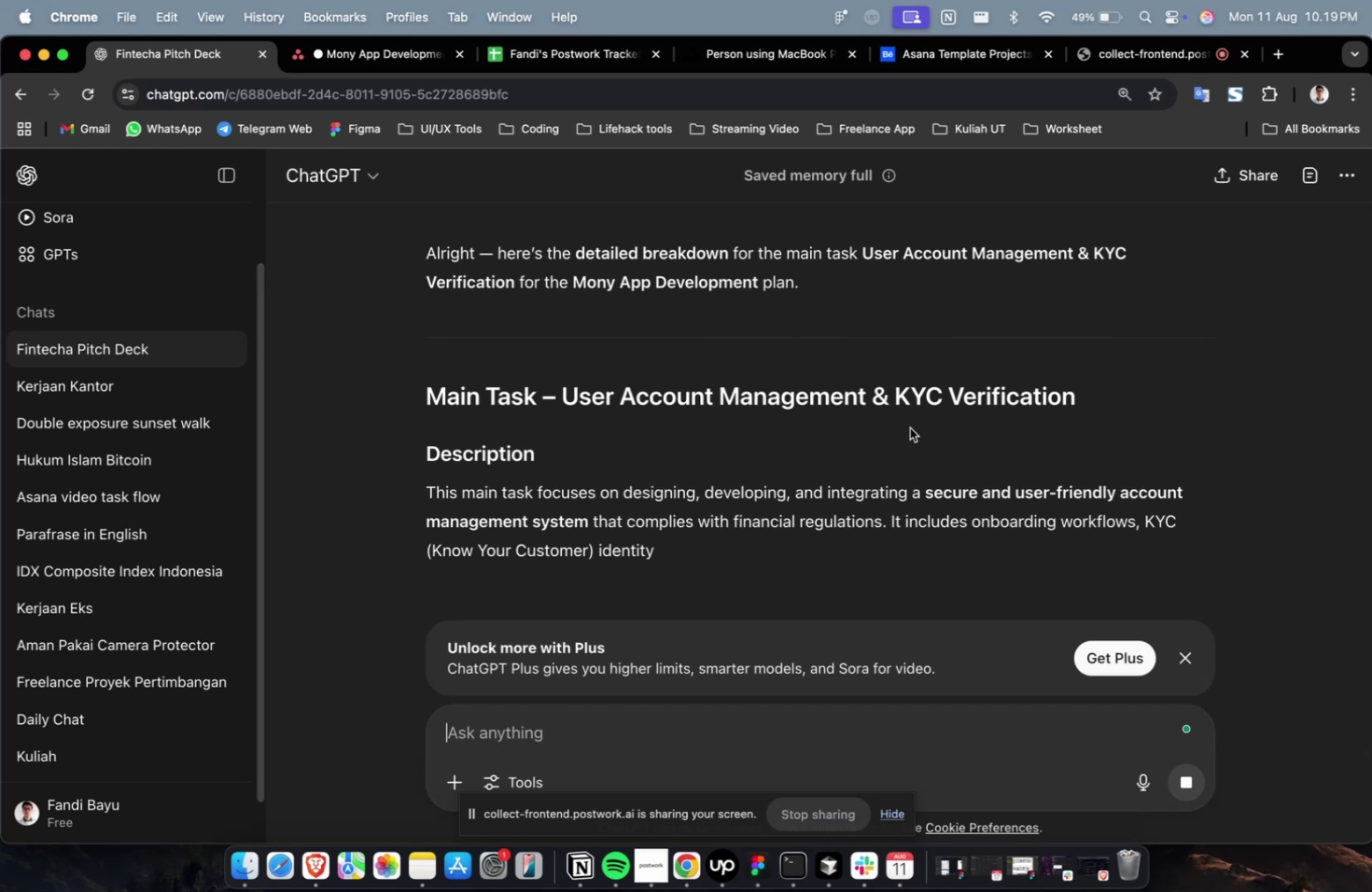 
scroll: coordinate [909, 427], scroll_direction: down, amount: 19.0
 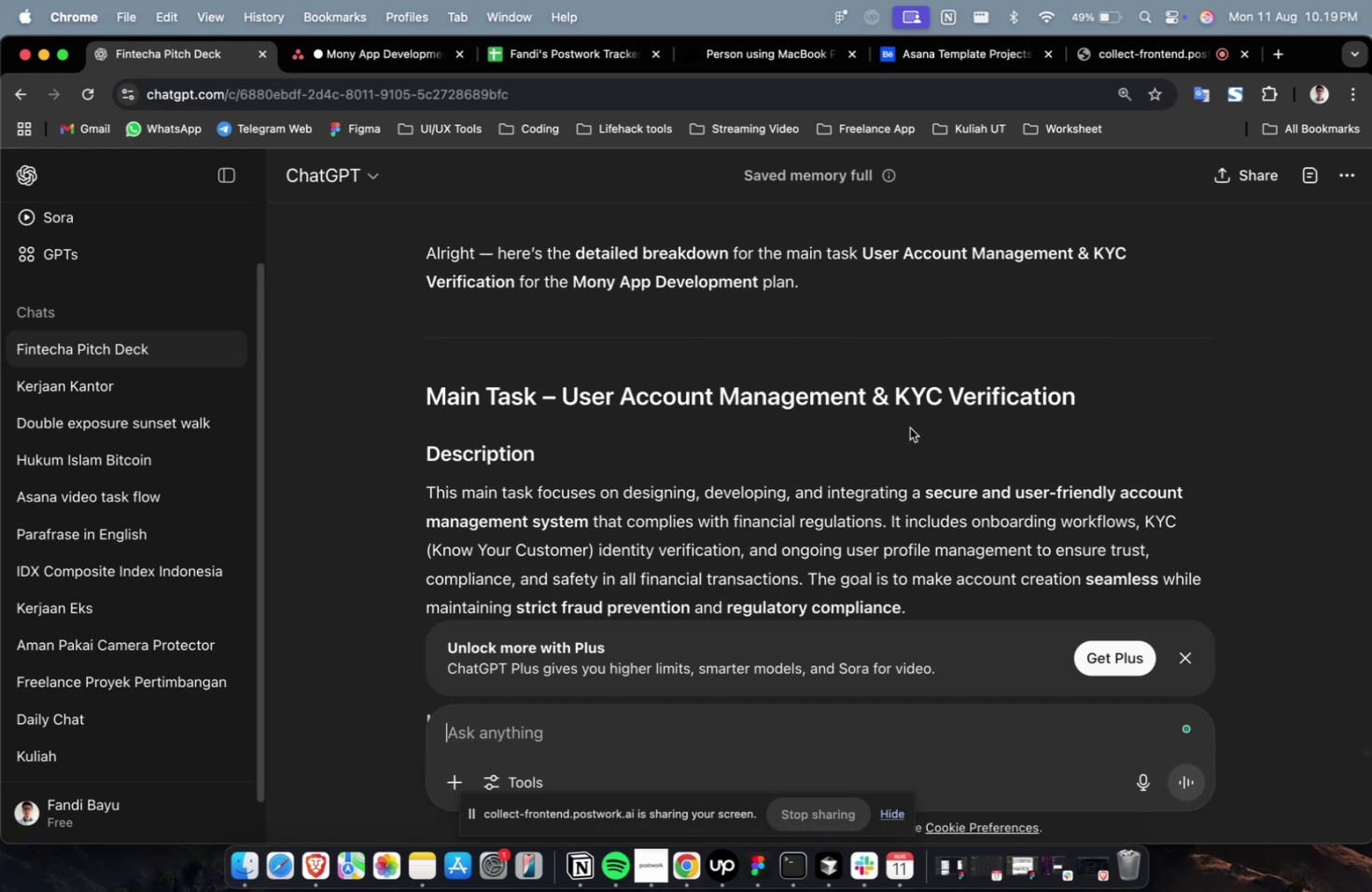 
wait(17.54)
 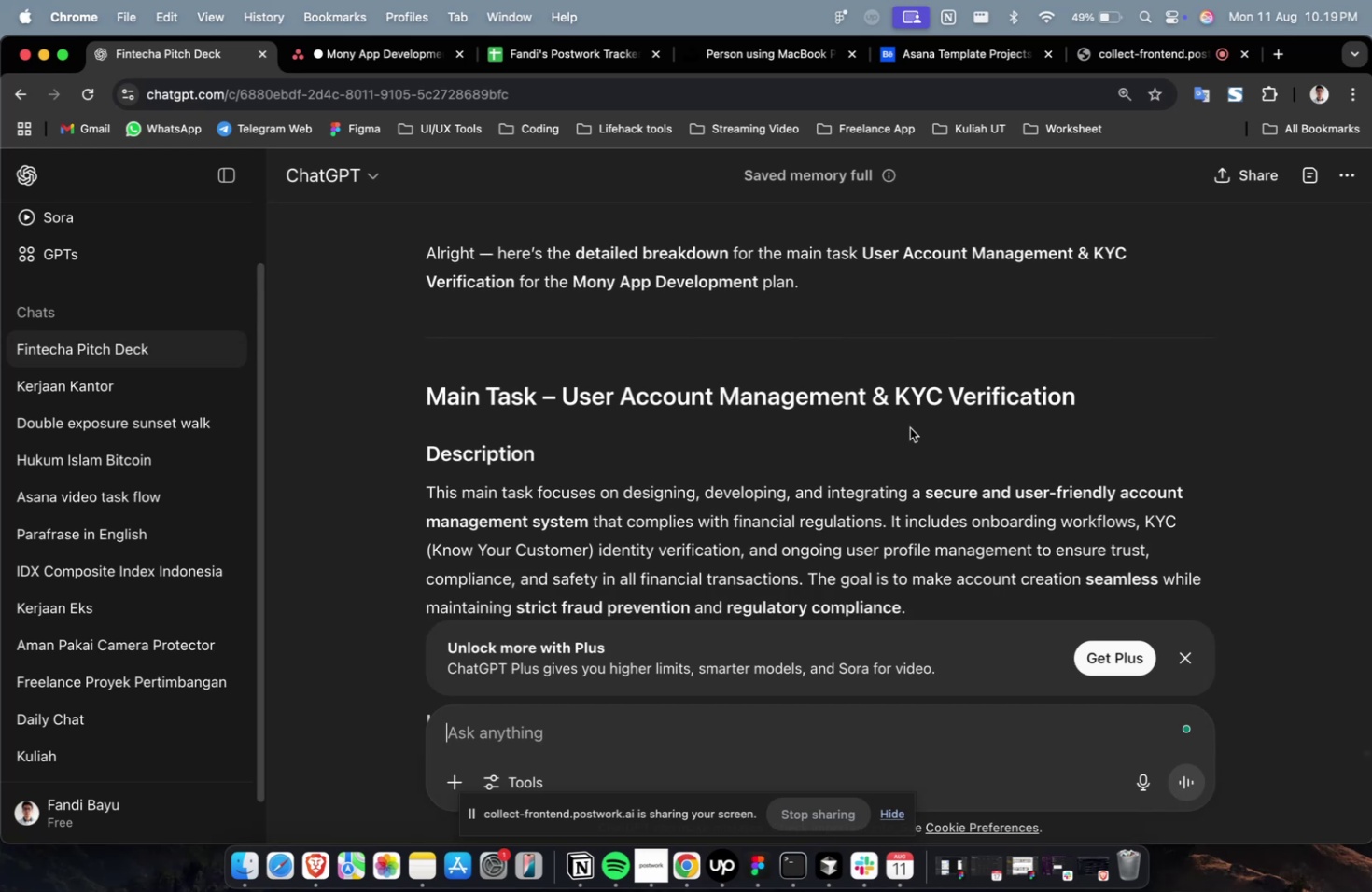 
scroll: coordinate [1027, 515], scroll_direction: down, amount: 29.0
 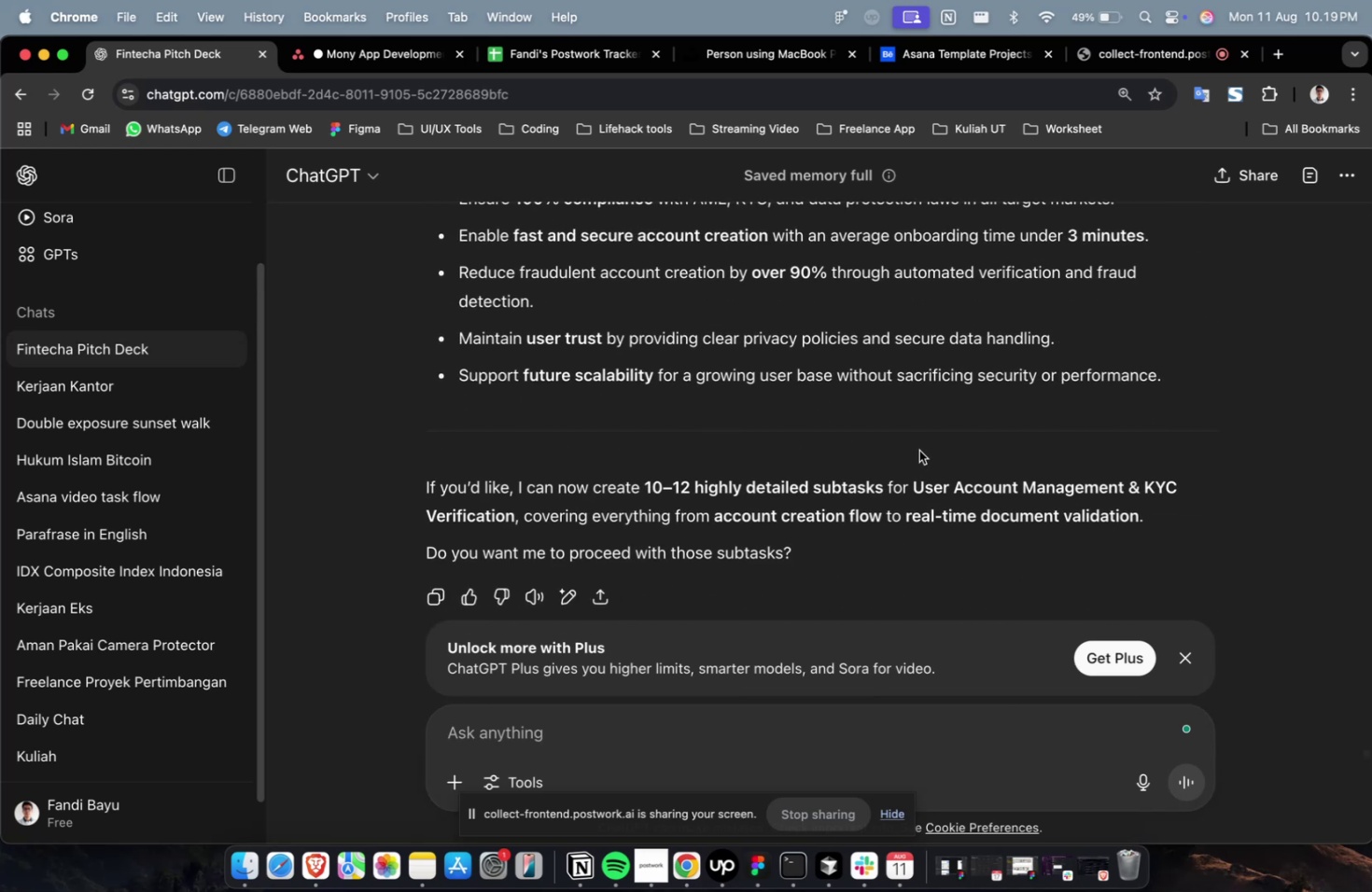 
scroll: coordinate [980, 443], scroll_direction: up, amount: 5.0
 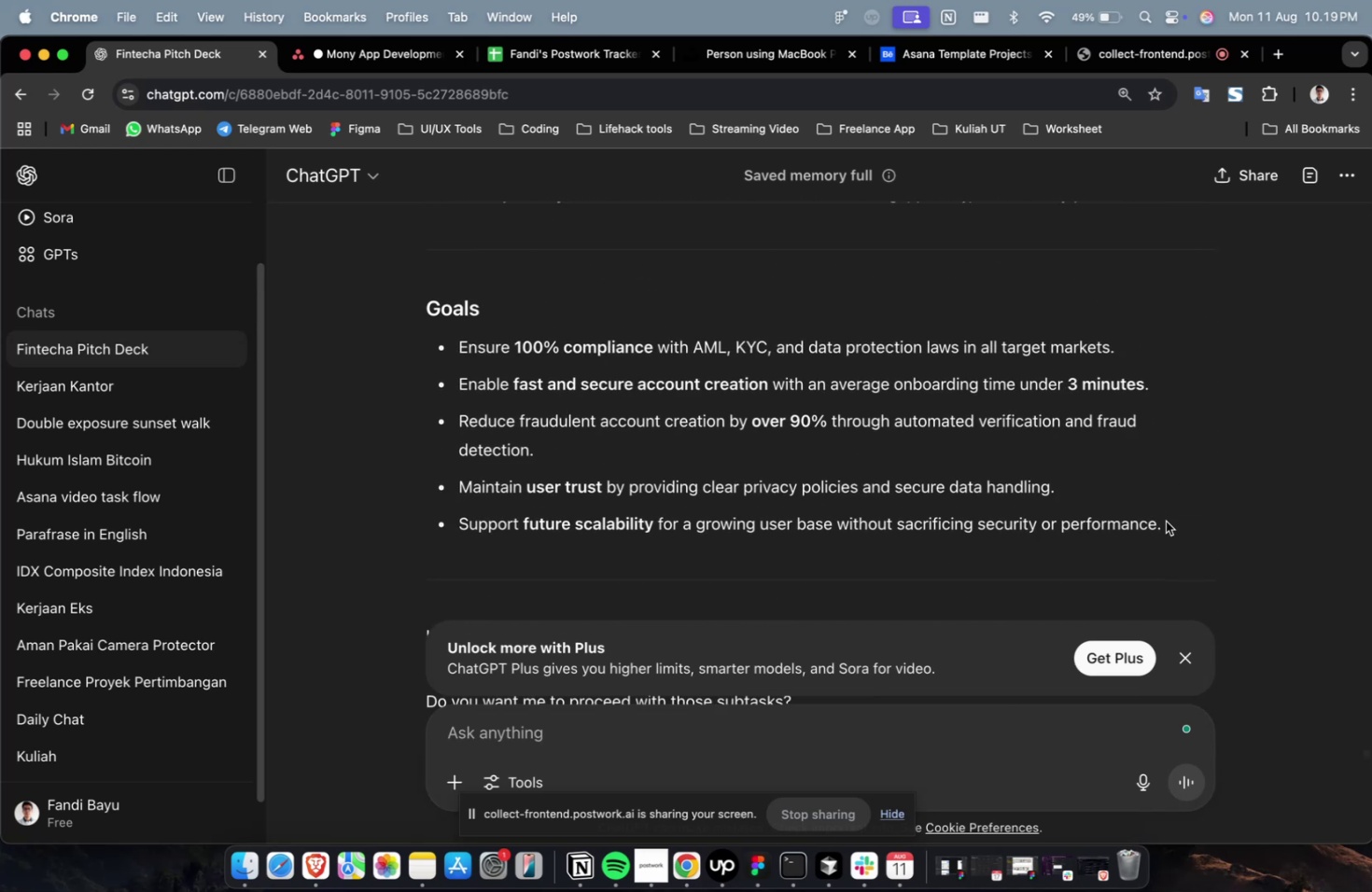 
left_click_drag(start_coordinate=[1176, 536], to_coordinate=[395, 344])
 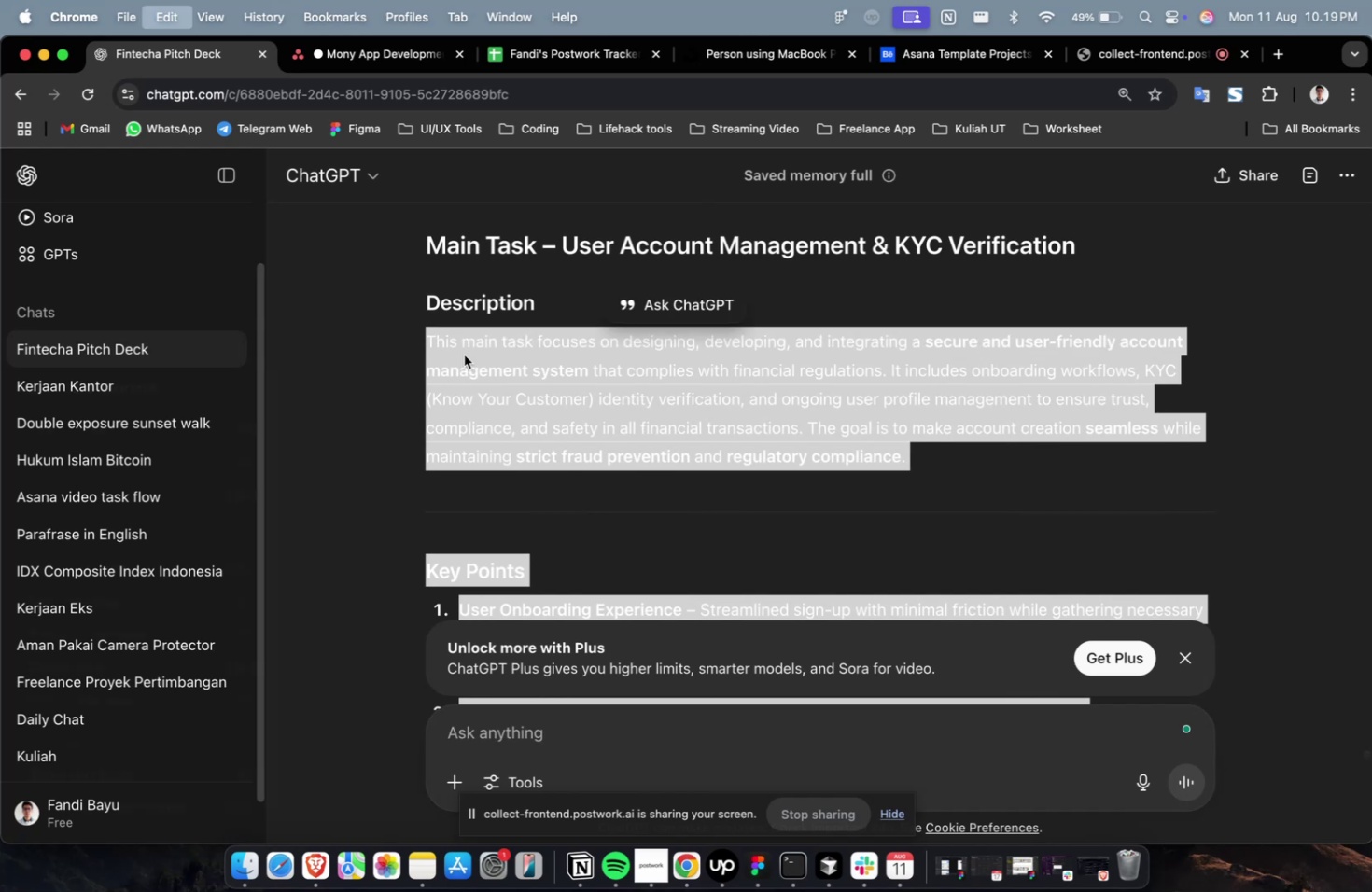 
scroll: coordinate [539, 404], scroll_direction: up, amount: 24.0
 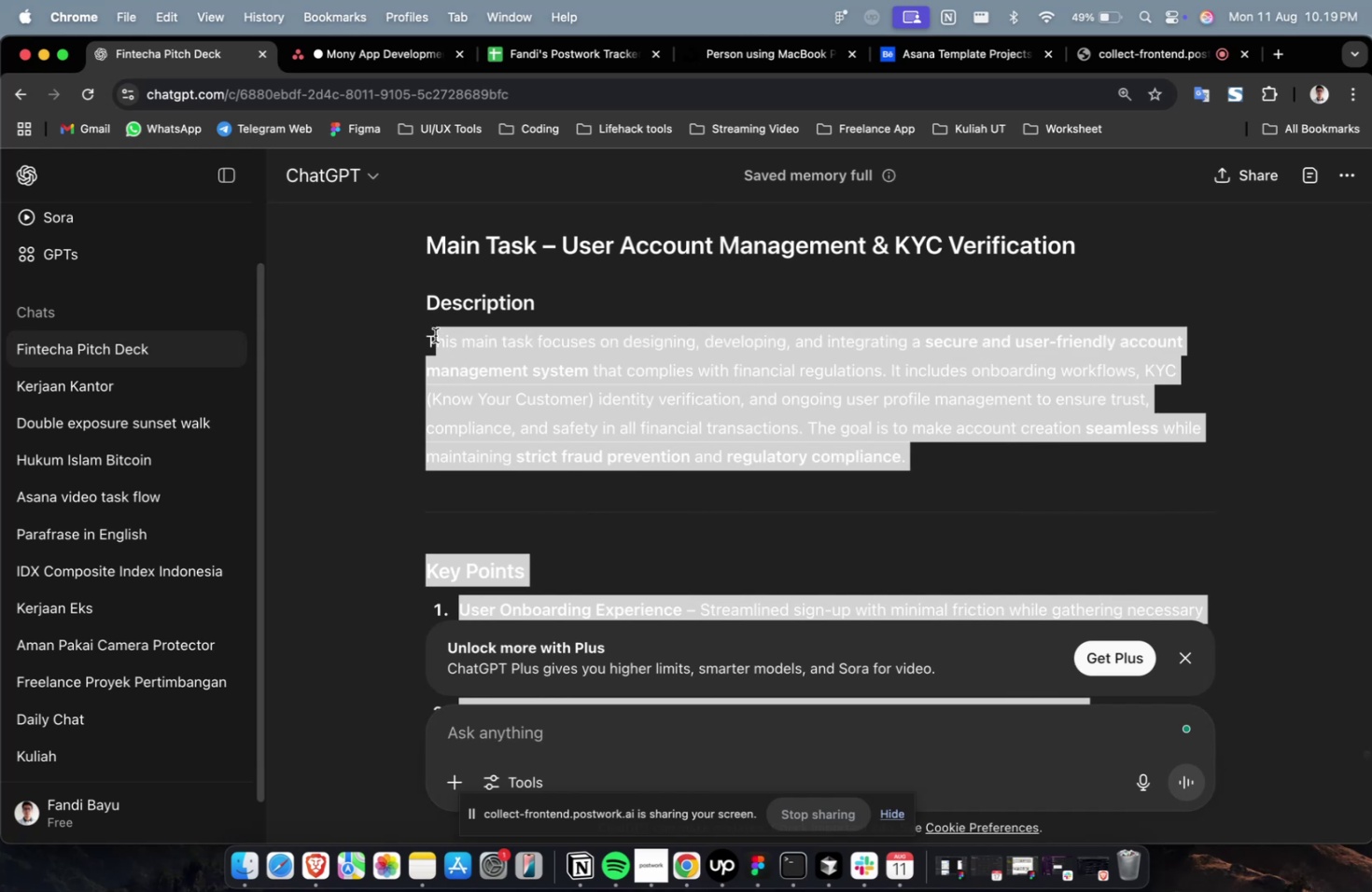 
key(Meta+C)
 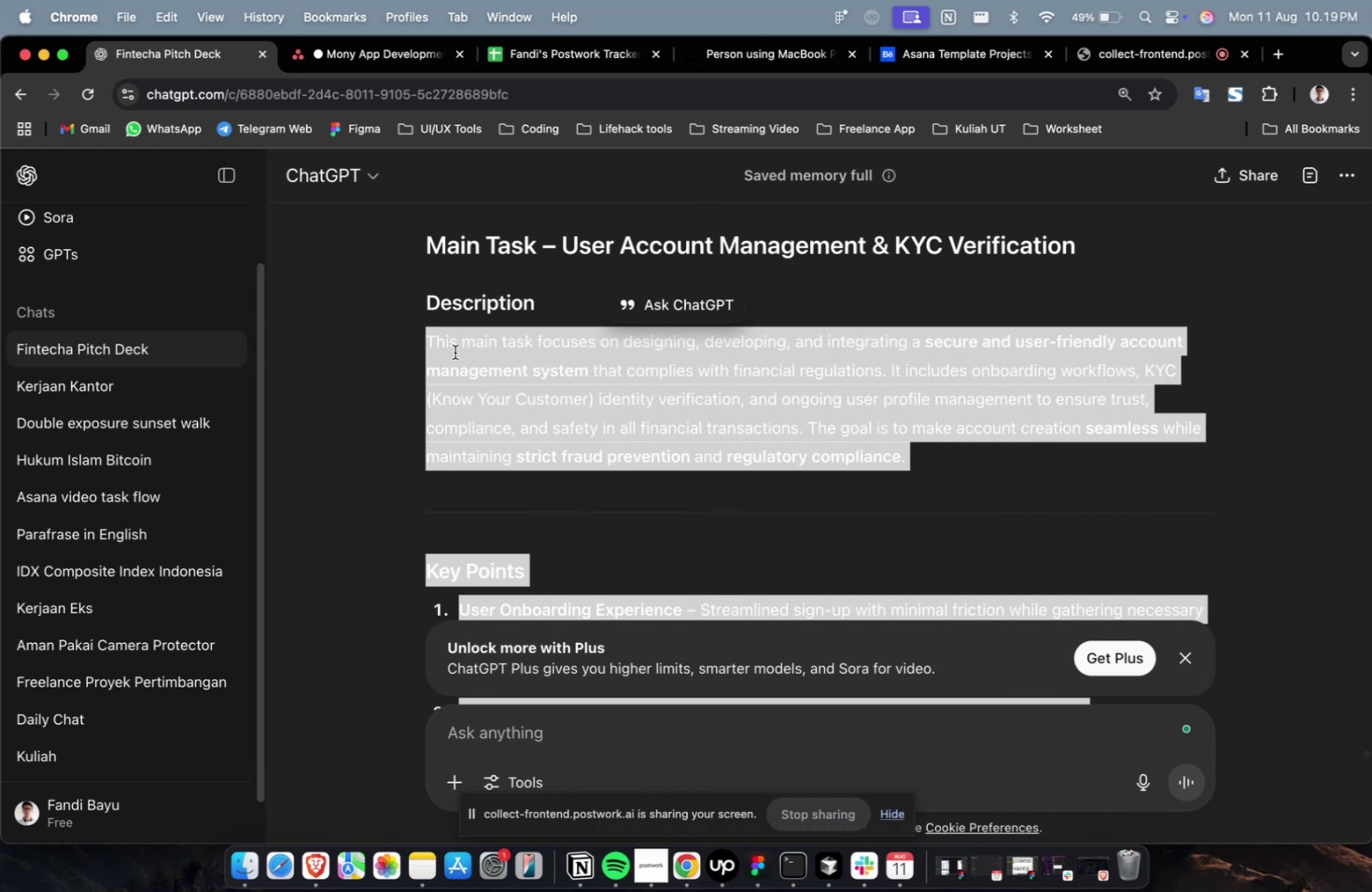 
key(Meta+C)
 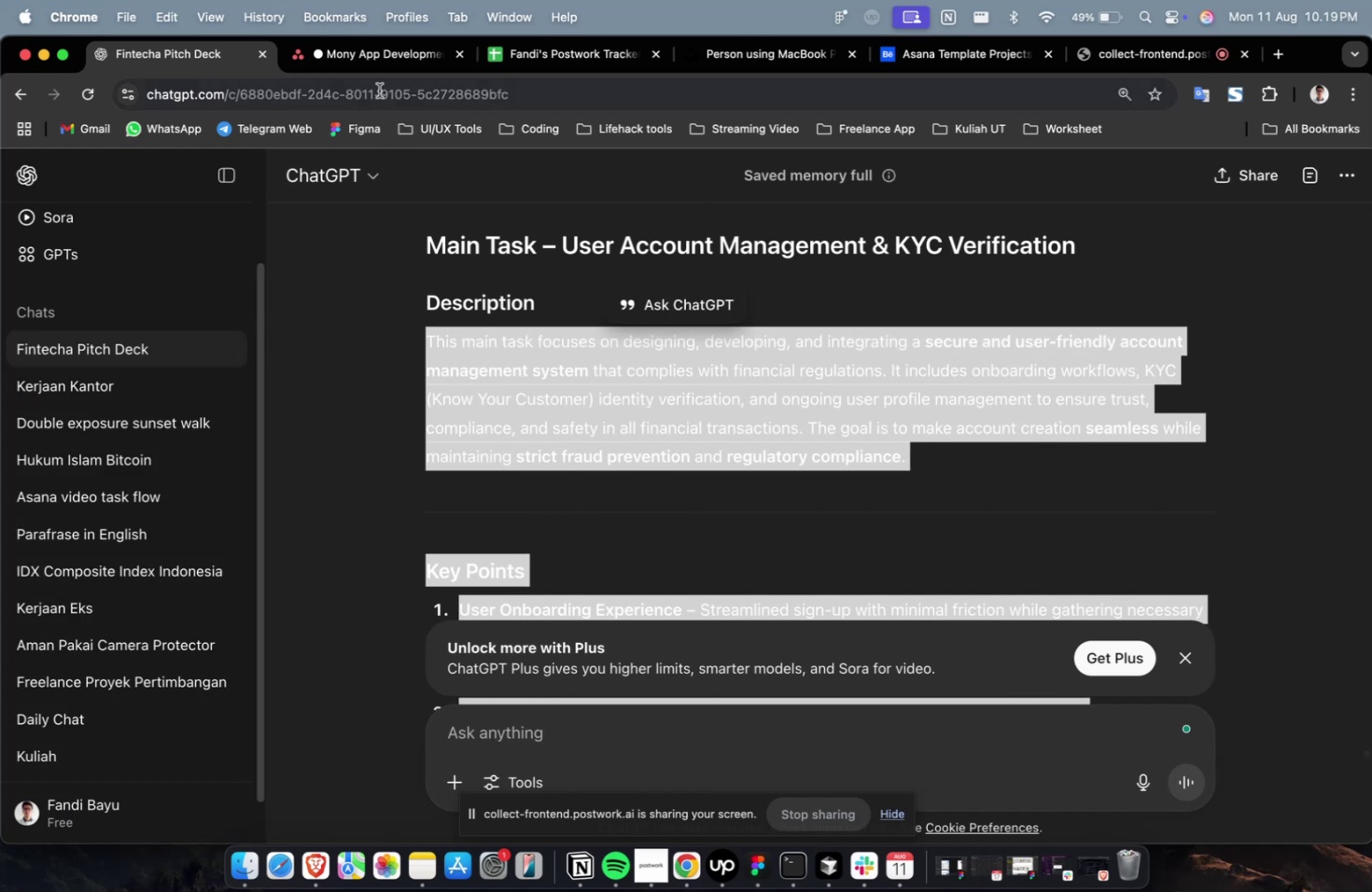 
left_click([382, 74])
 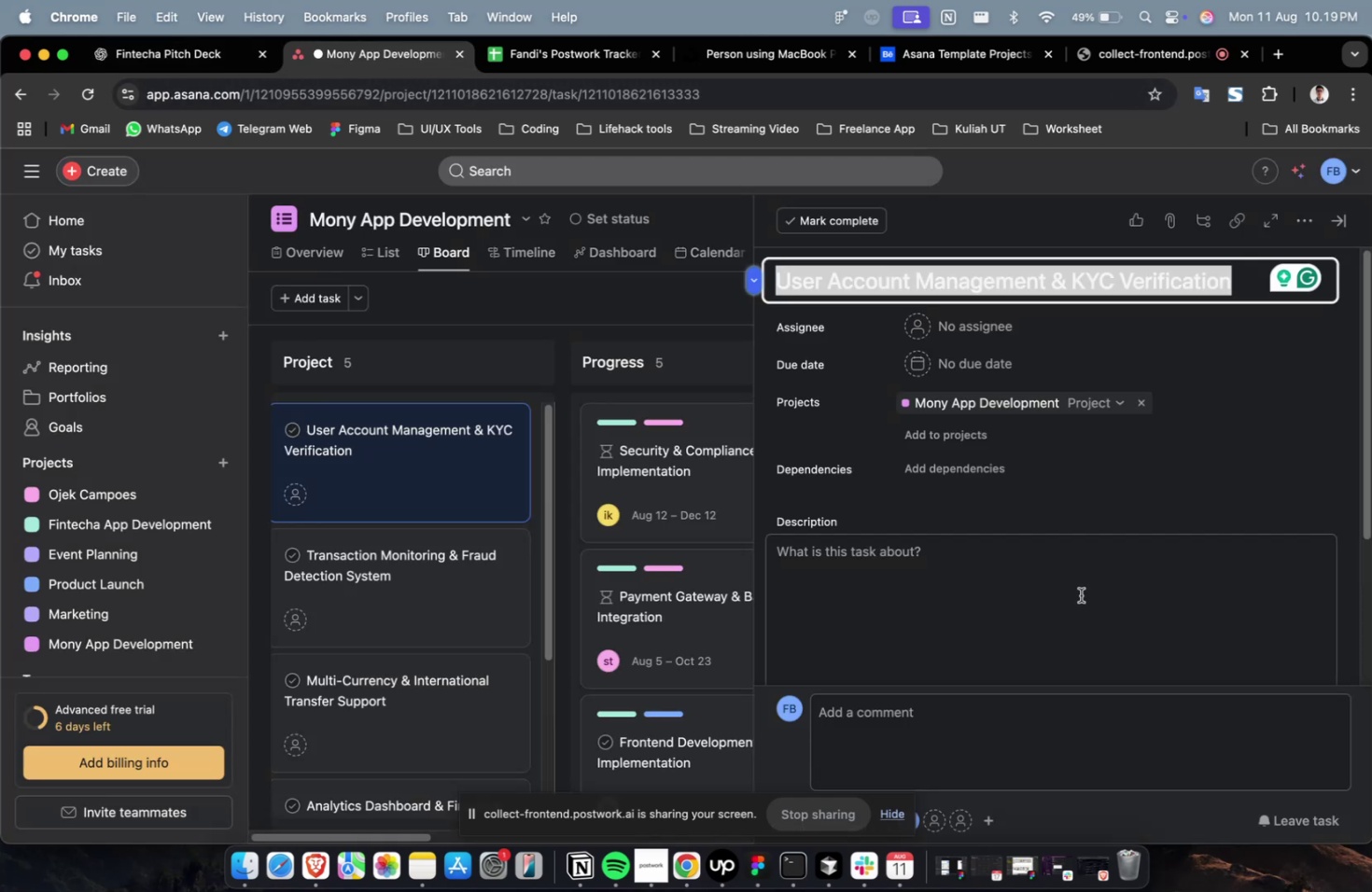 
triple_click([1010, 600])
 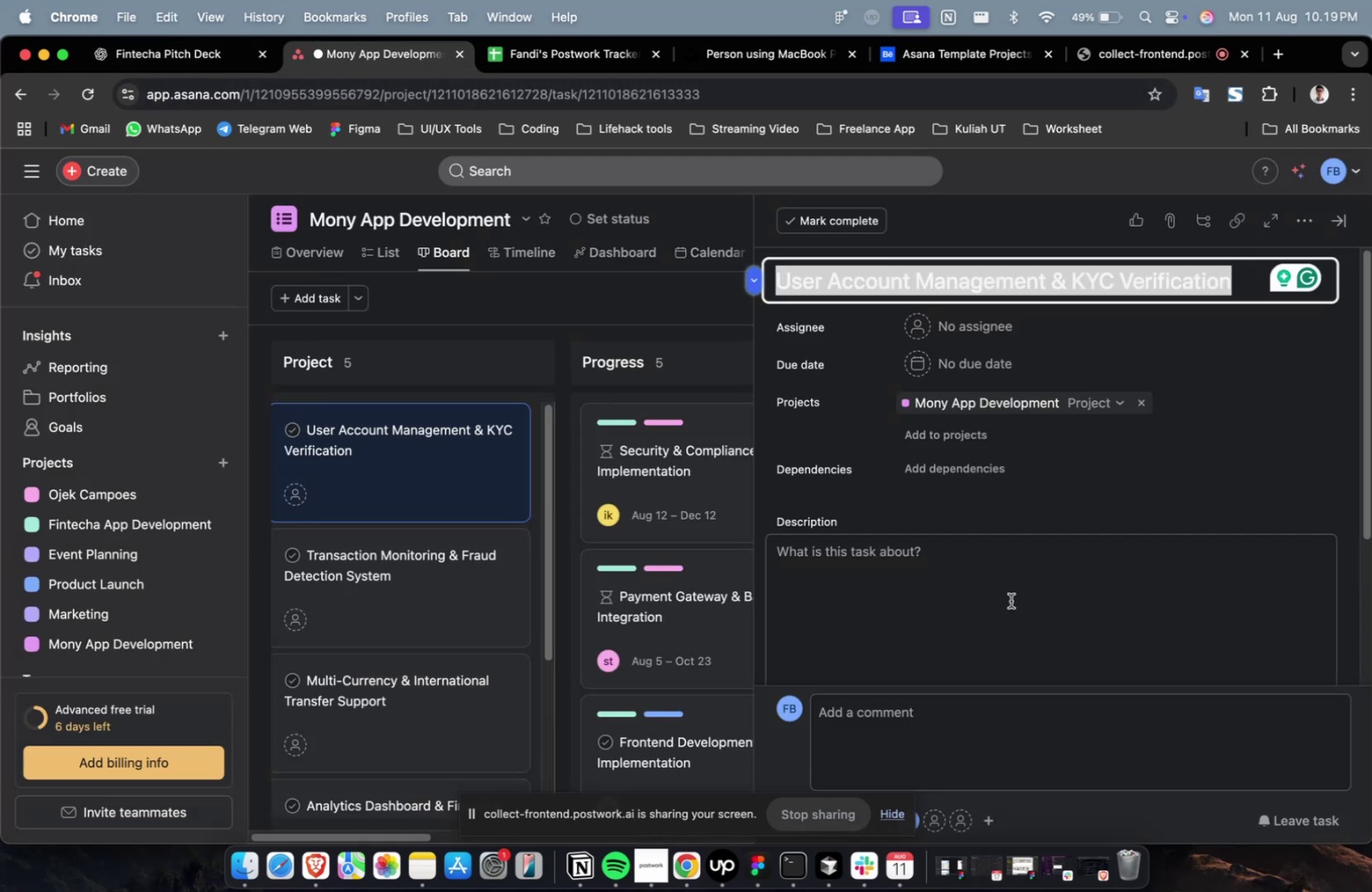 
key(Meta+V)
 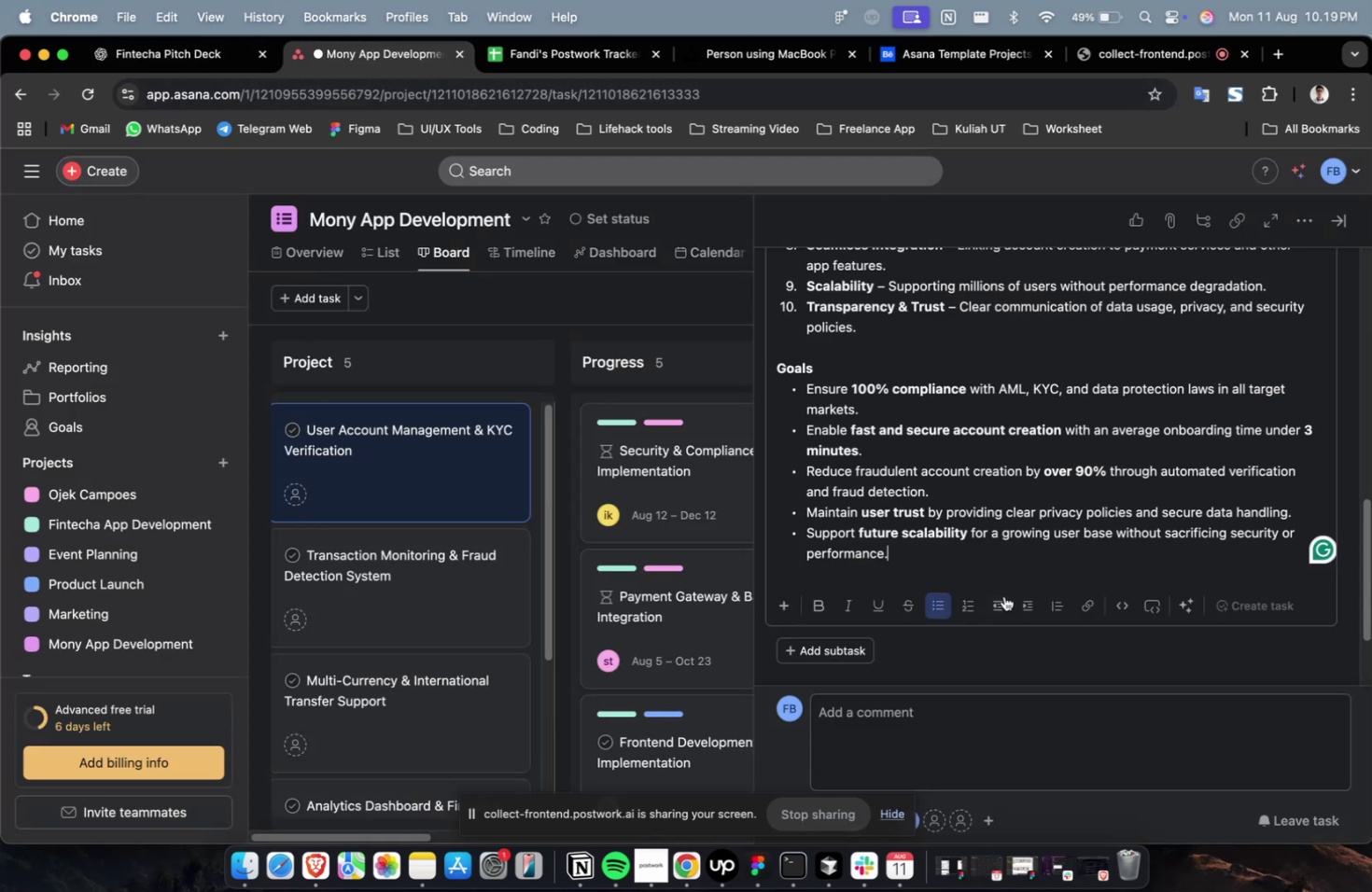 
scroll: coordinate [988, 584], scroll_direction: up, amount: 31.0
 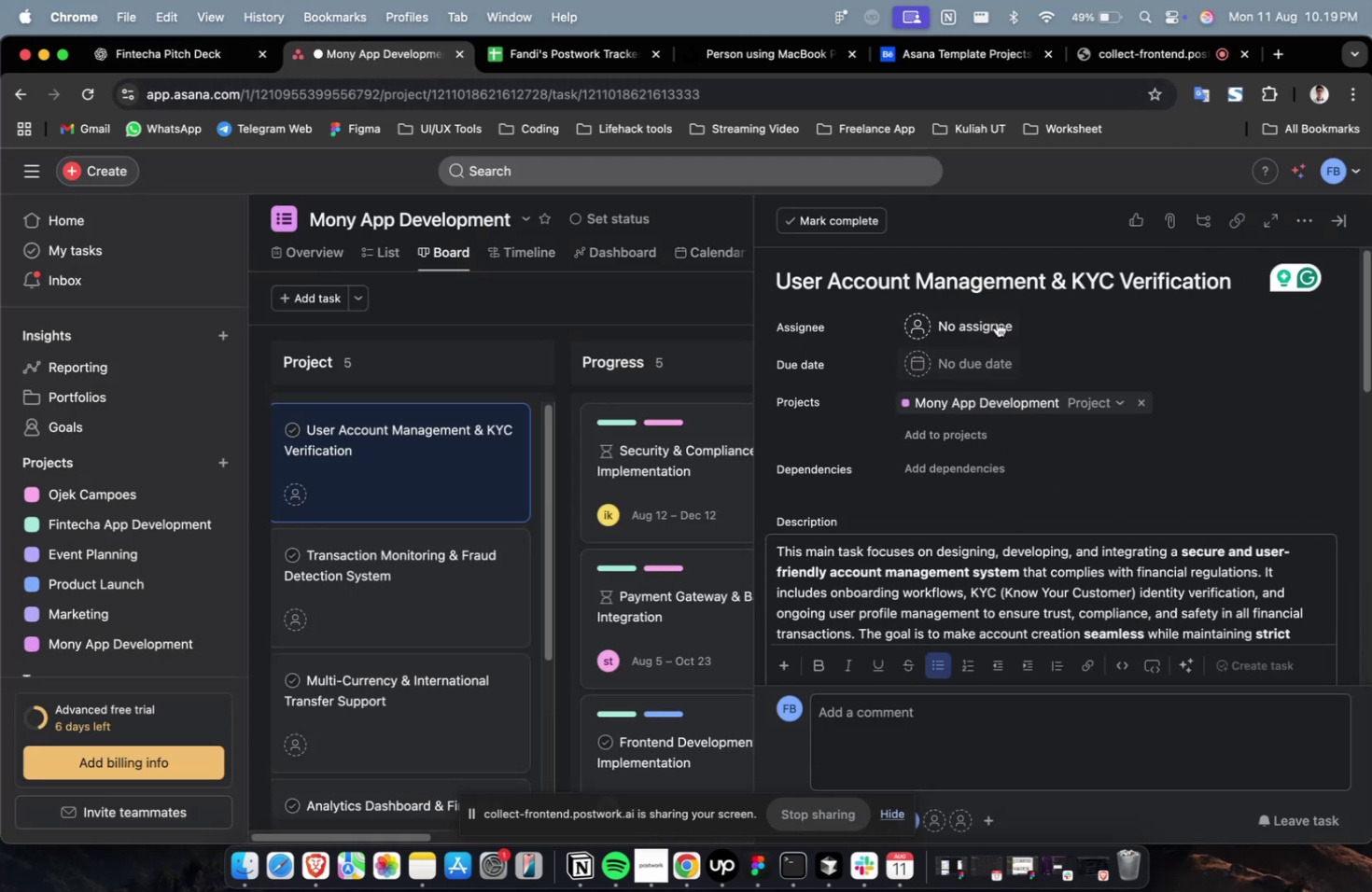 
left_click([996, 322])
 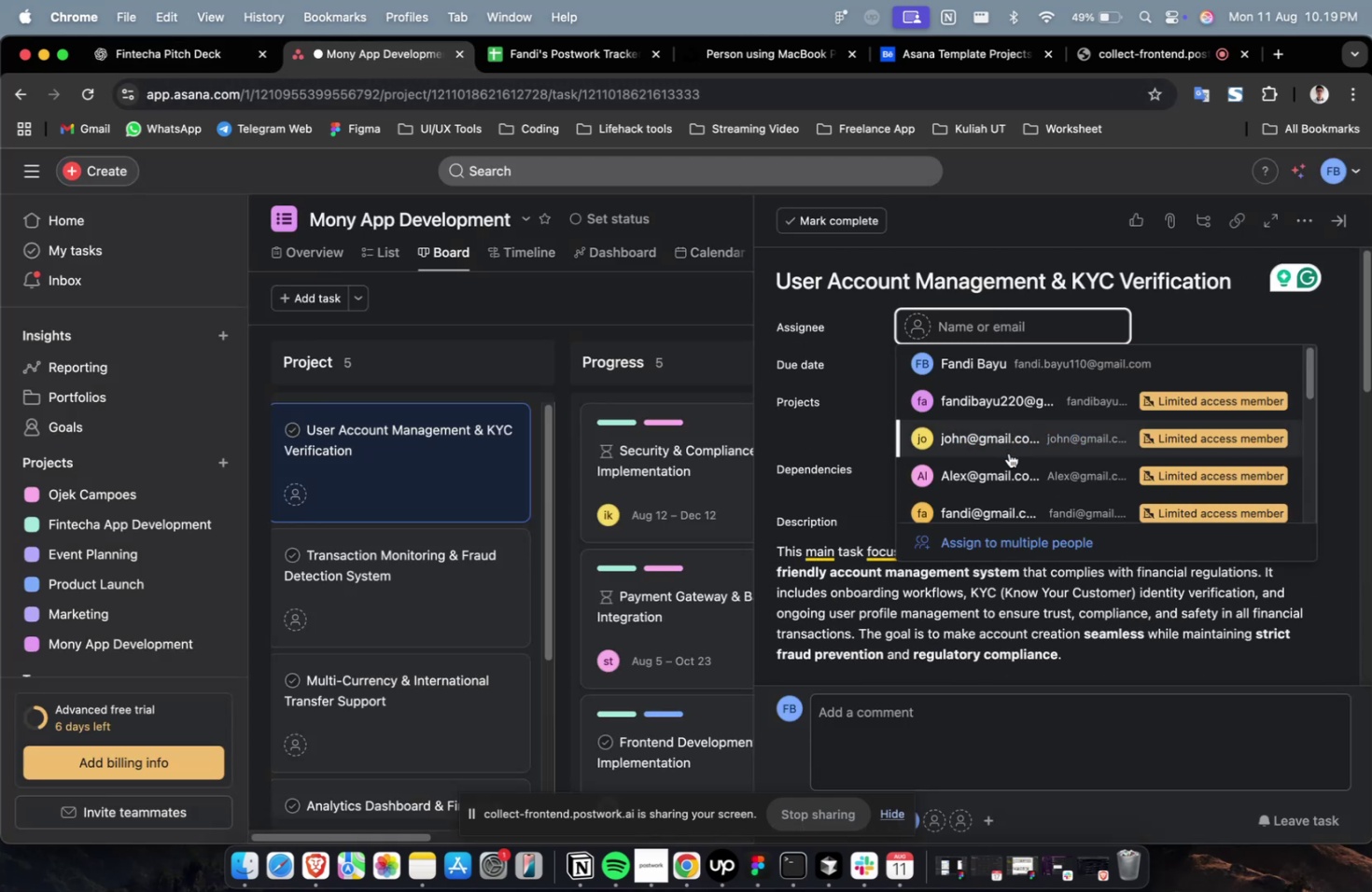 
left_click([1008, 453])
 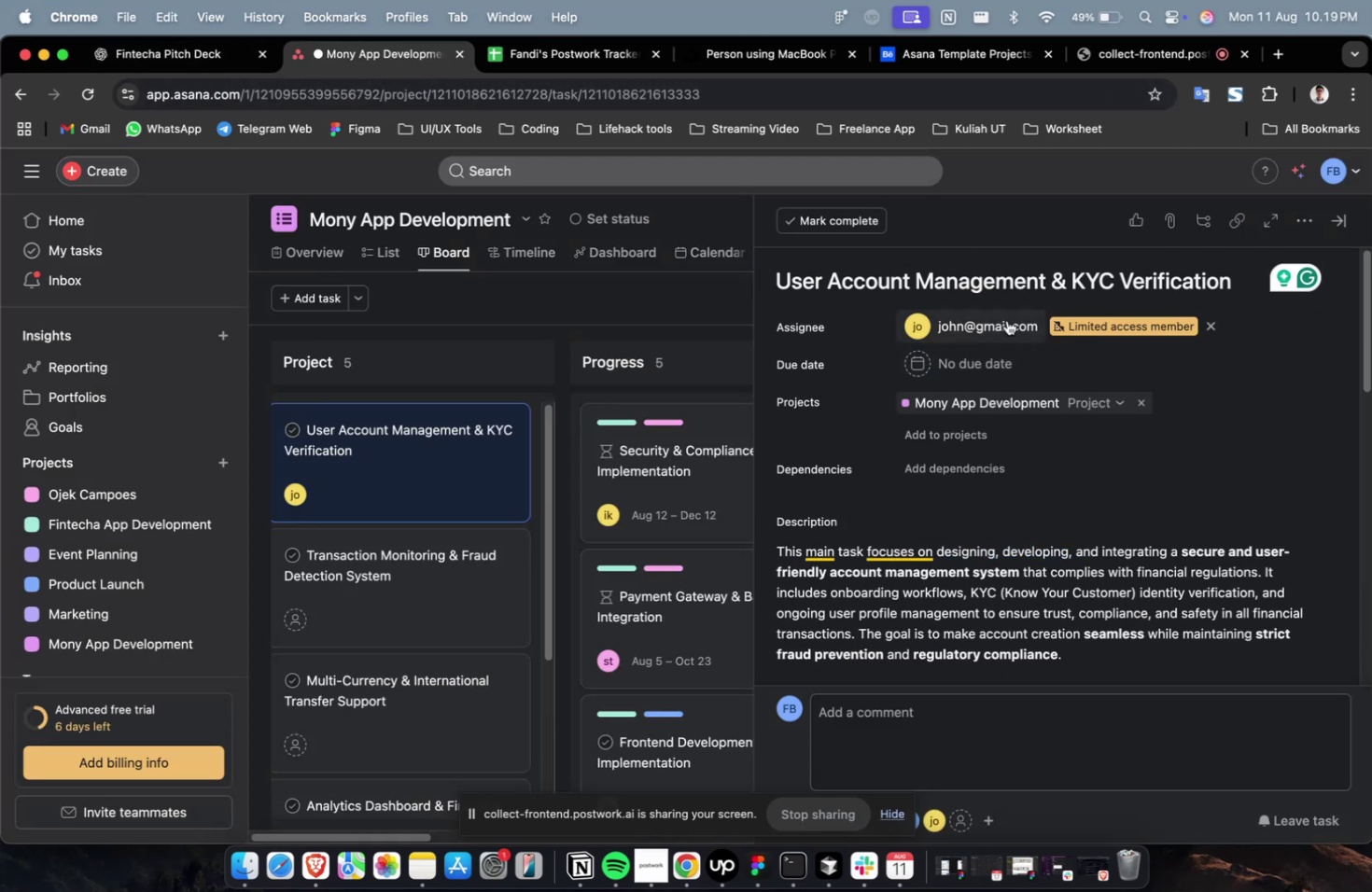 
double_click([1006, 320])
 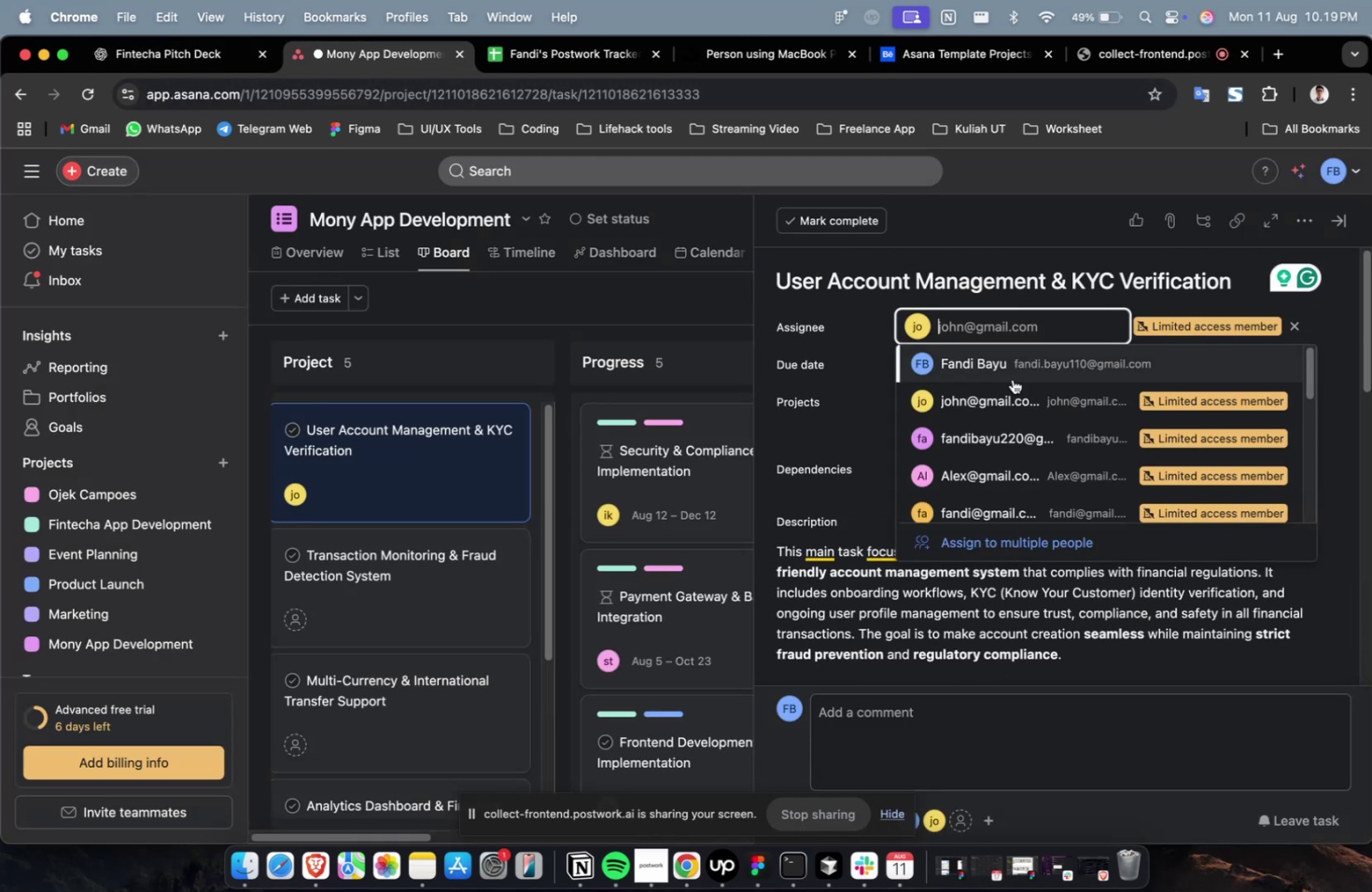 
scroll: coordinate [1014, 392], scroll_direction: down, amount: 4.0
 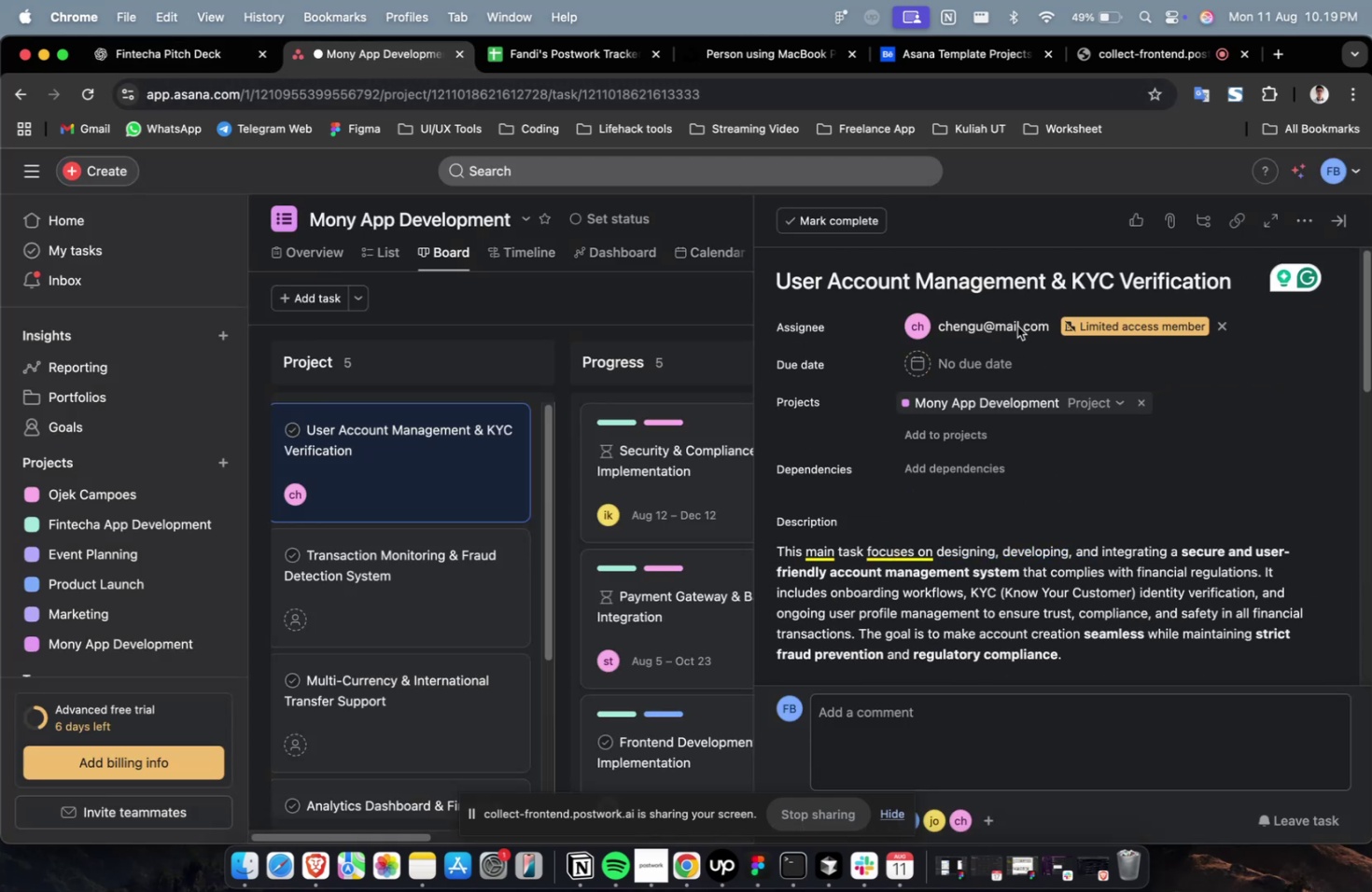 
double_click([1015, 317])
 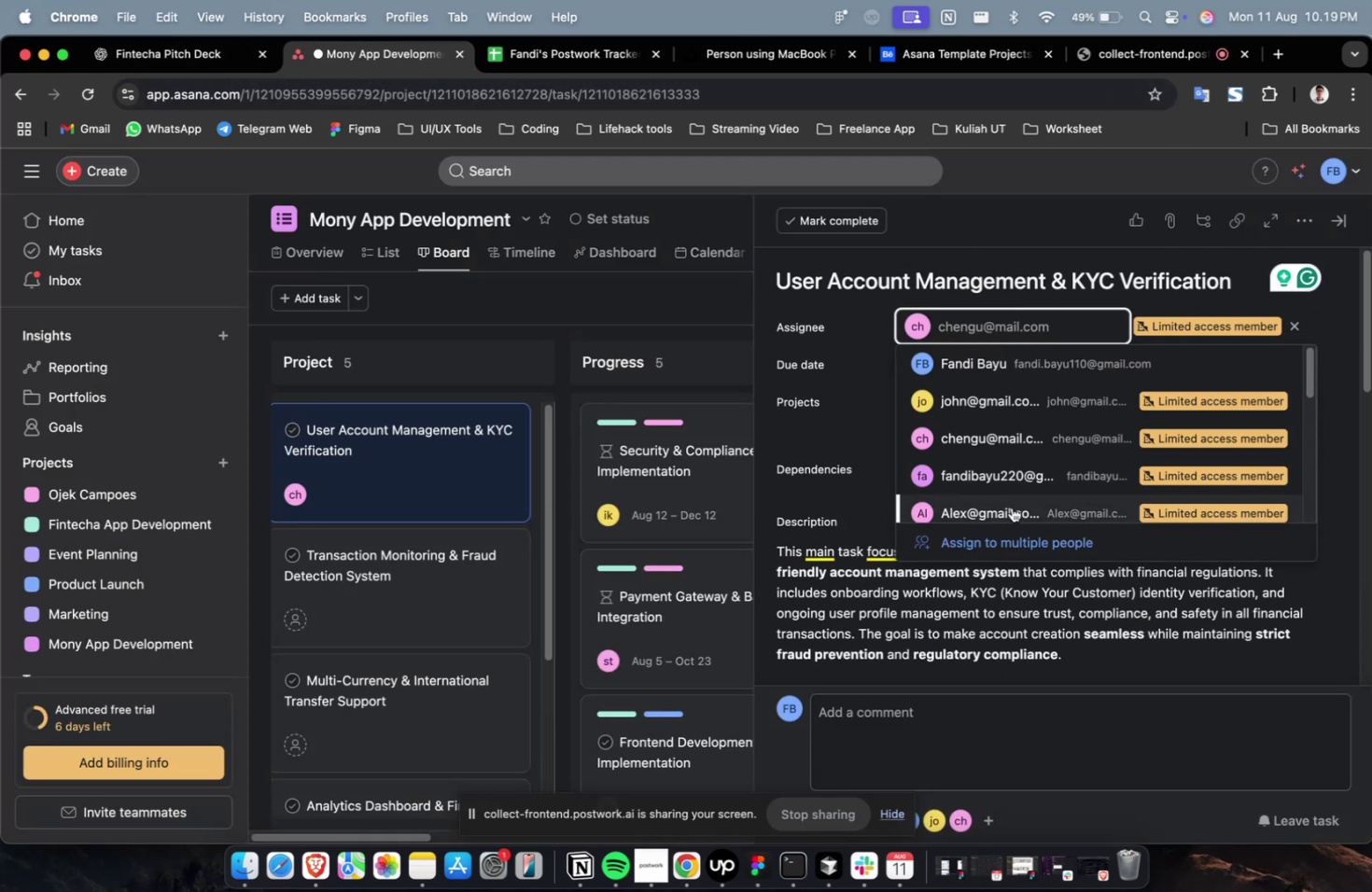 
triple_click([1011, 509])
 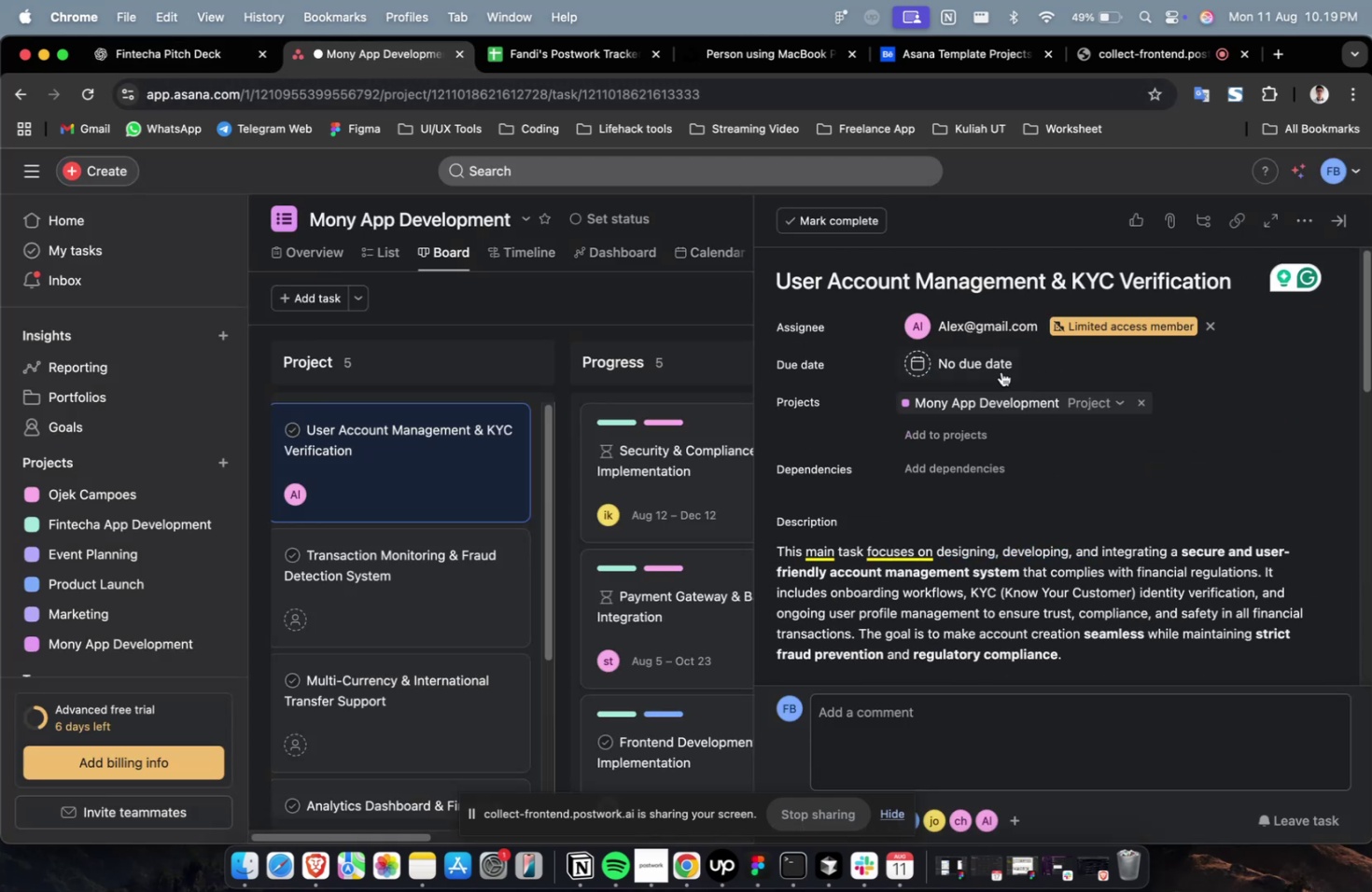 
triple_click([1001, 371])
 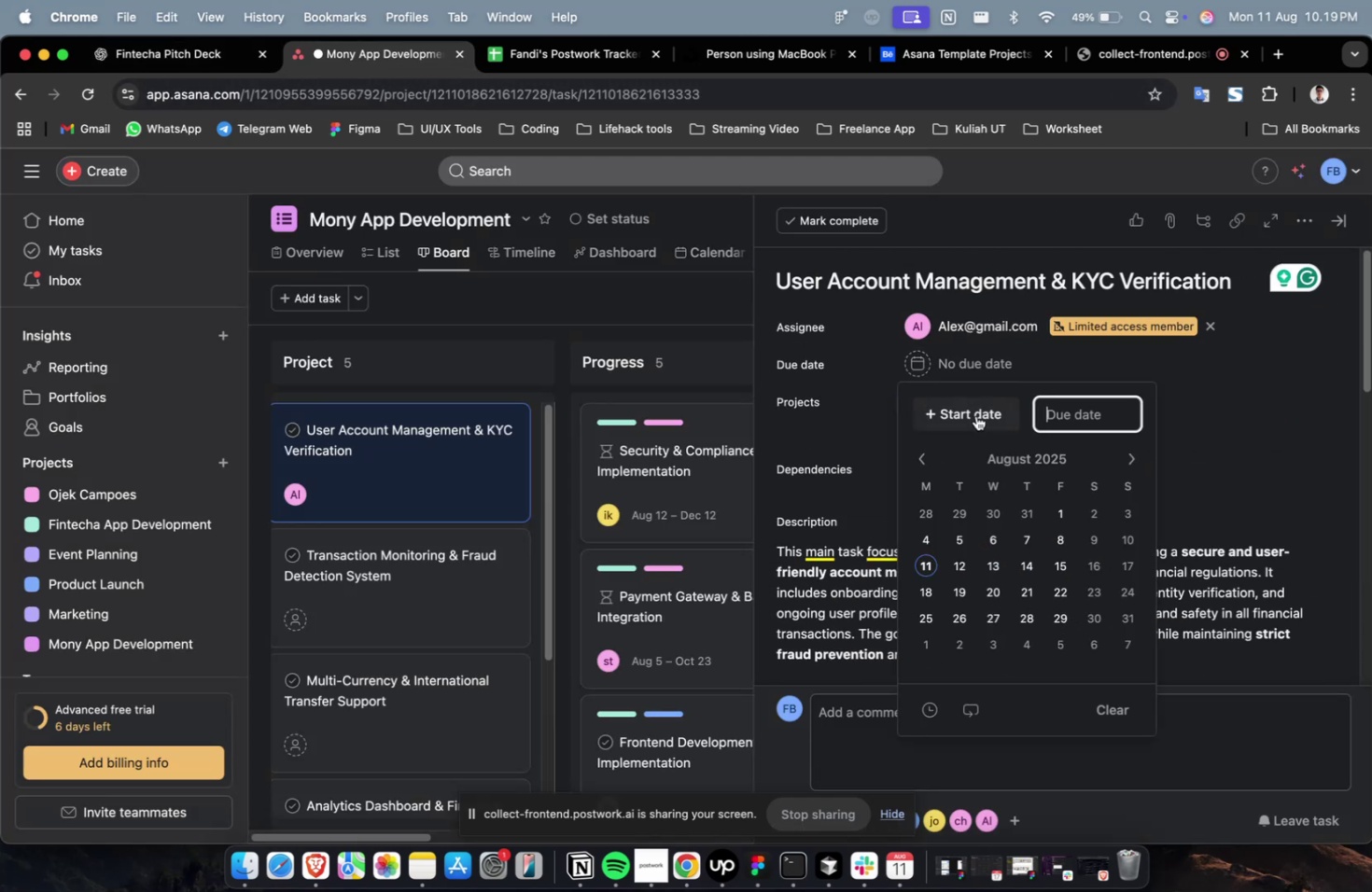 
triple_click([975, 416])
 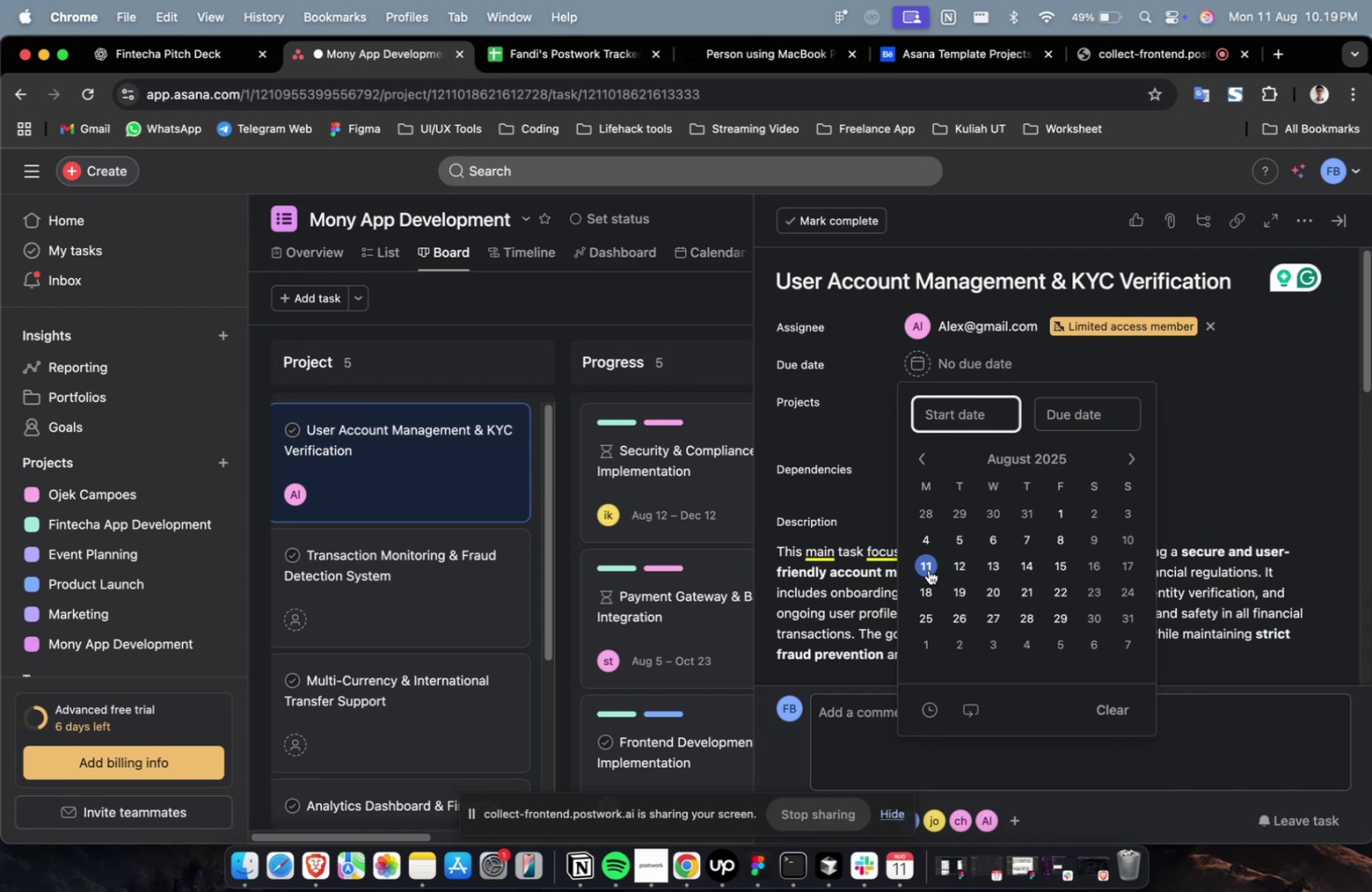 
left_click([922, 568])
 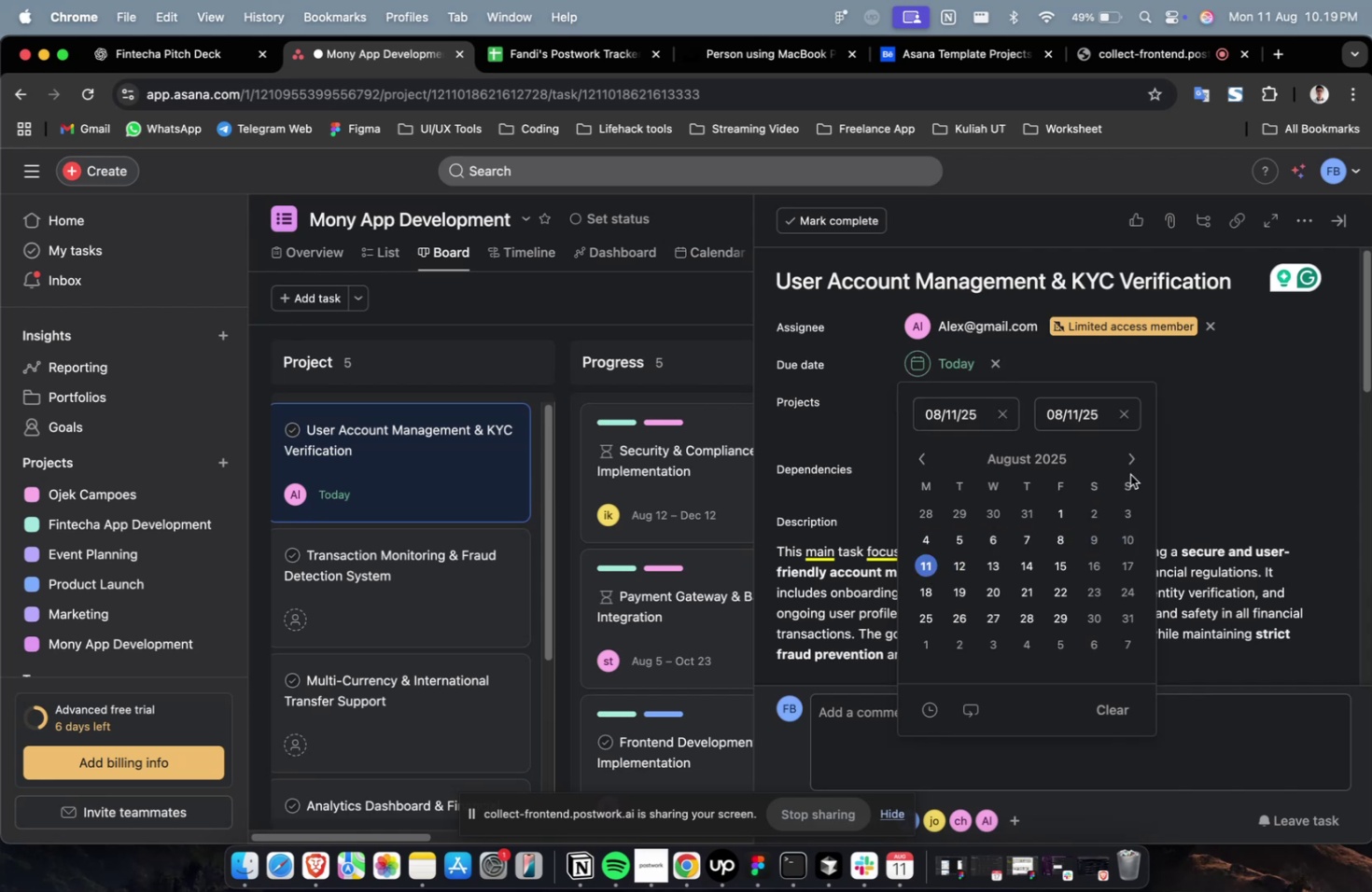 
double_click([1132, 464])
 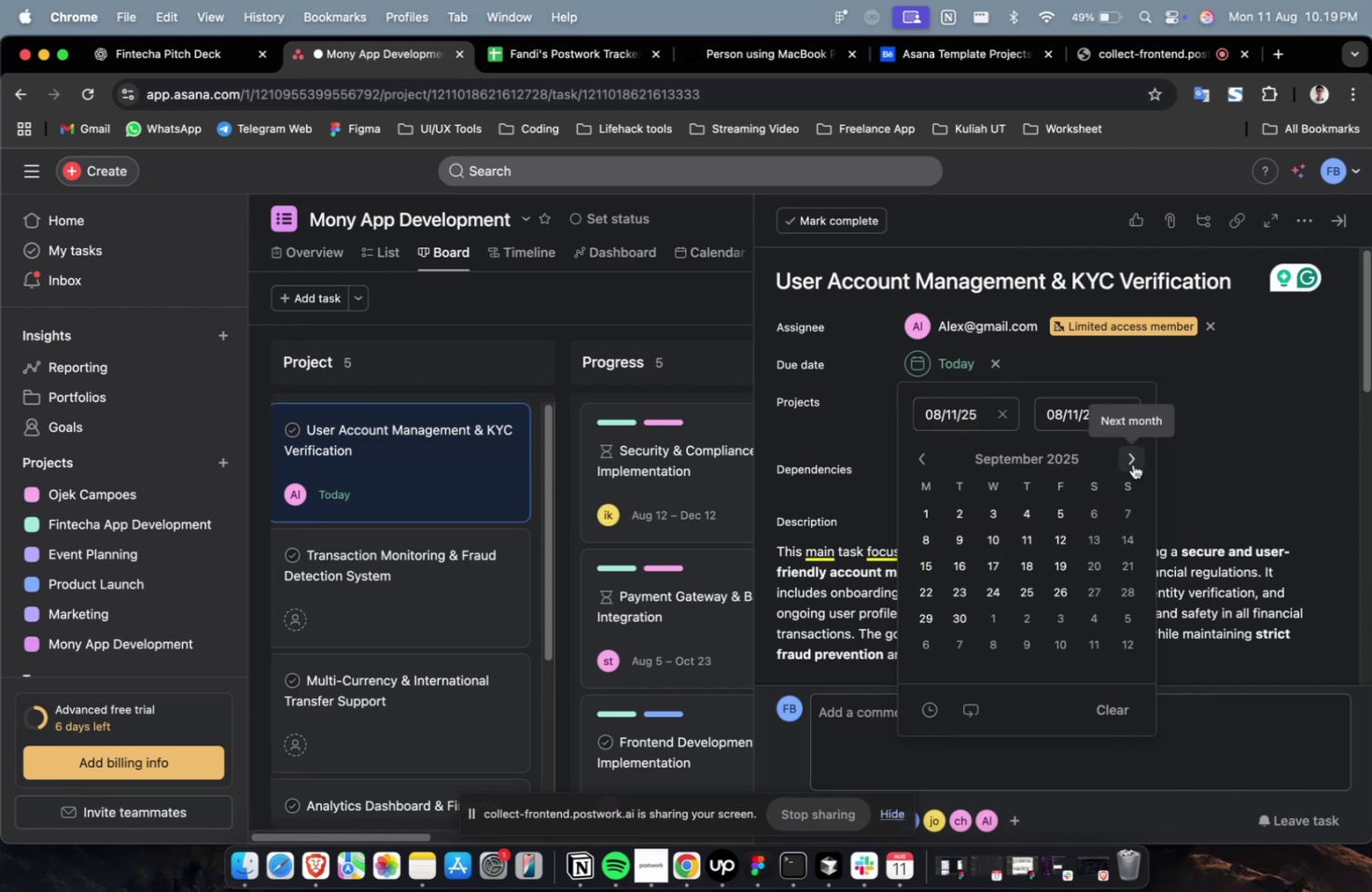 
triple_click([1132, 464])
 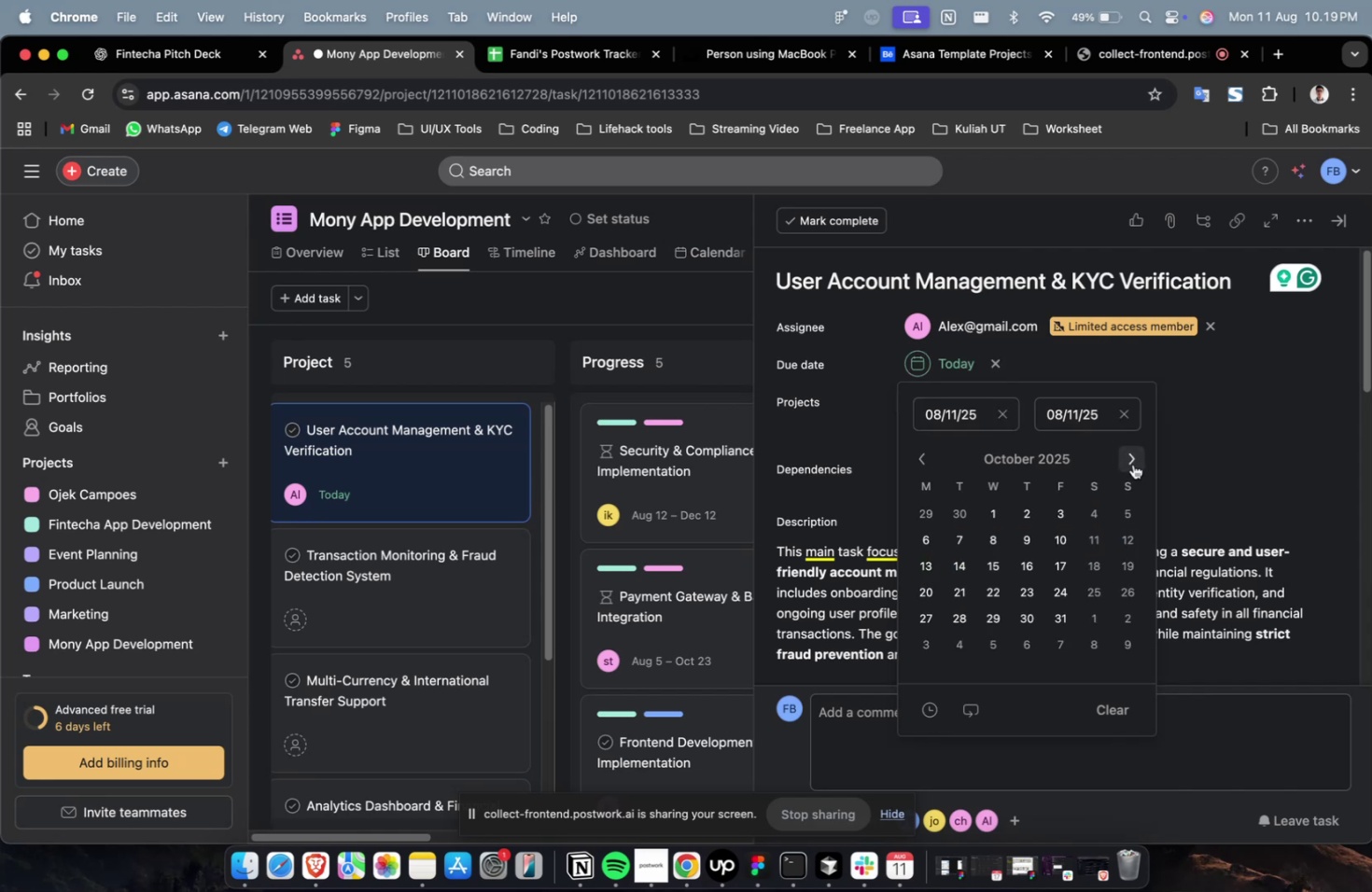 
triple_click([1132, 464])
 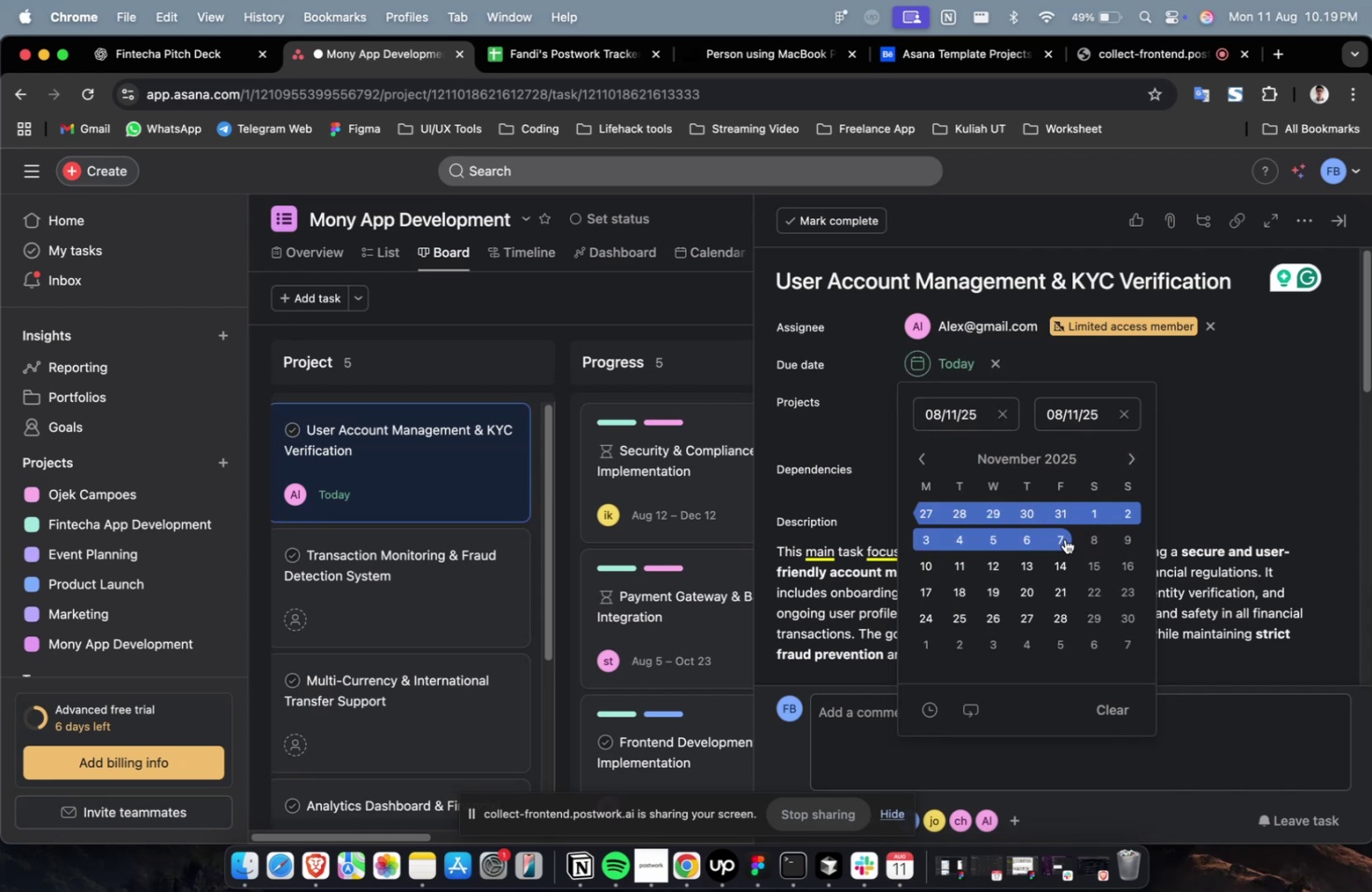 
triple_click([1064, 538])
 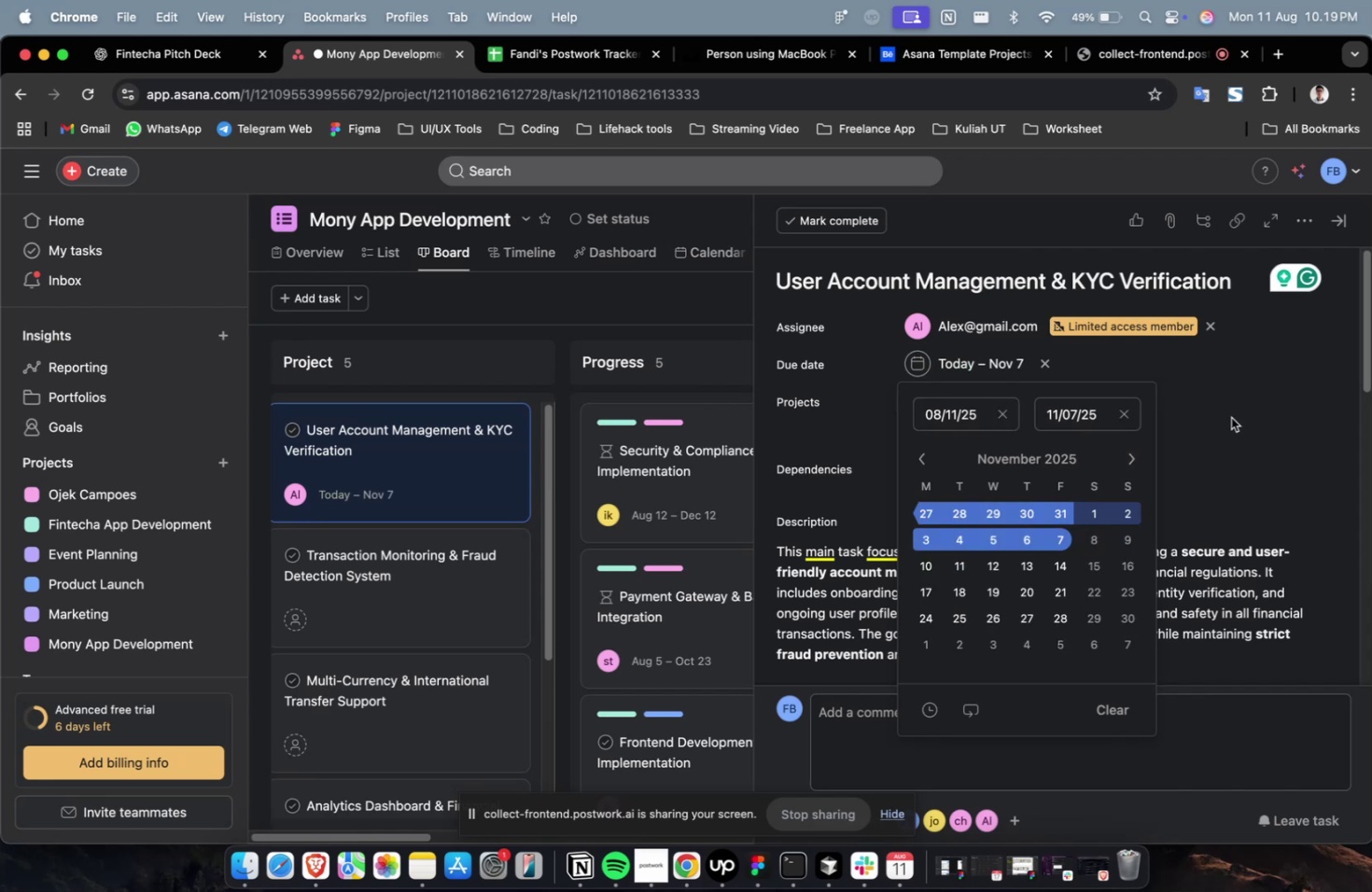 
triple_click([1230, 417])
 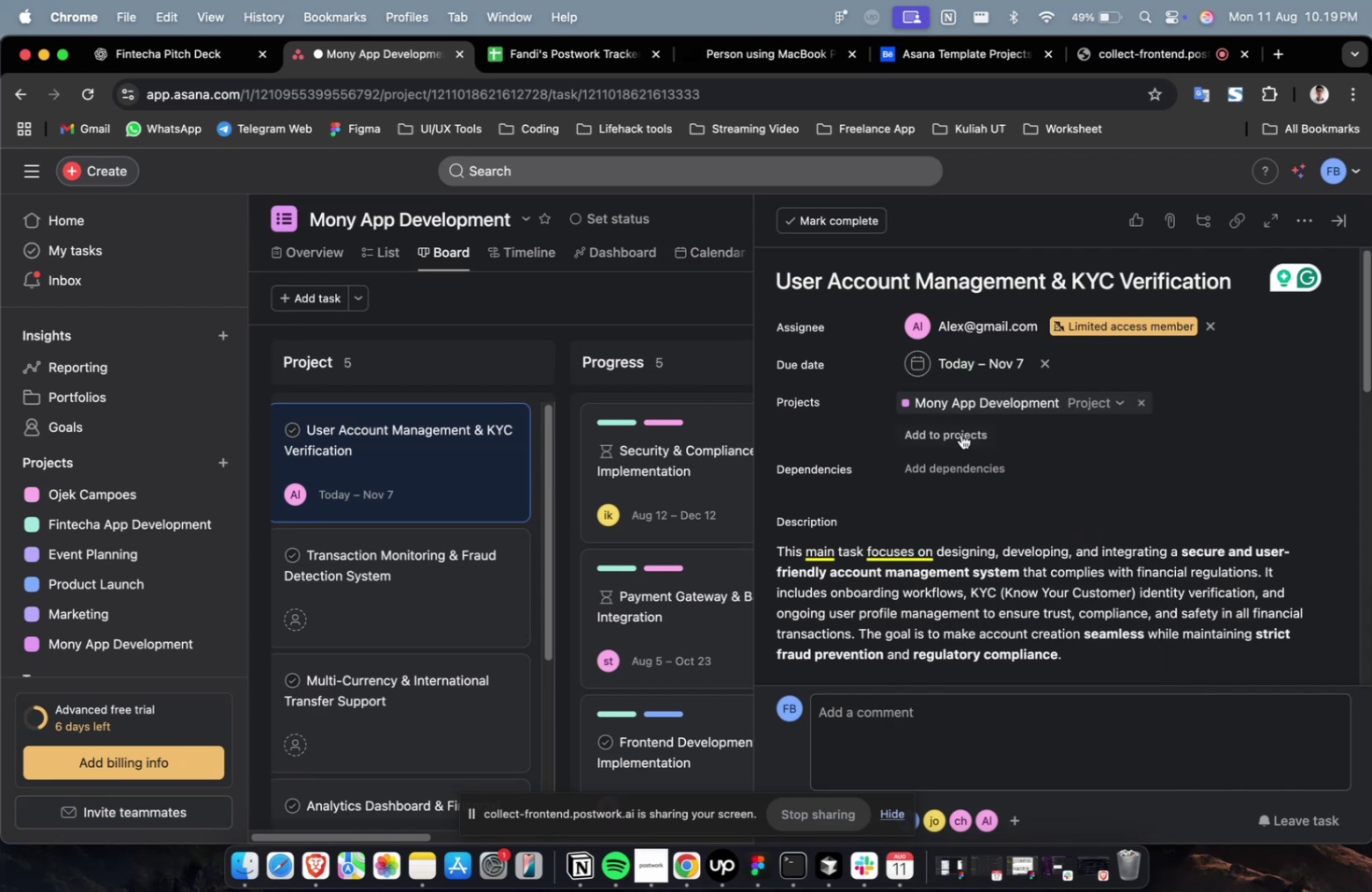 
triple_click([958, 436])
 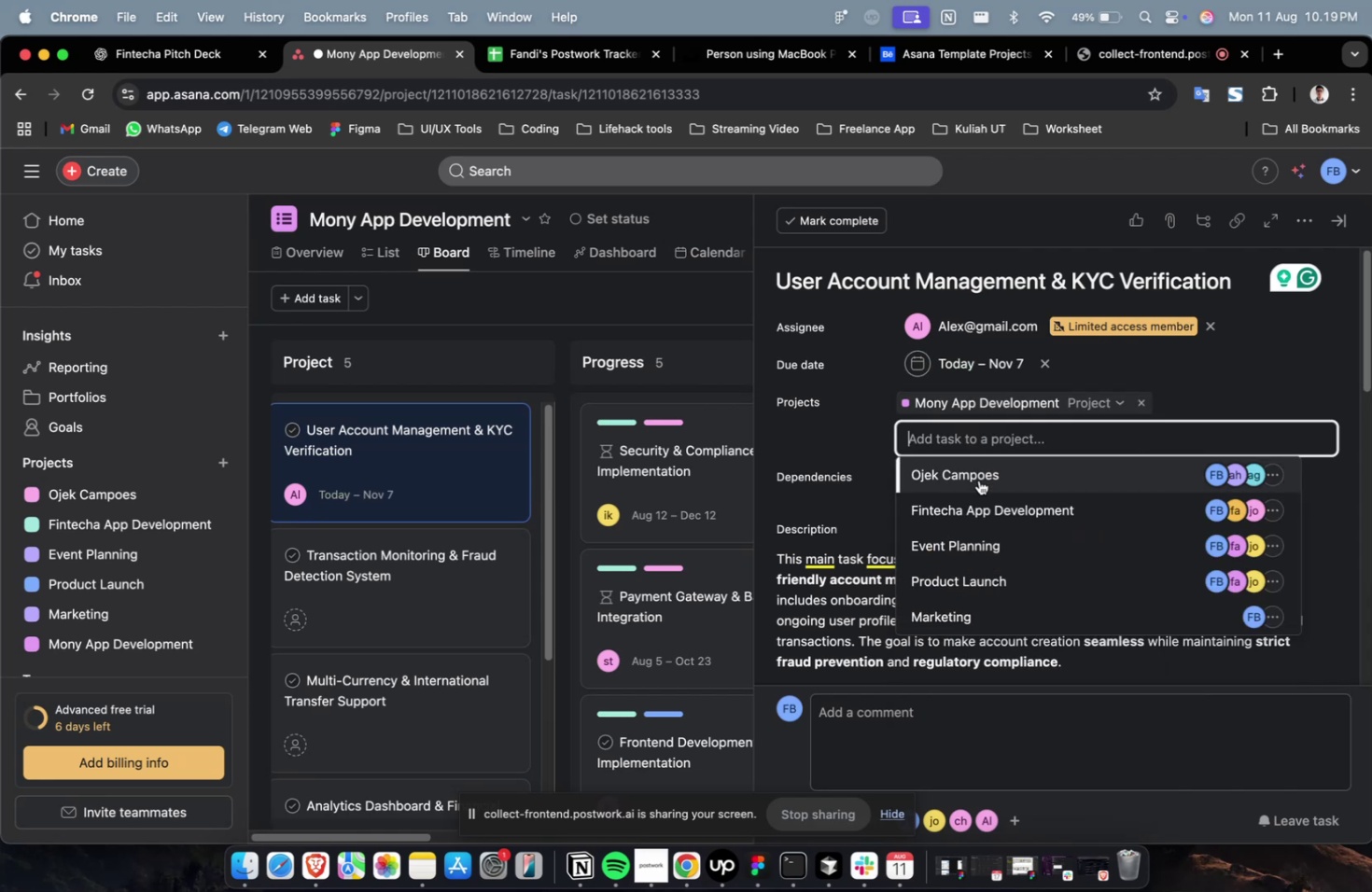 
triple_click([978, 480])
 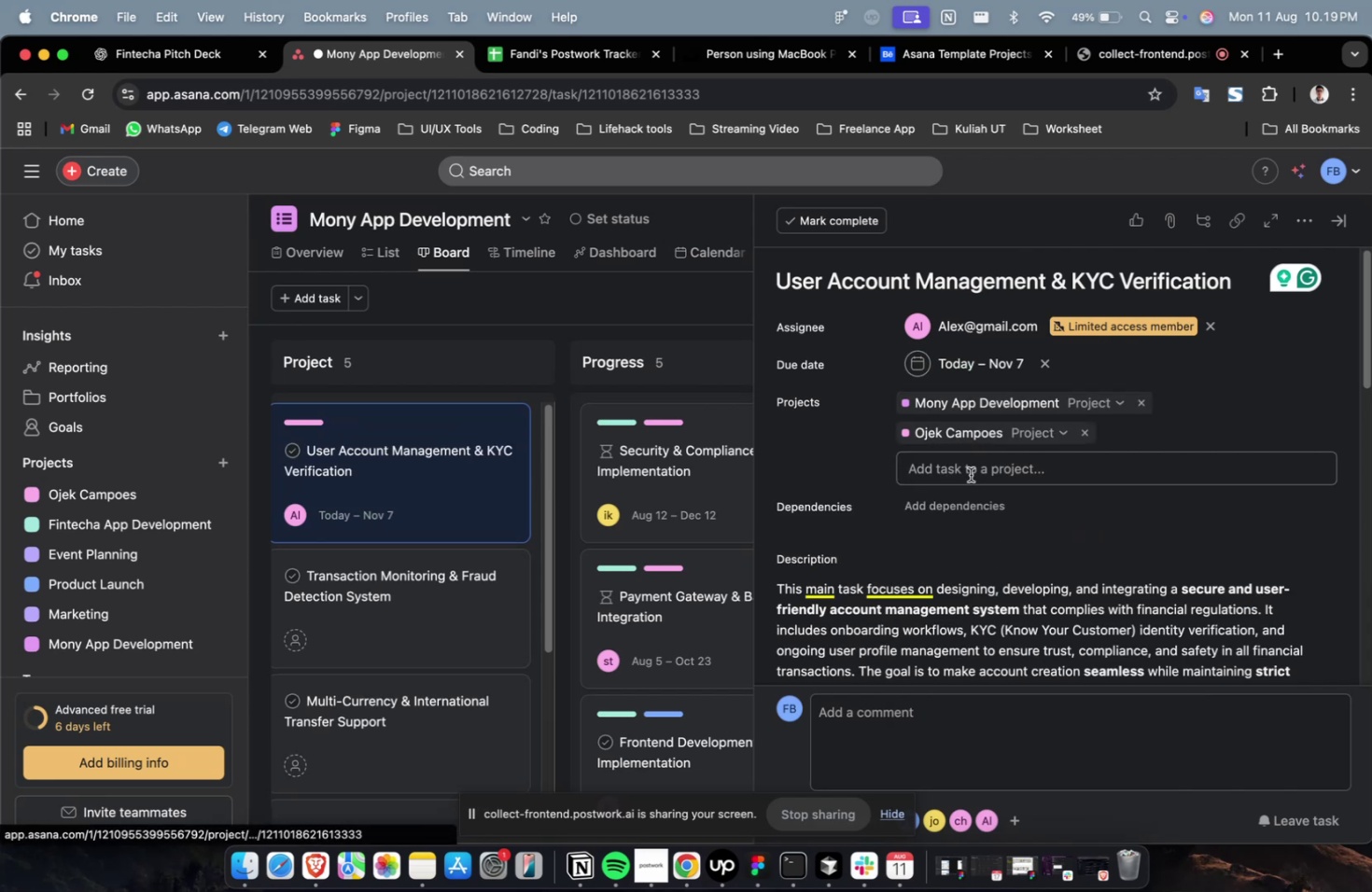 
triple_click([970, 474])
 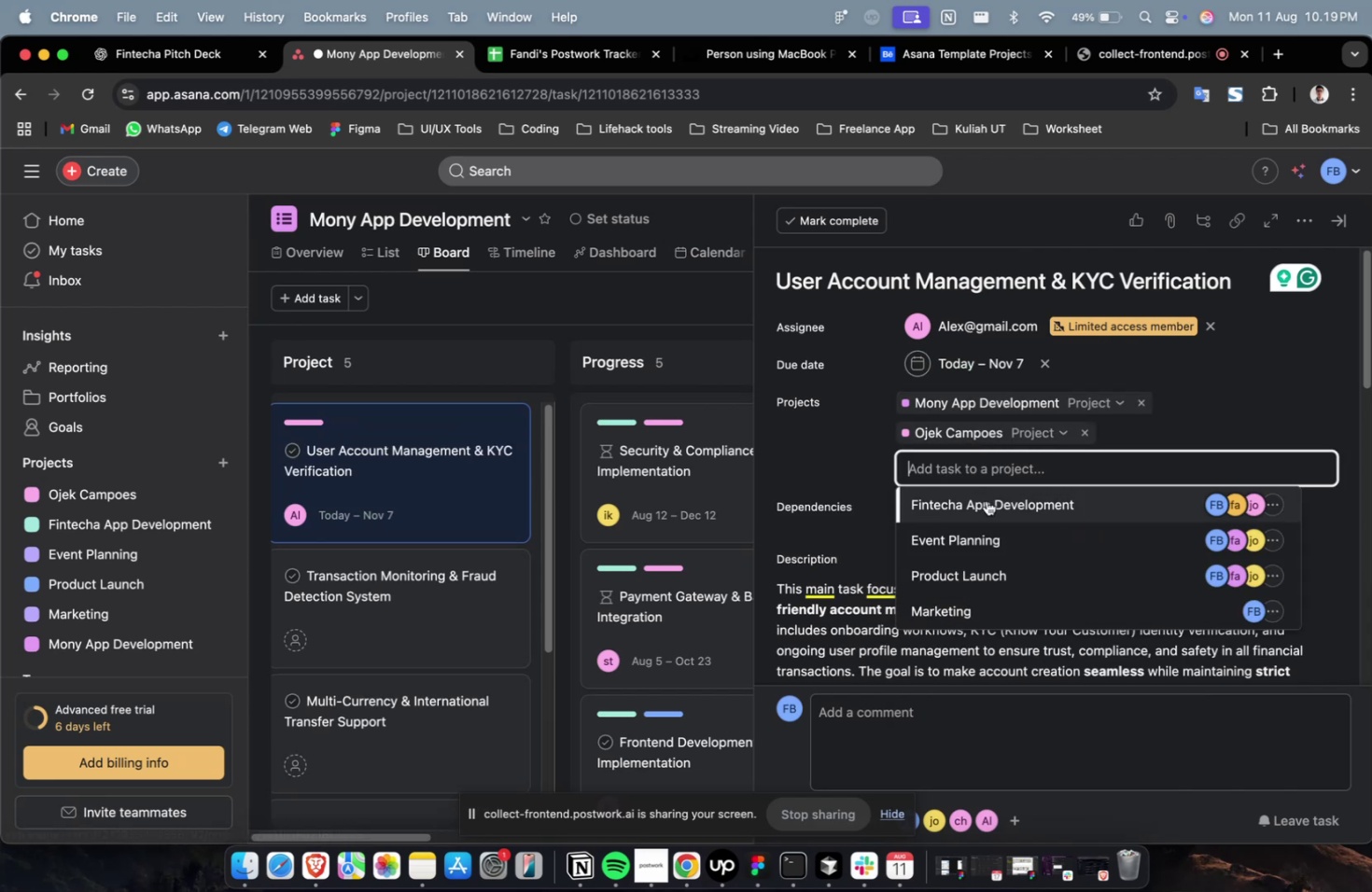 
triple_click([986, 500])
 